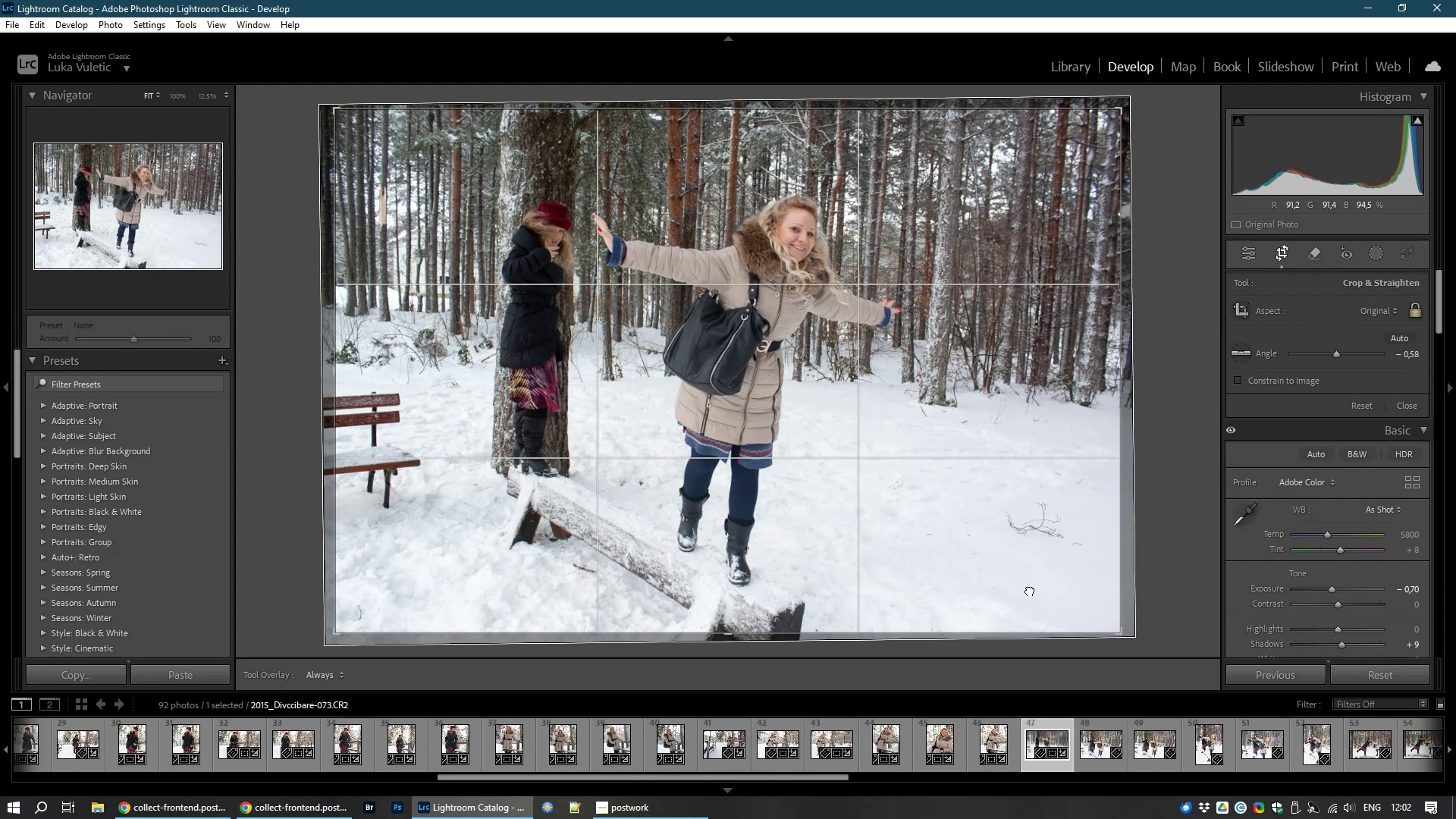 
double_click([1030, 590])
 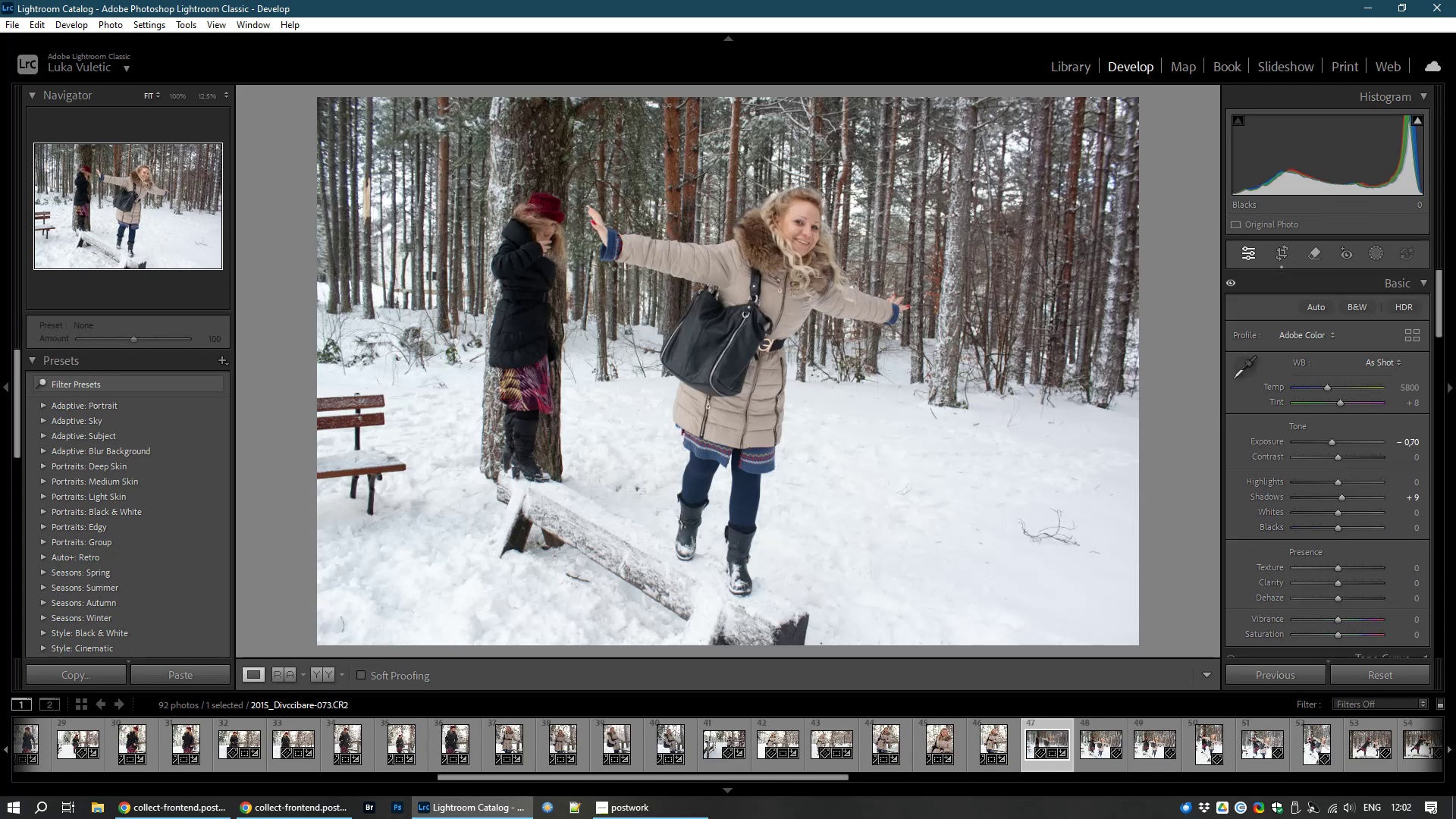 
wait(5.56)
 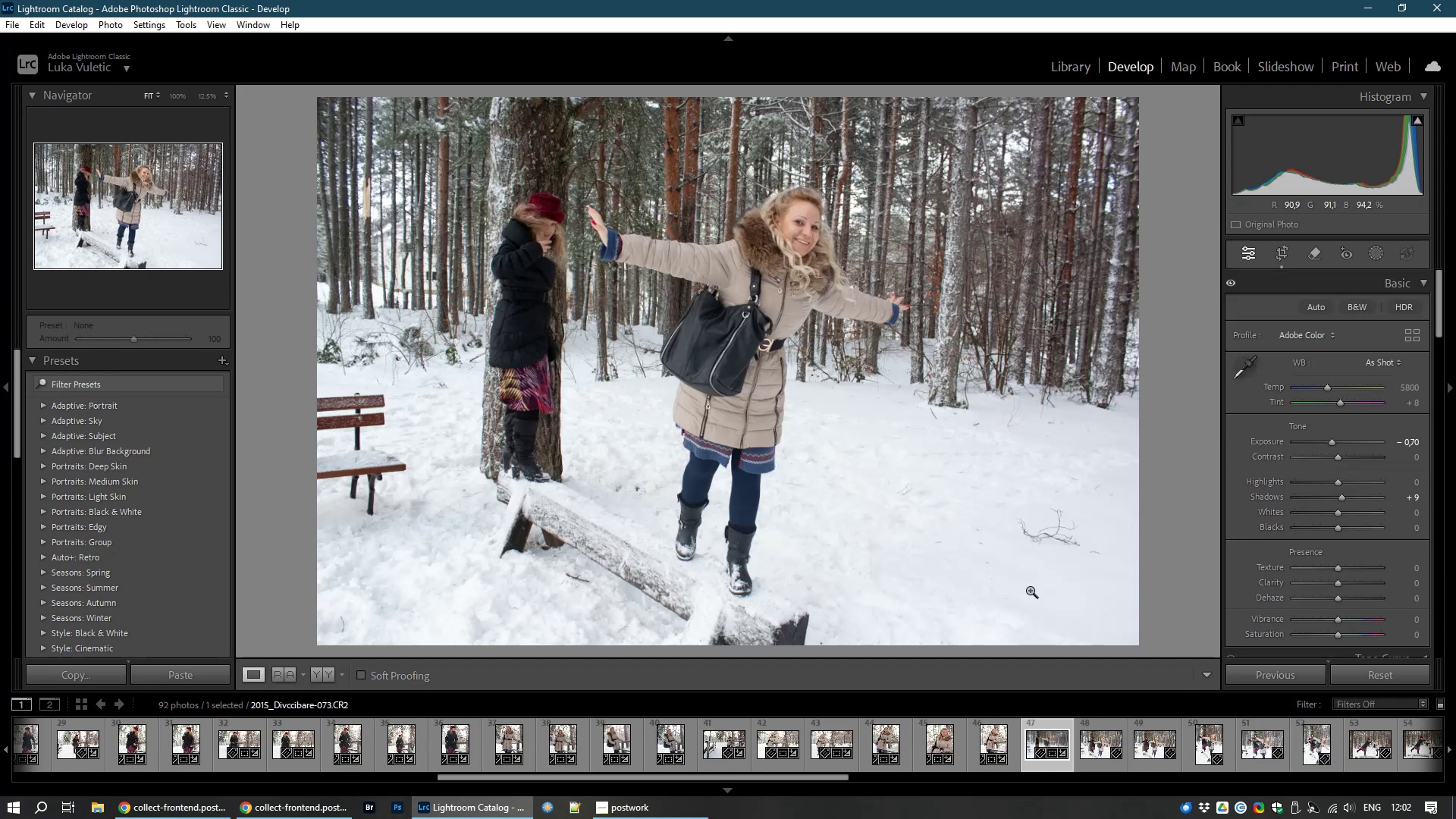 
left_click_drag(start_coordinate=[1337, 482], to_coordinate=[1331, 485])
 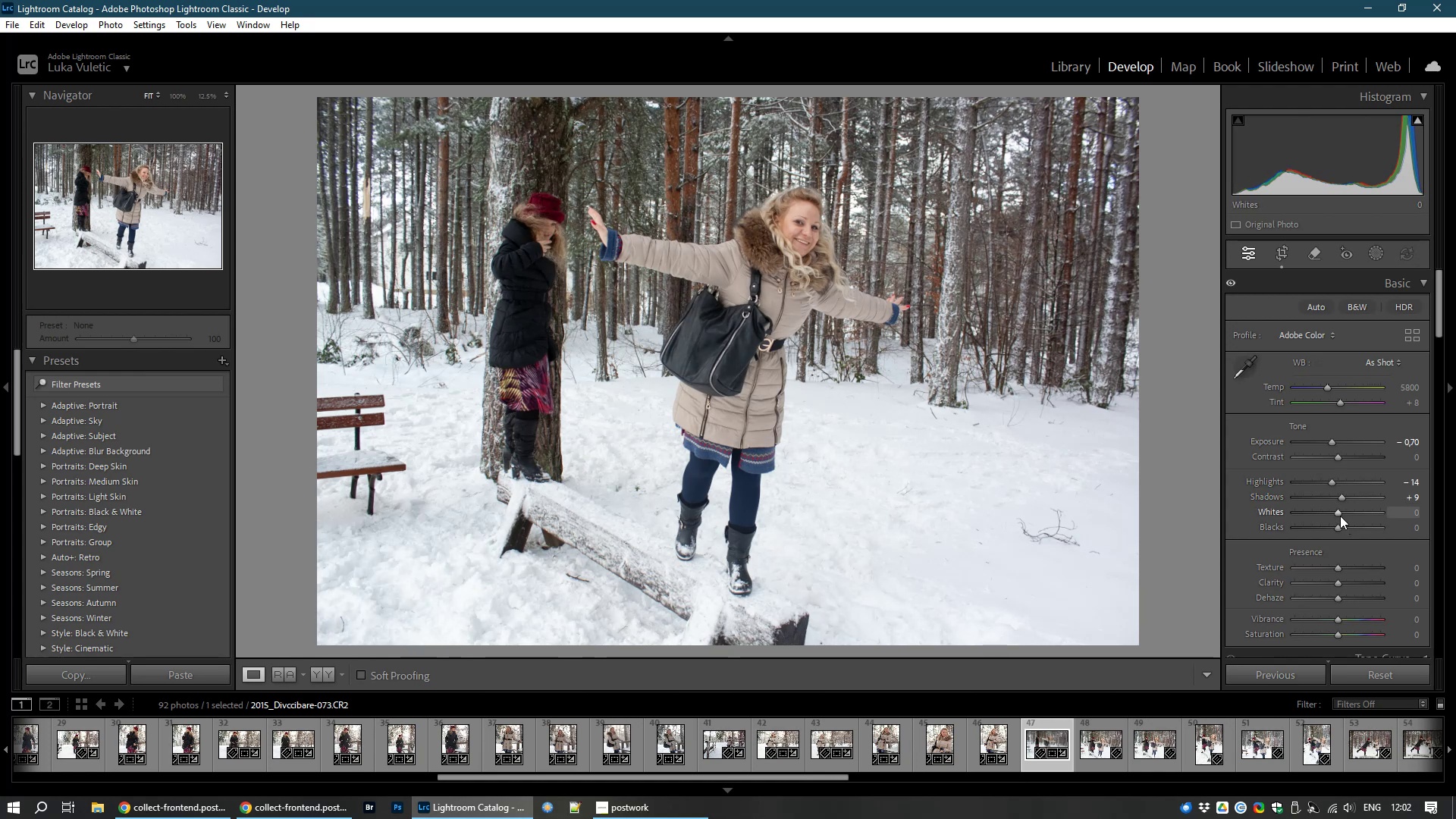 
left_click_drag(start_coordinate=[1337, 513], to_coordinate=[1341, 513])
 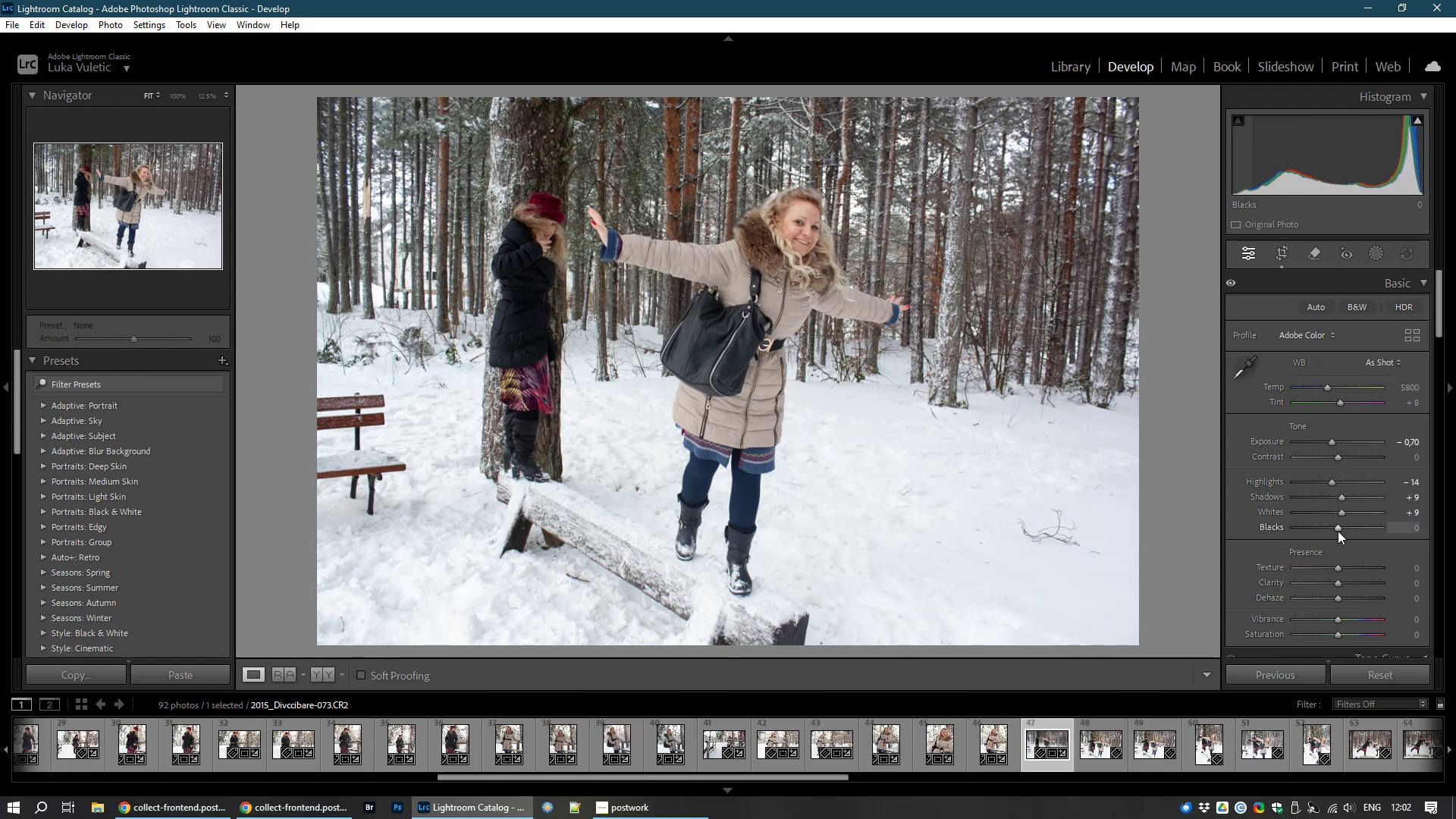 
left_click_drag(start_coordinate=[1338, 527], to_coordinate=[1327, 526])
 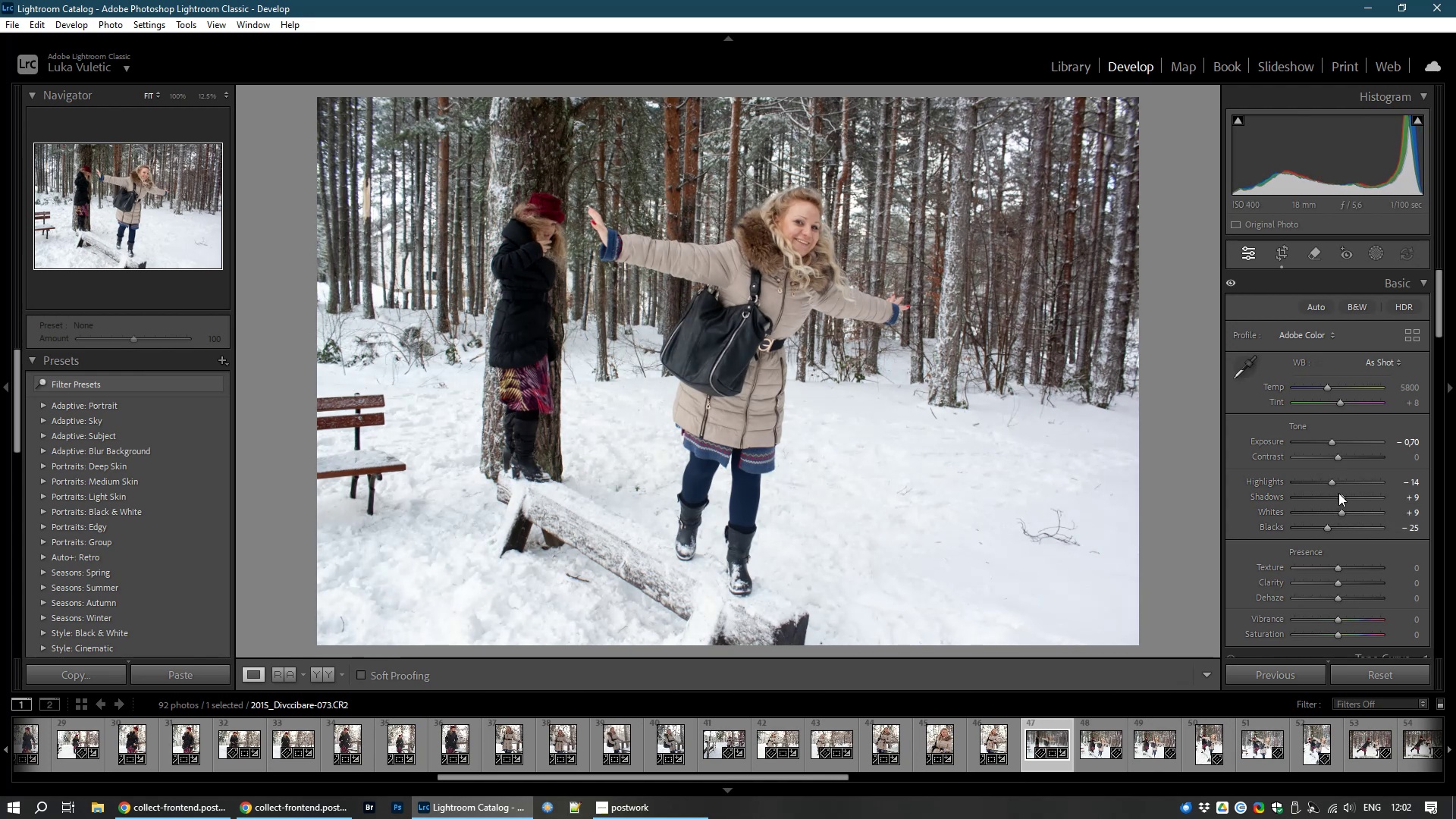 
left_click_drag(start_coordinate=[1341, 499], to_coordinate=[1357, 500])
 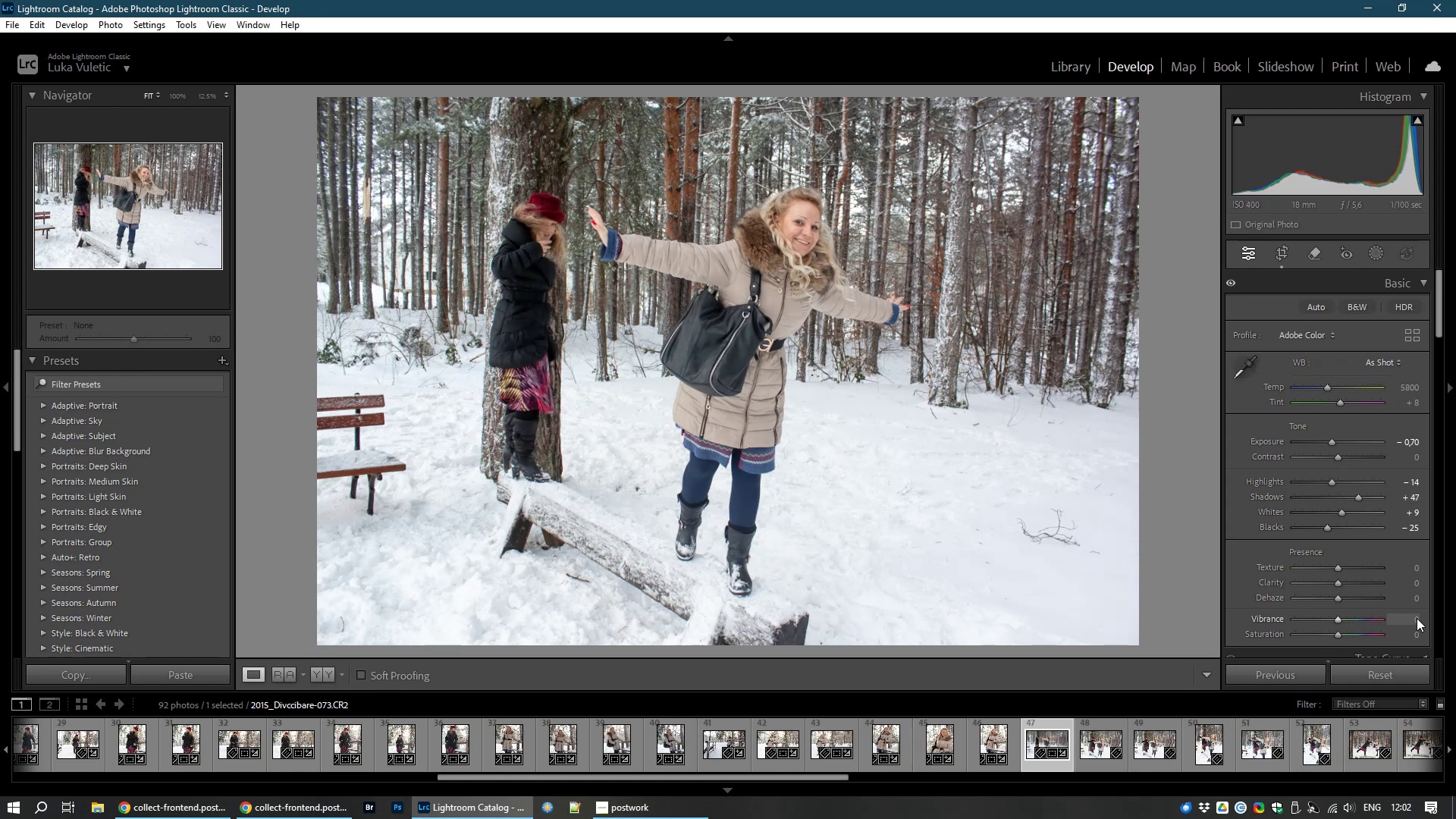 
double_click([1417, 621])
 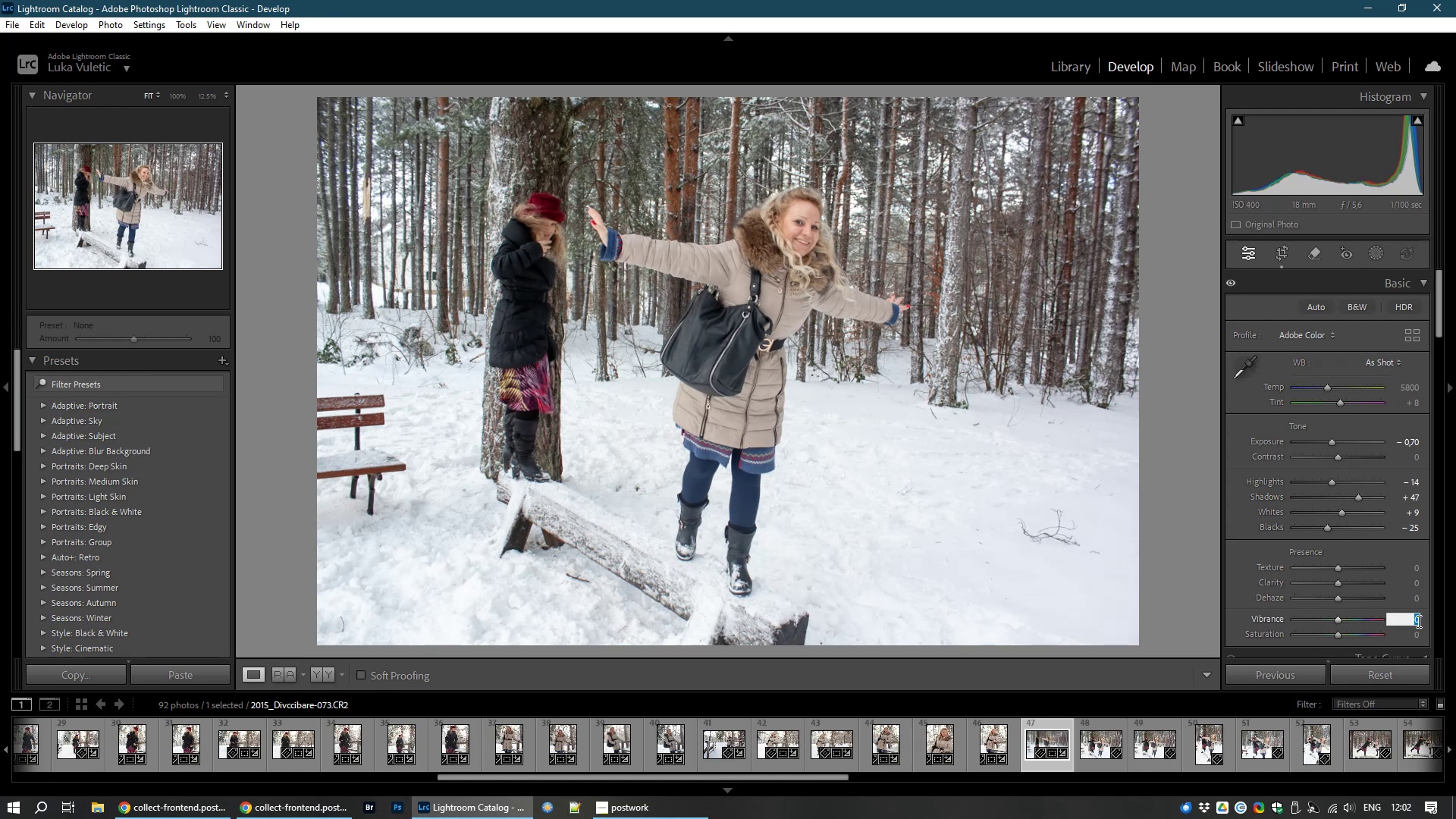 
key(Numpad1)
 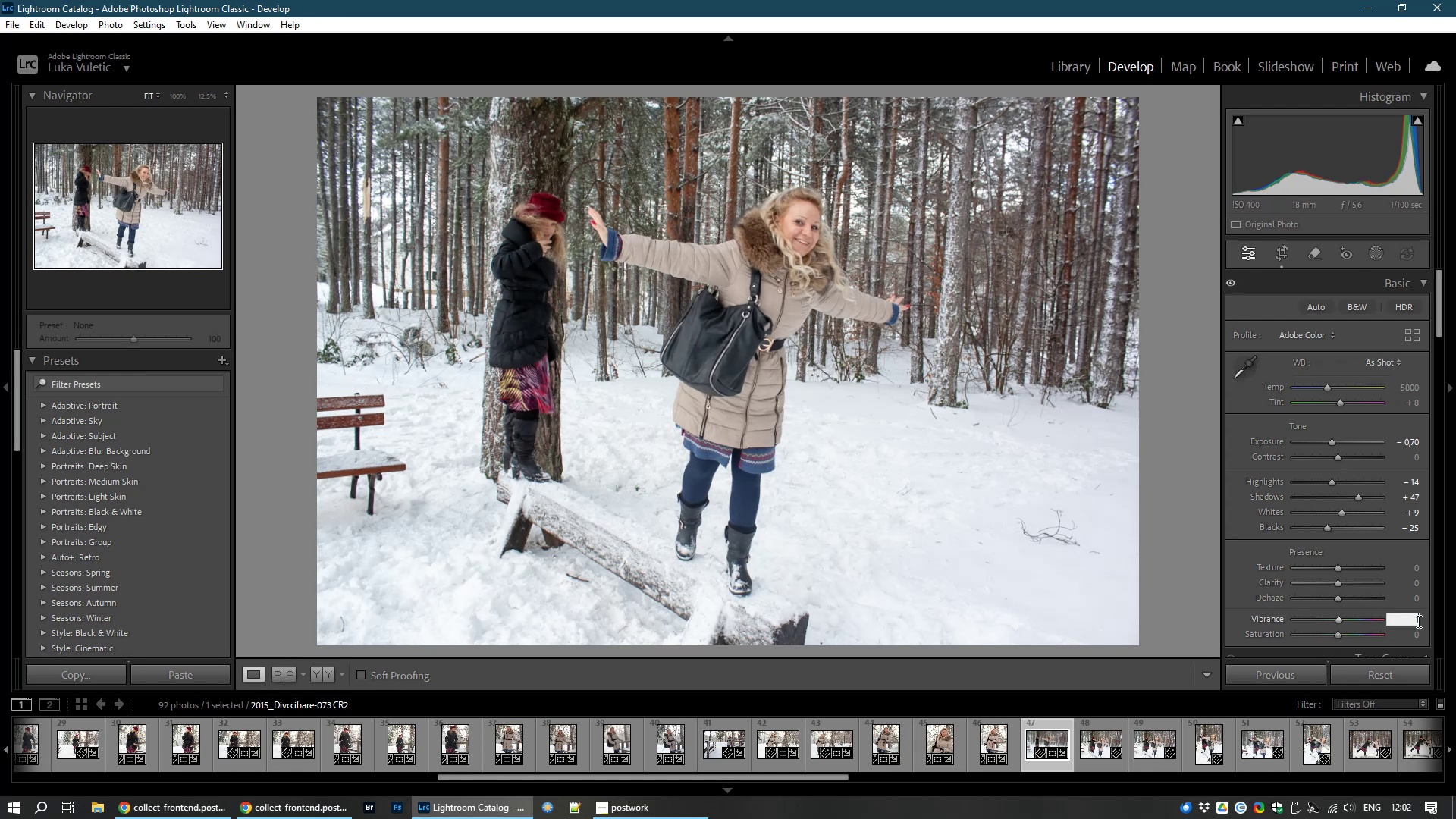 
key(Numpad0)
 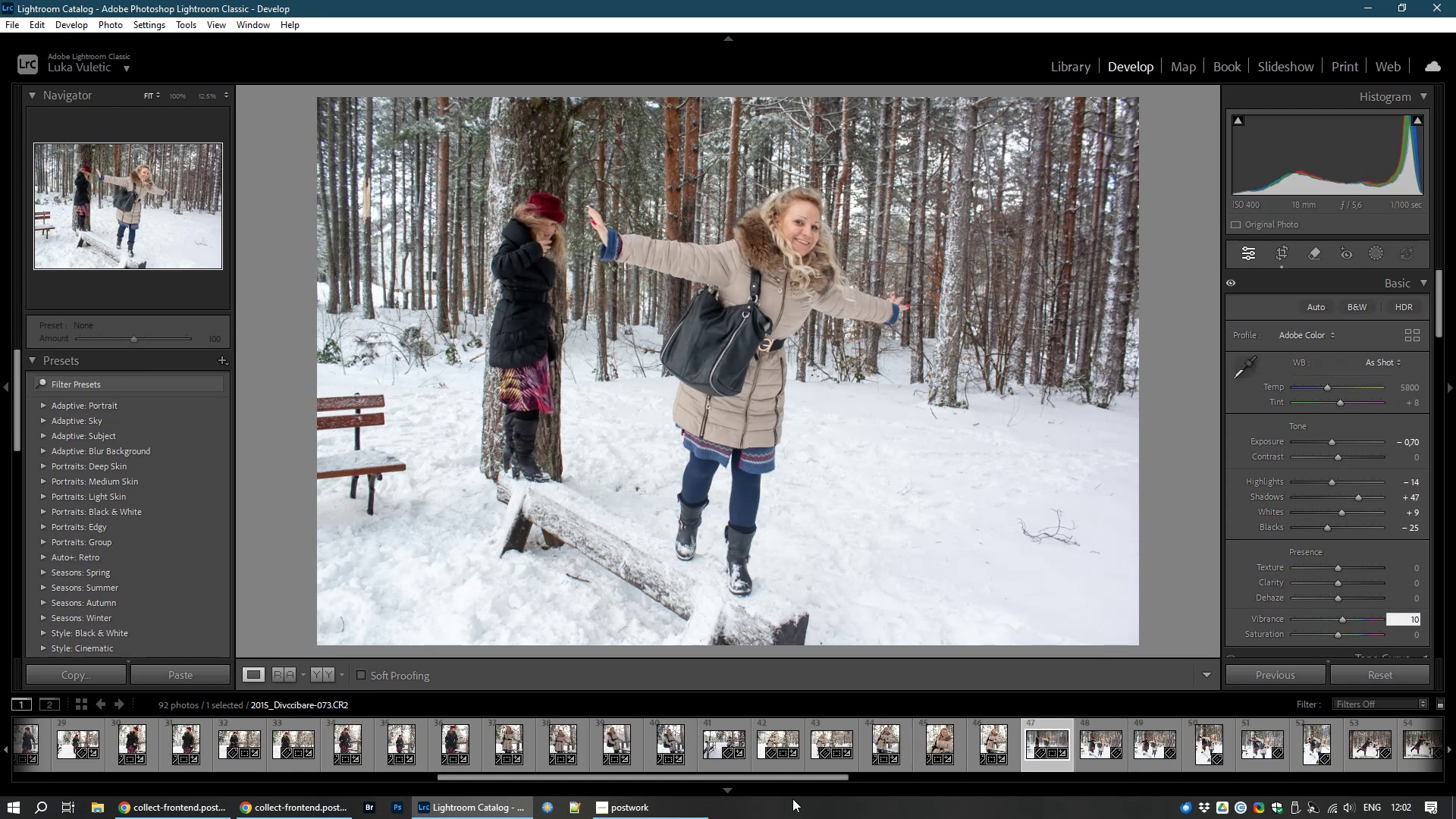 
left_click_drag(start_coordinate=[807, 775], to_coordinate=[958, 770])
 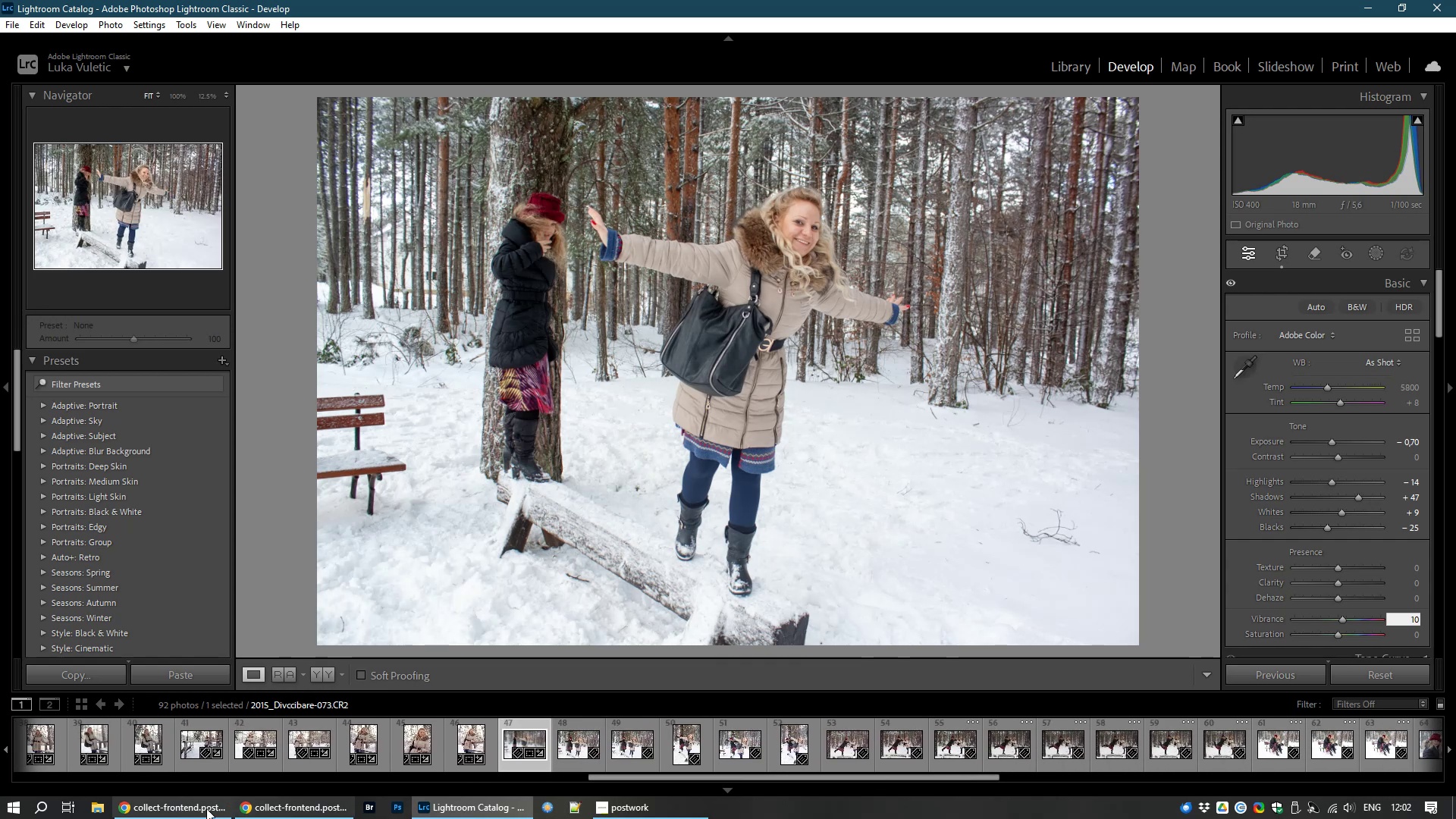 
left_click([206, 808])
 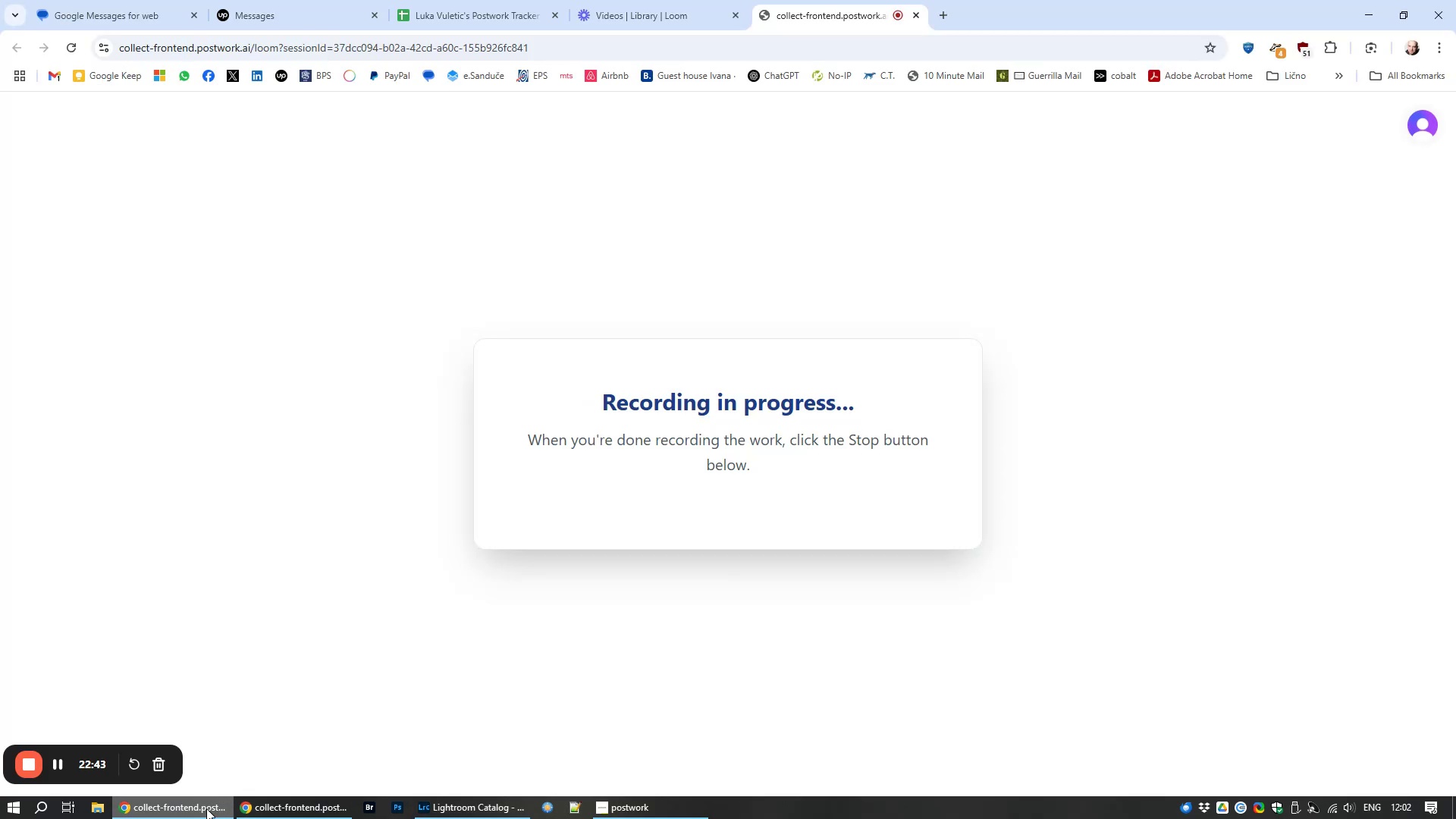 
left_click([206, 808])
 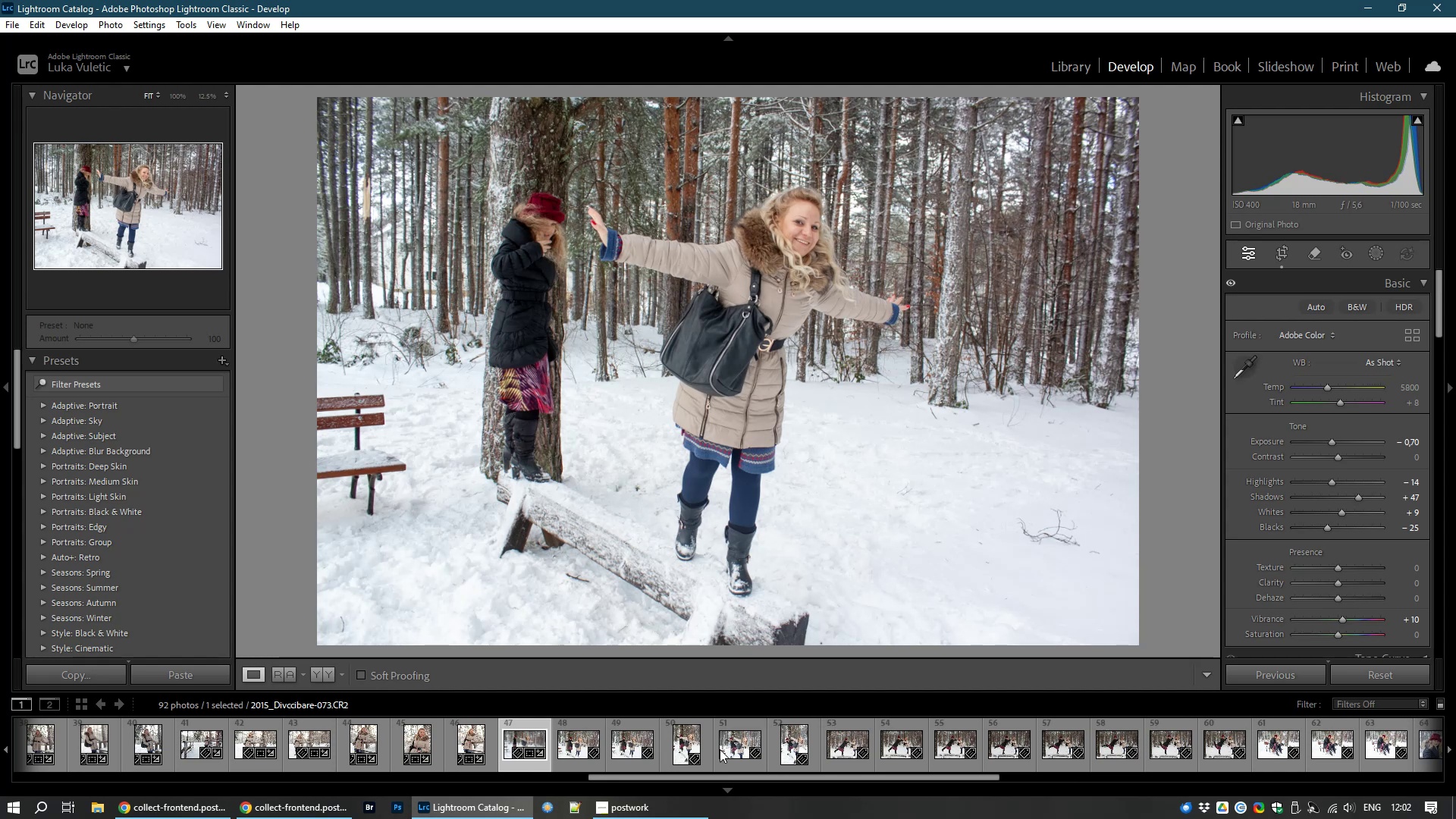 
wait(6.93)
 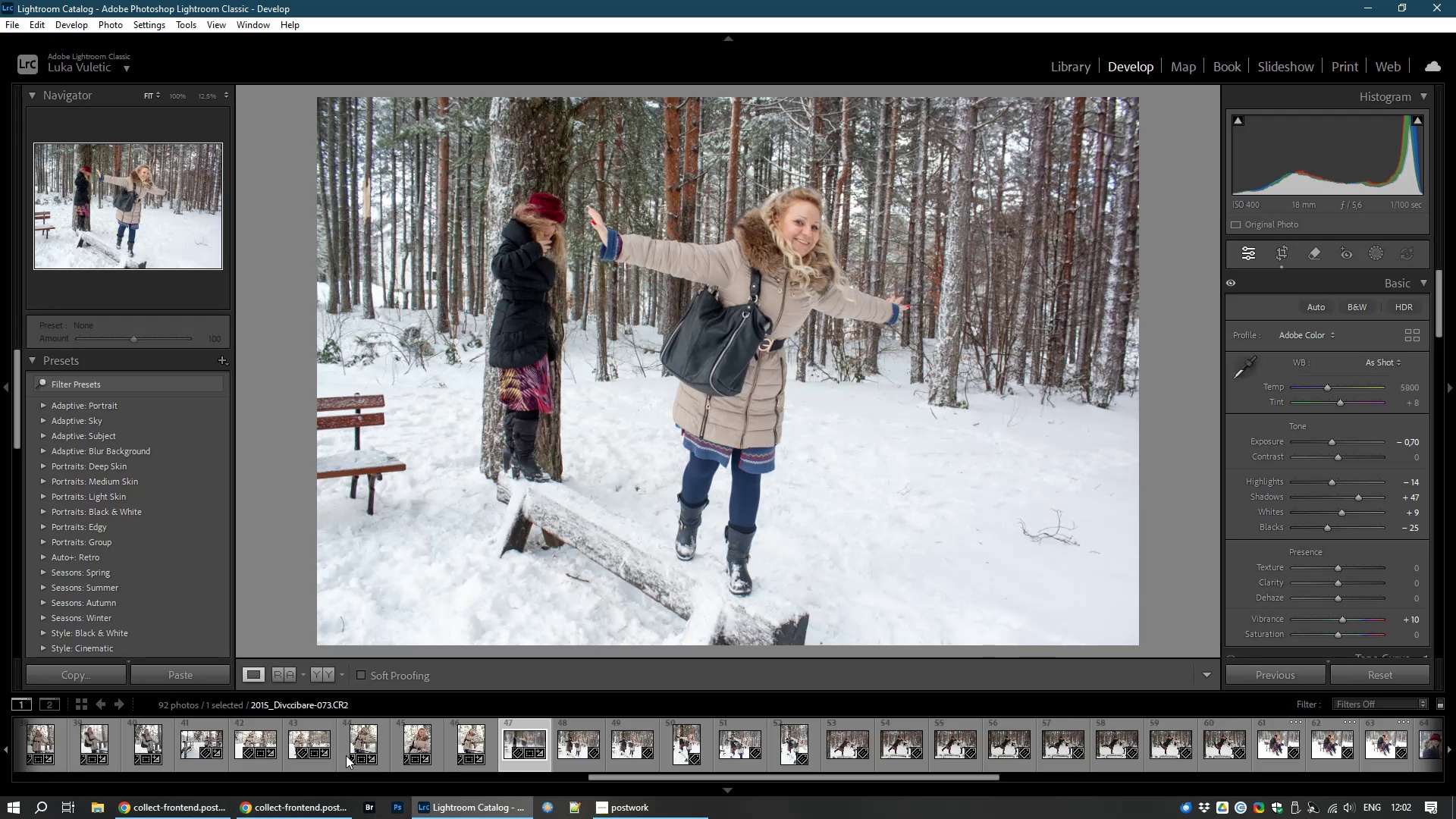 
left_click([575, 742])
 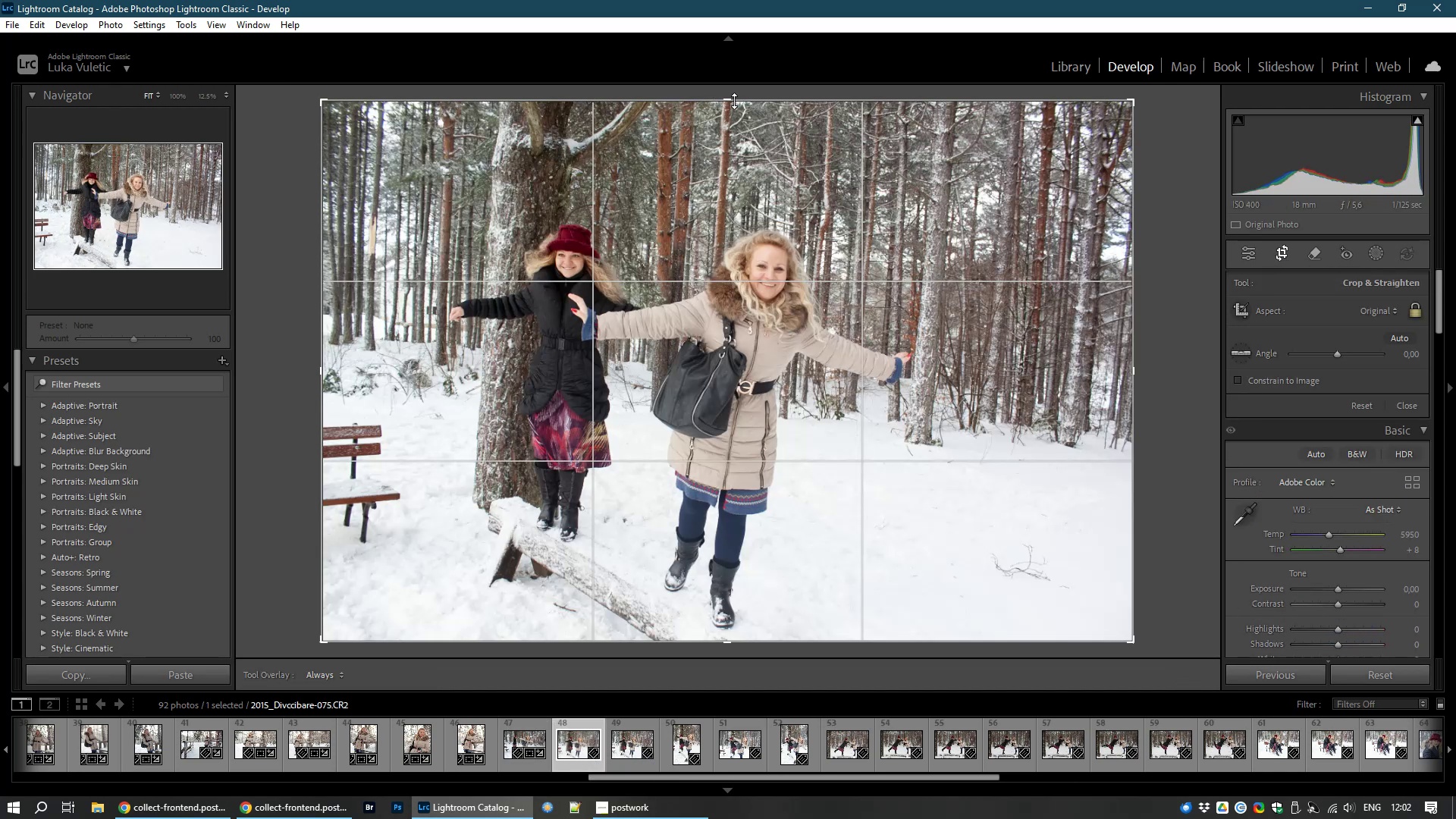 
wait(12.11)
 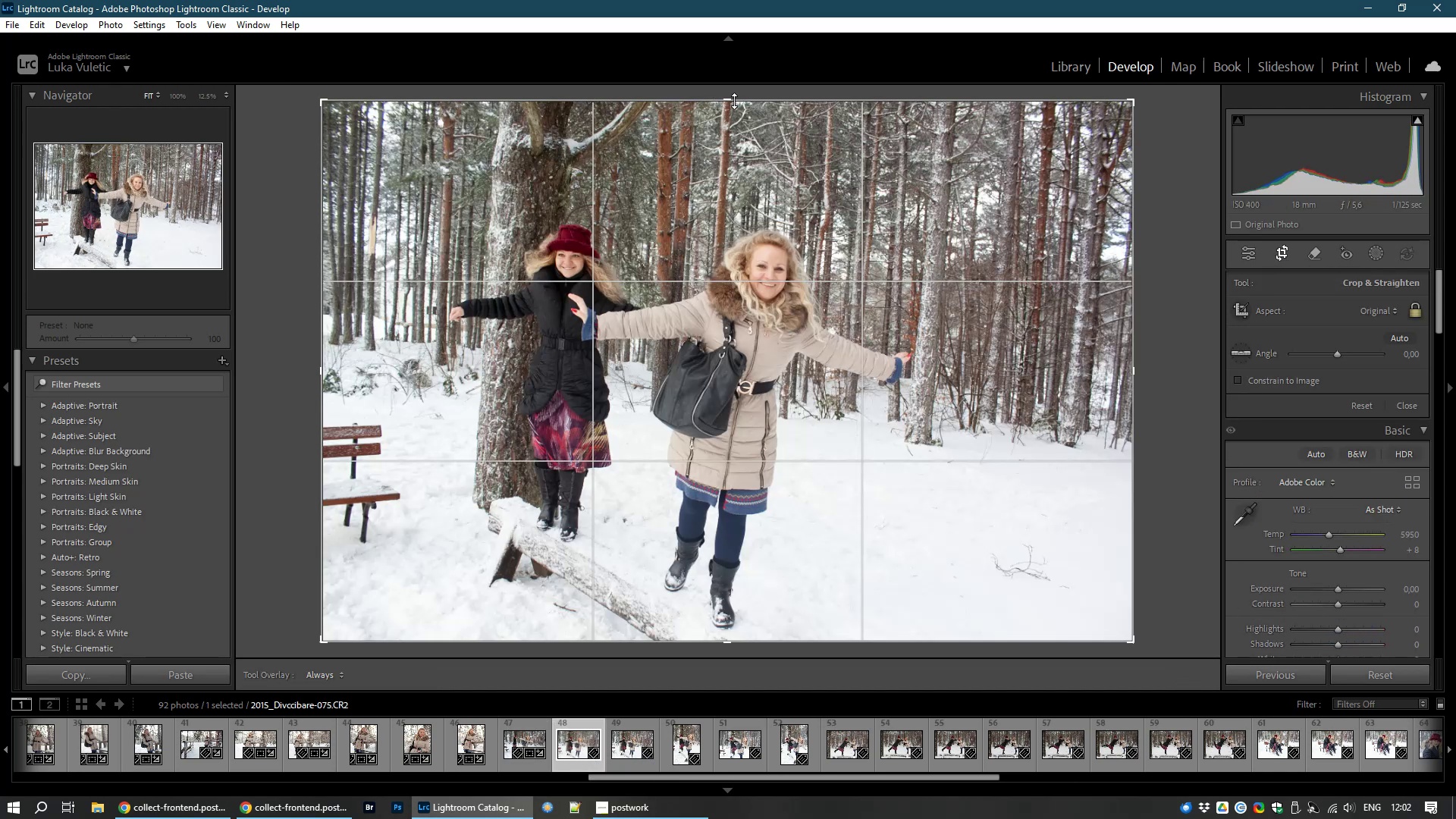 
double_click([765, 369])
 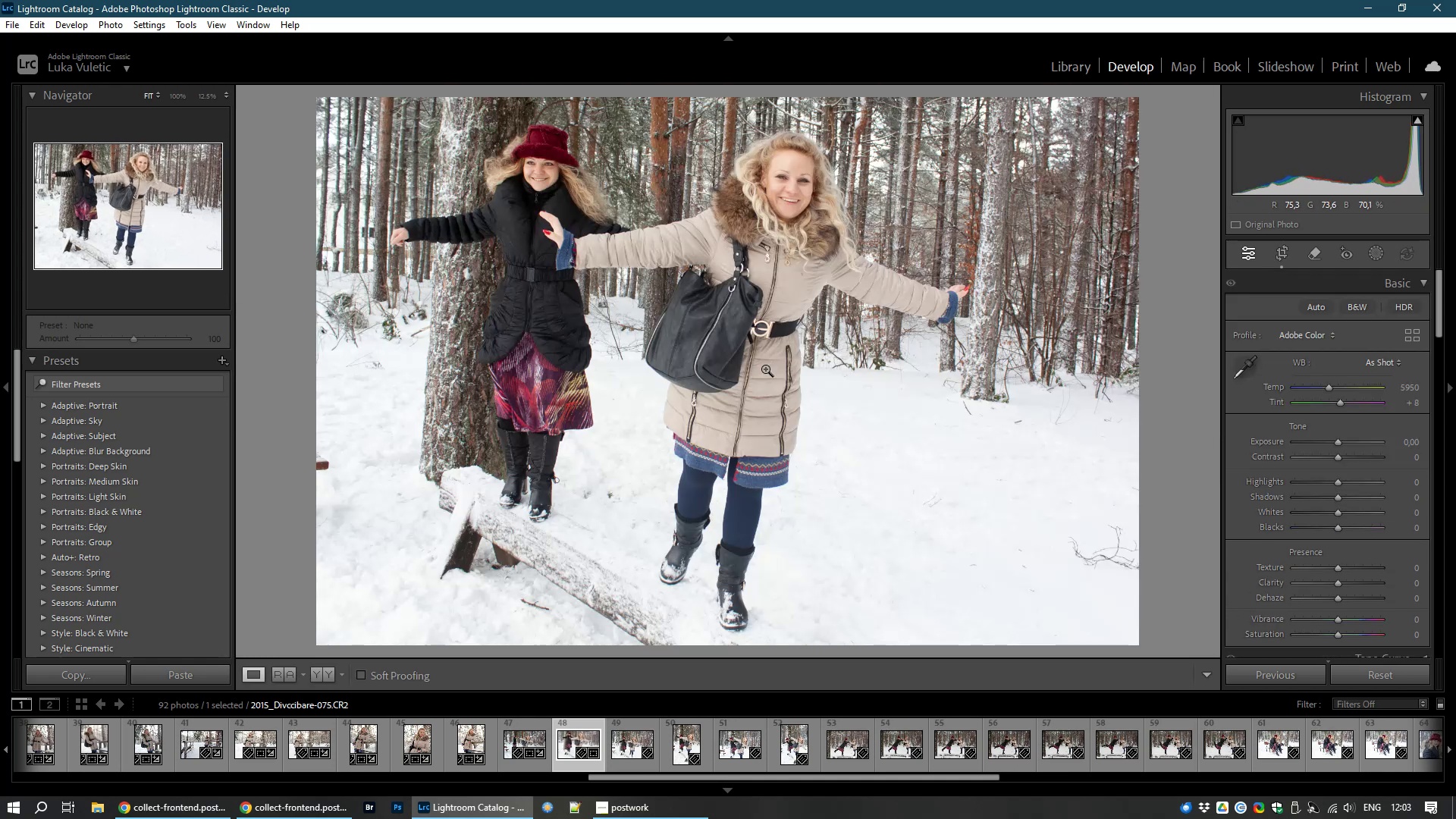 
wait(6.12)
 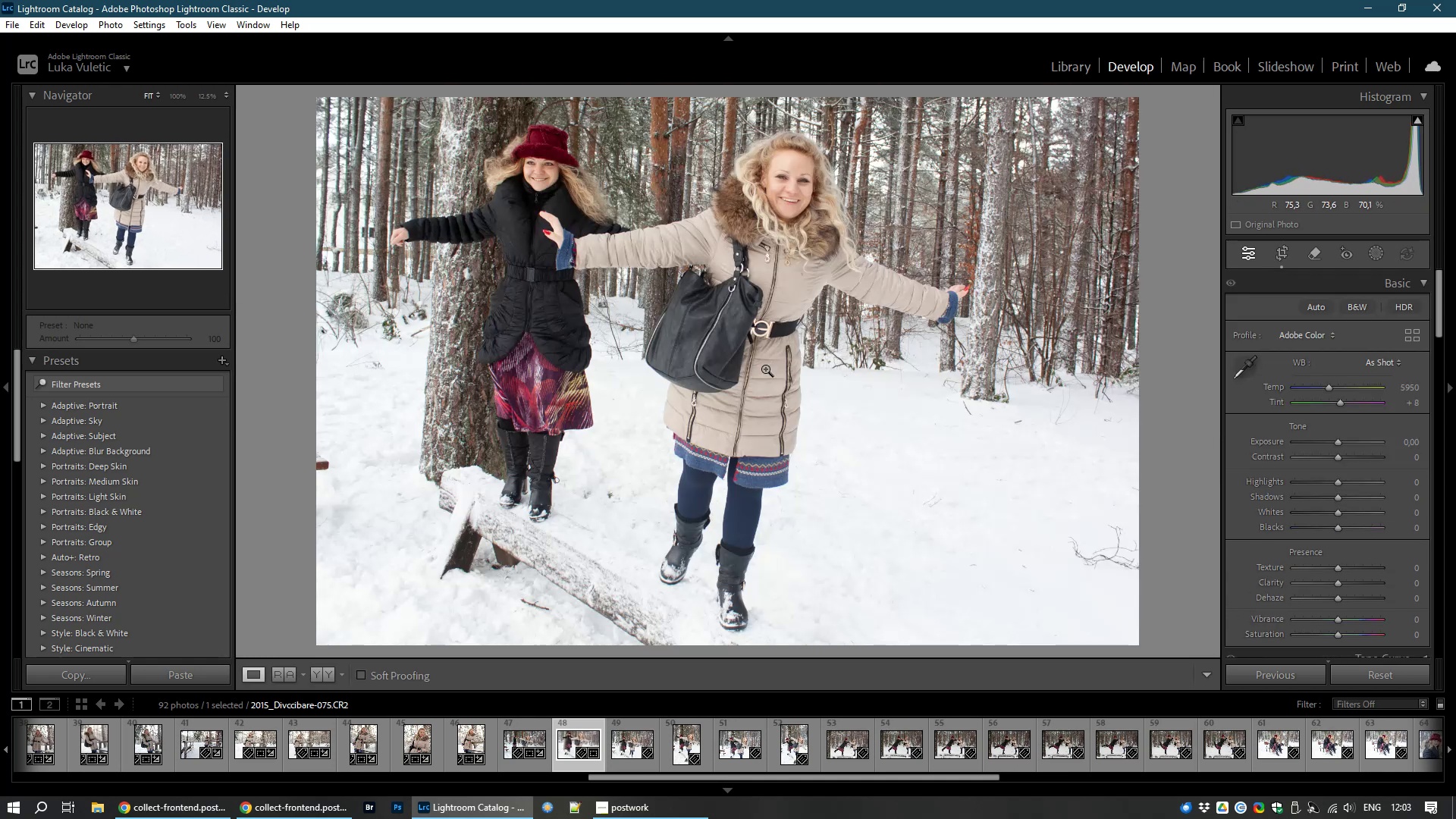 
left_click([1317, 256])
 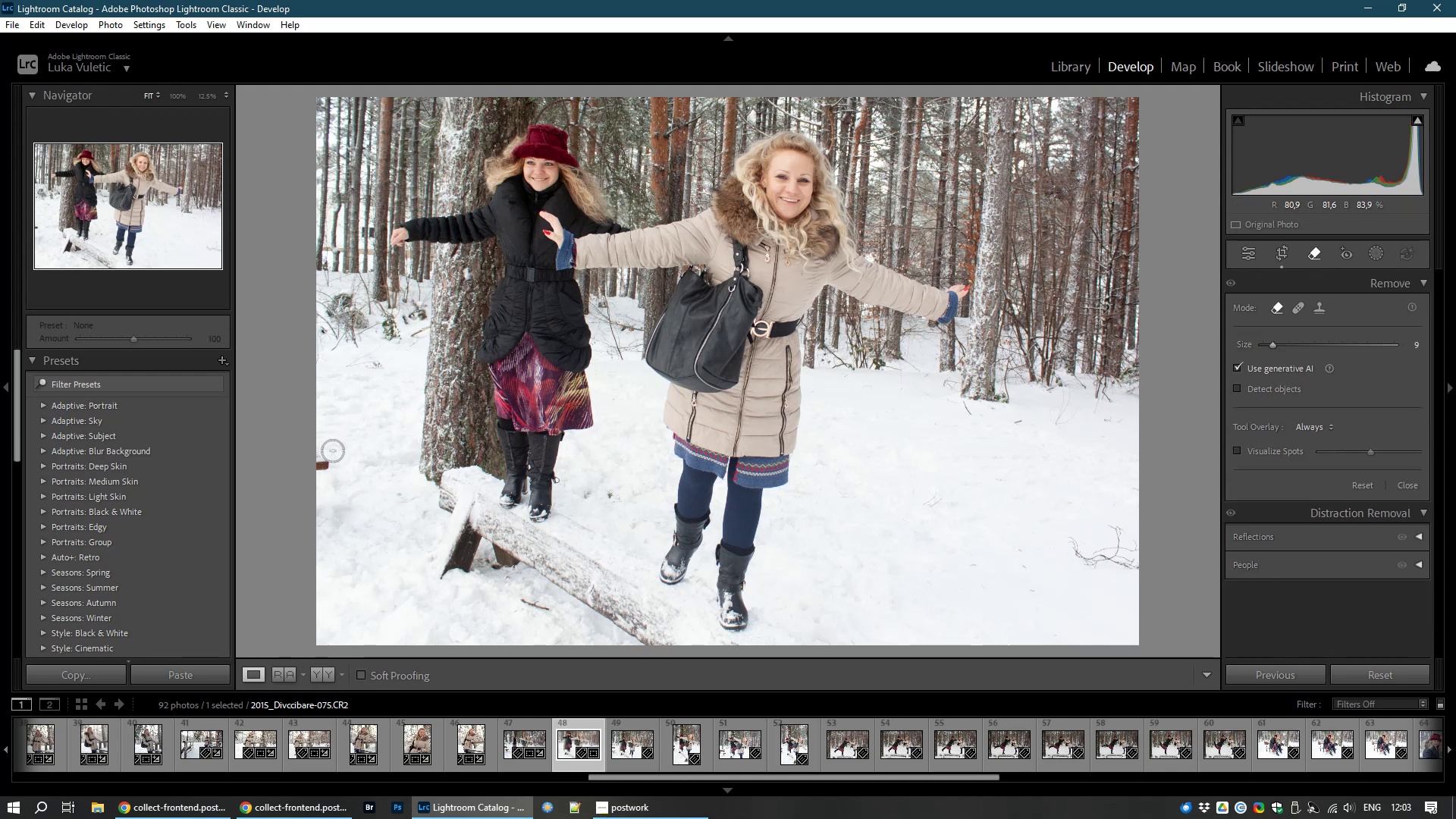 
wait(8.68)
 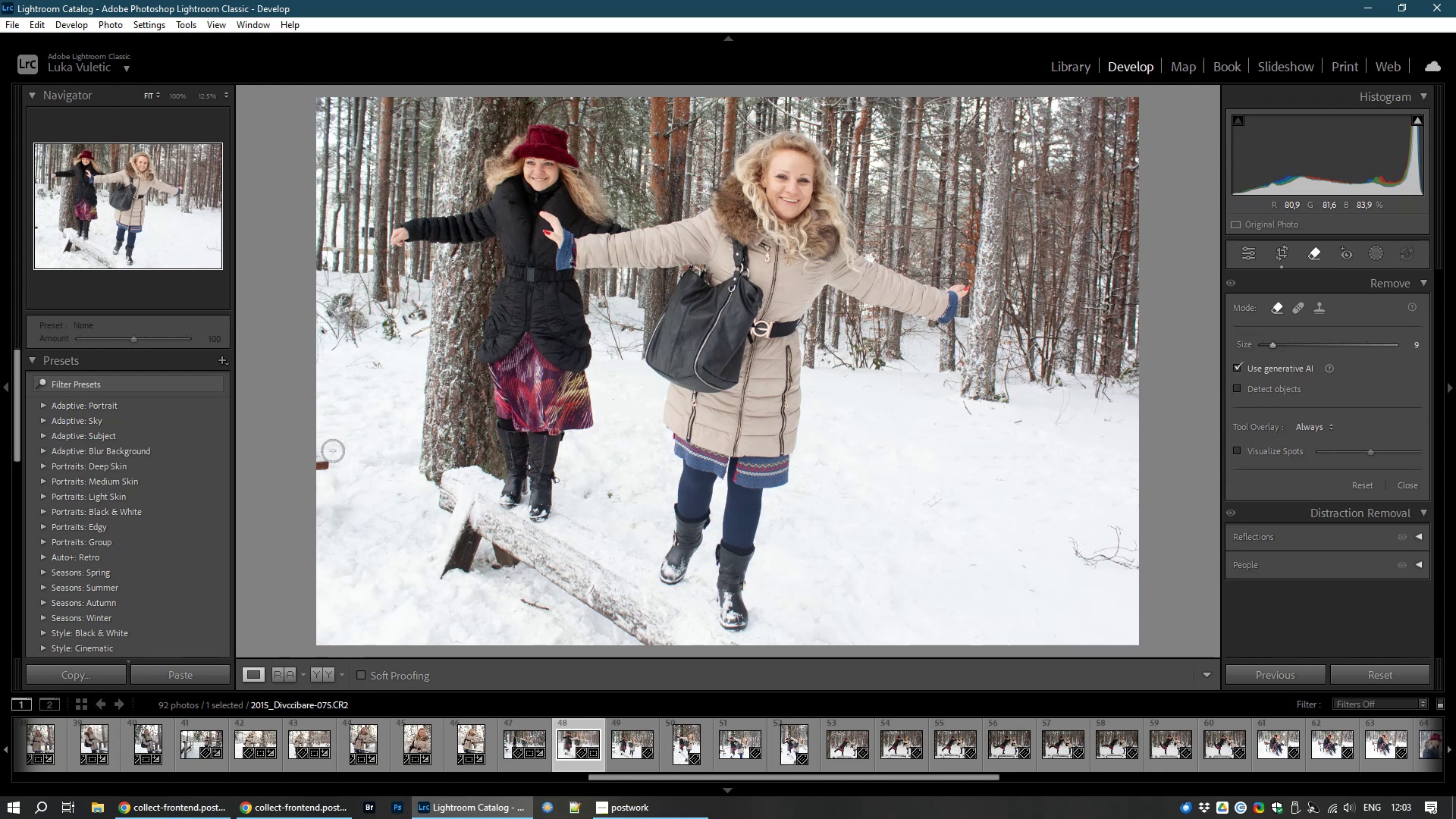 
left_click([1389, 529])
 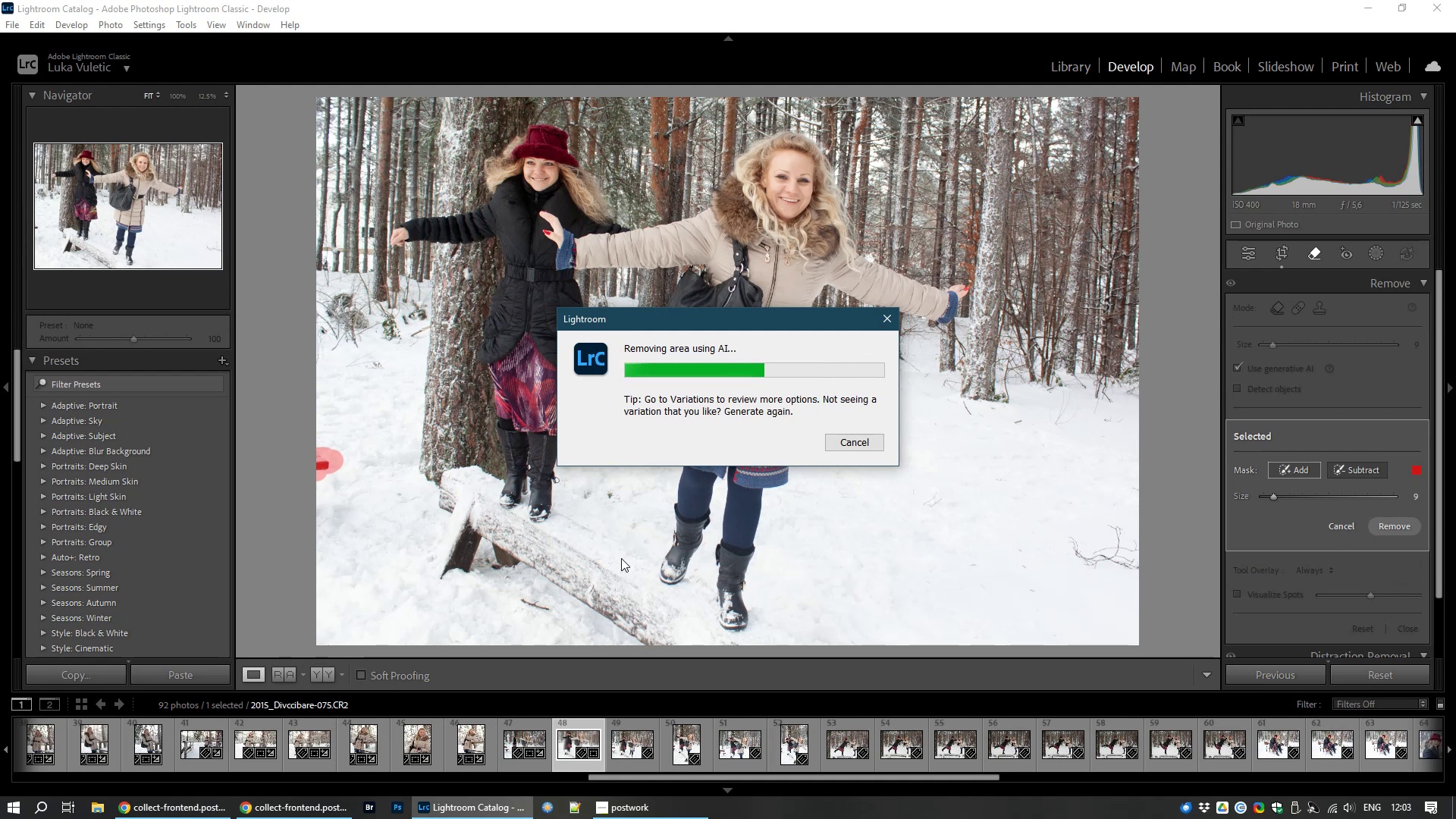 
wait(11.56)
 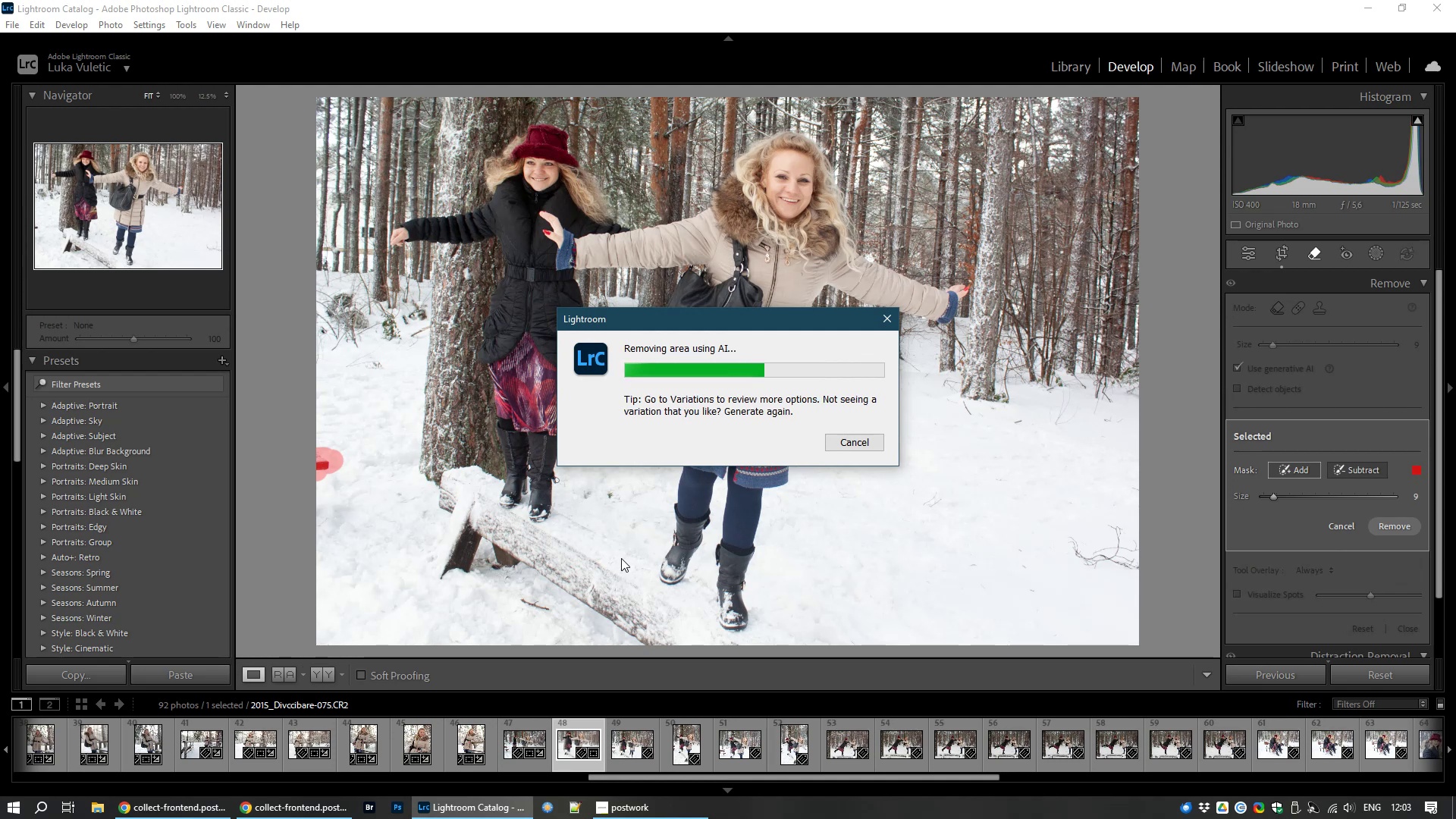 
mouse_move([1239, 246])
 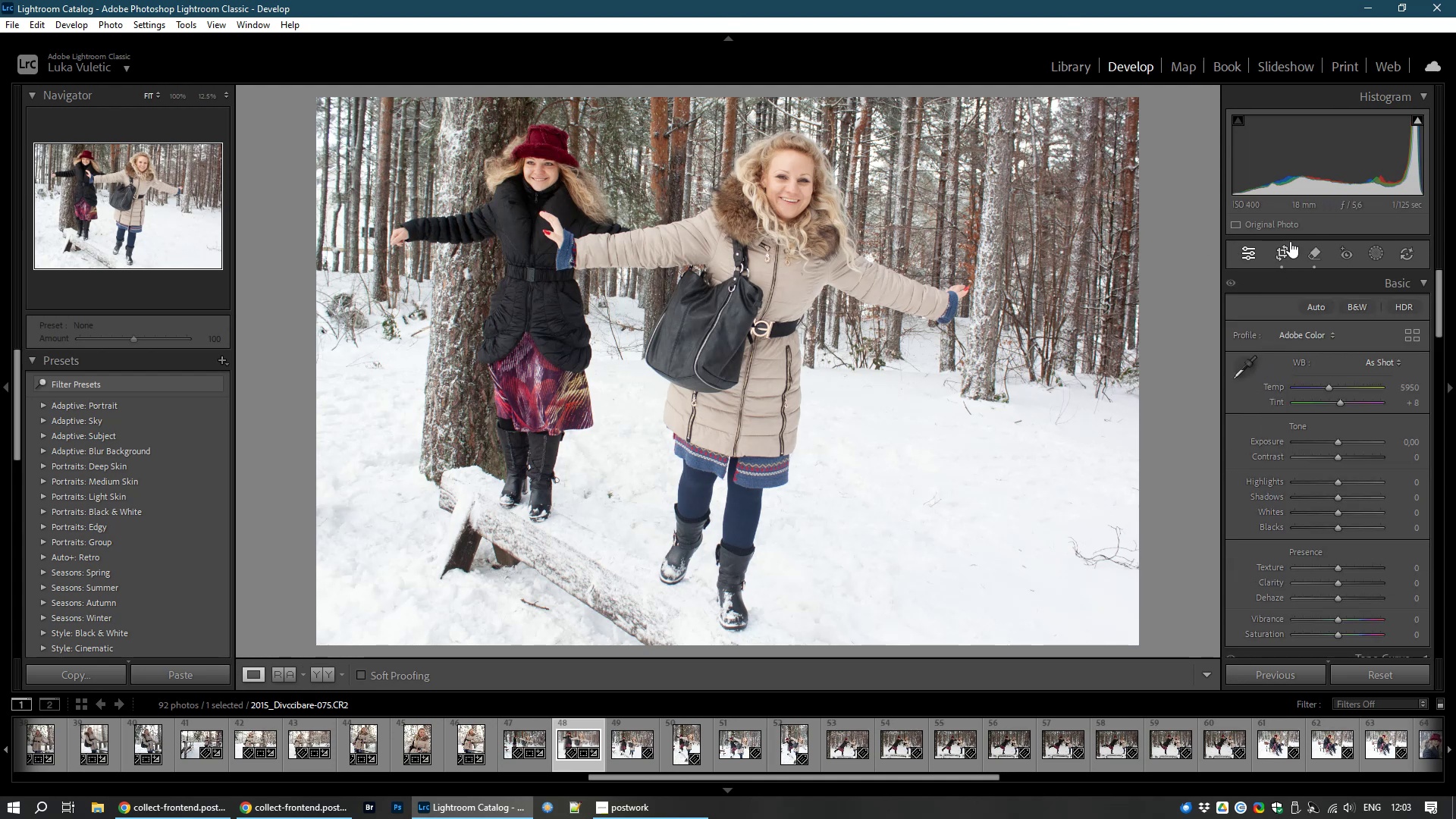 
left_click([1287, 252])
 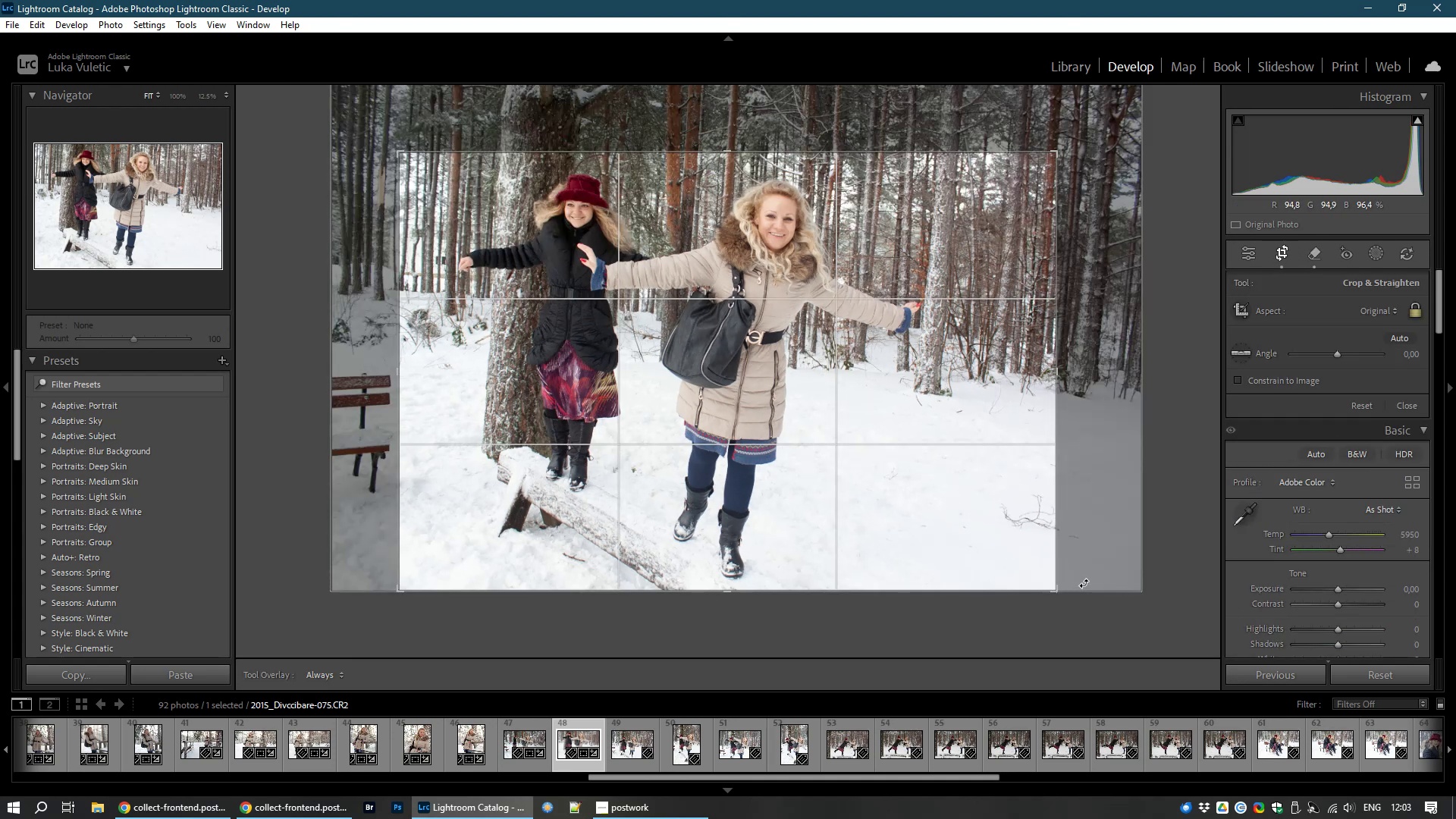 
left_click_drag(start_coordinate=[1086, 585], to_coordinate=[1115, 562])
 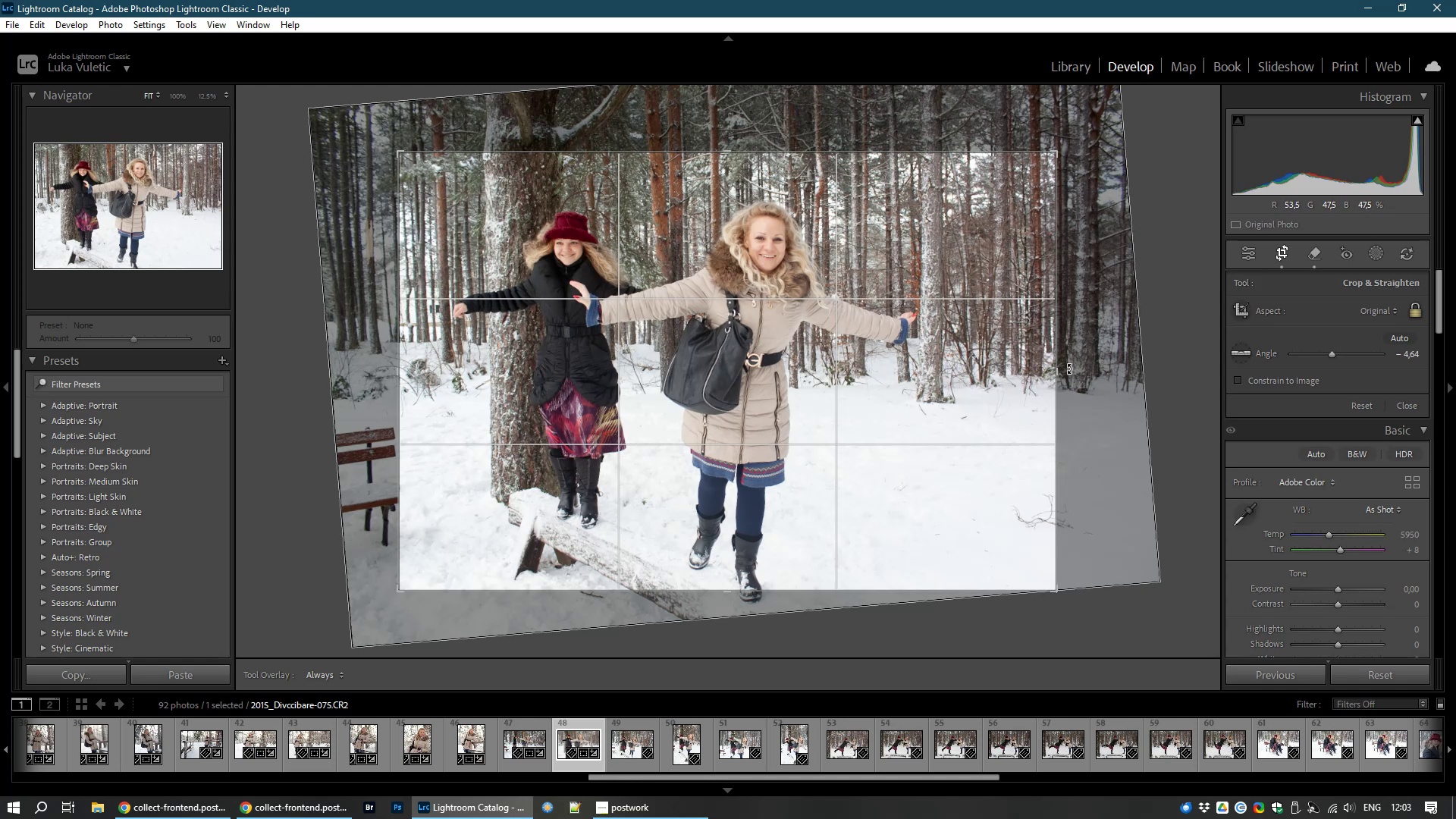 
left_click_drag(start_coordinate=[1055, 375], to_coordinate=[1009, 381])
 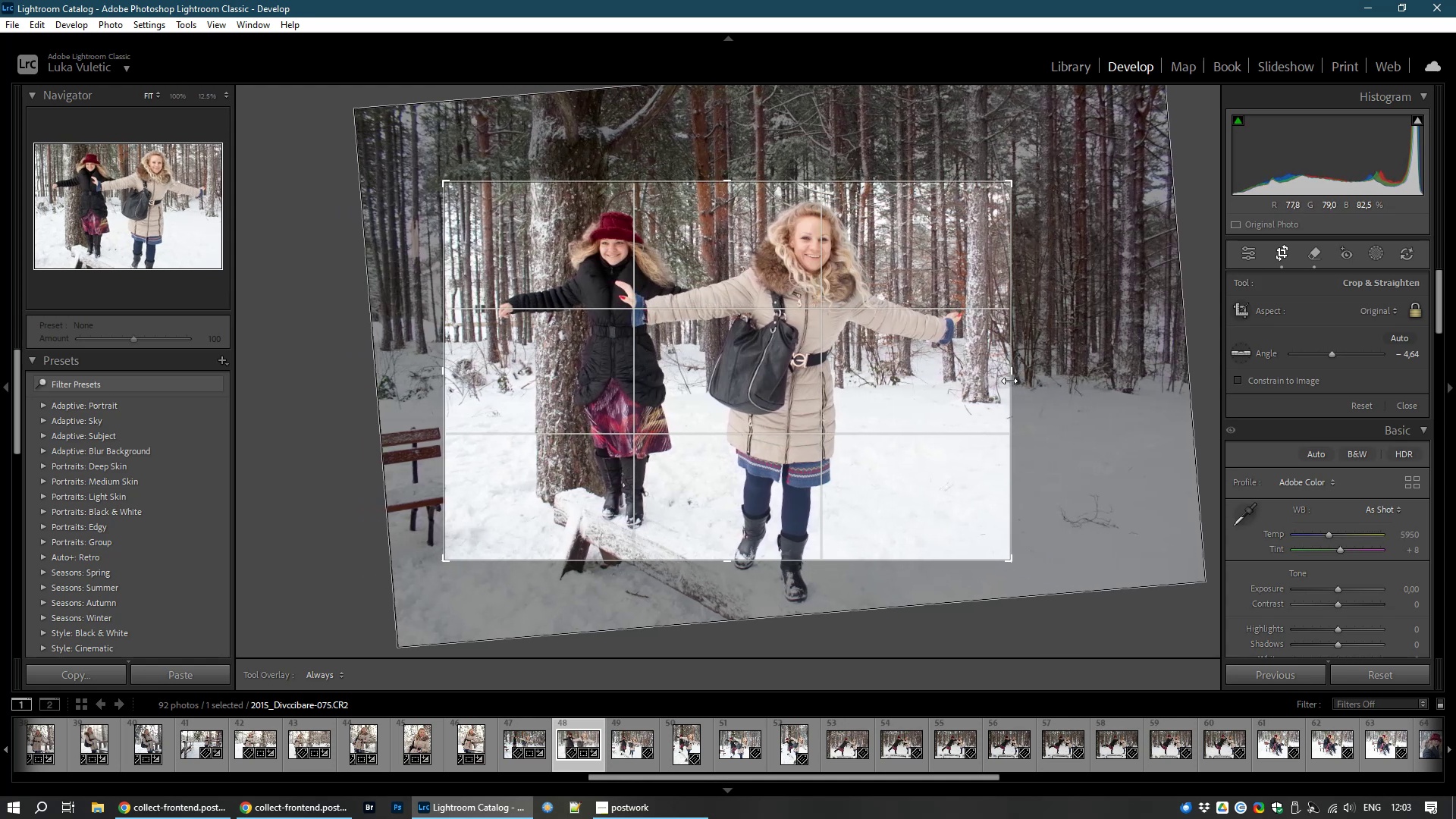 
left_click_drag(start_coordinate=[1011, 372], to_coordinate=[1025, 372])
 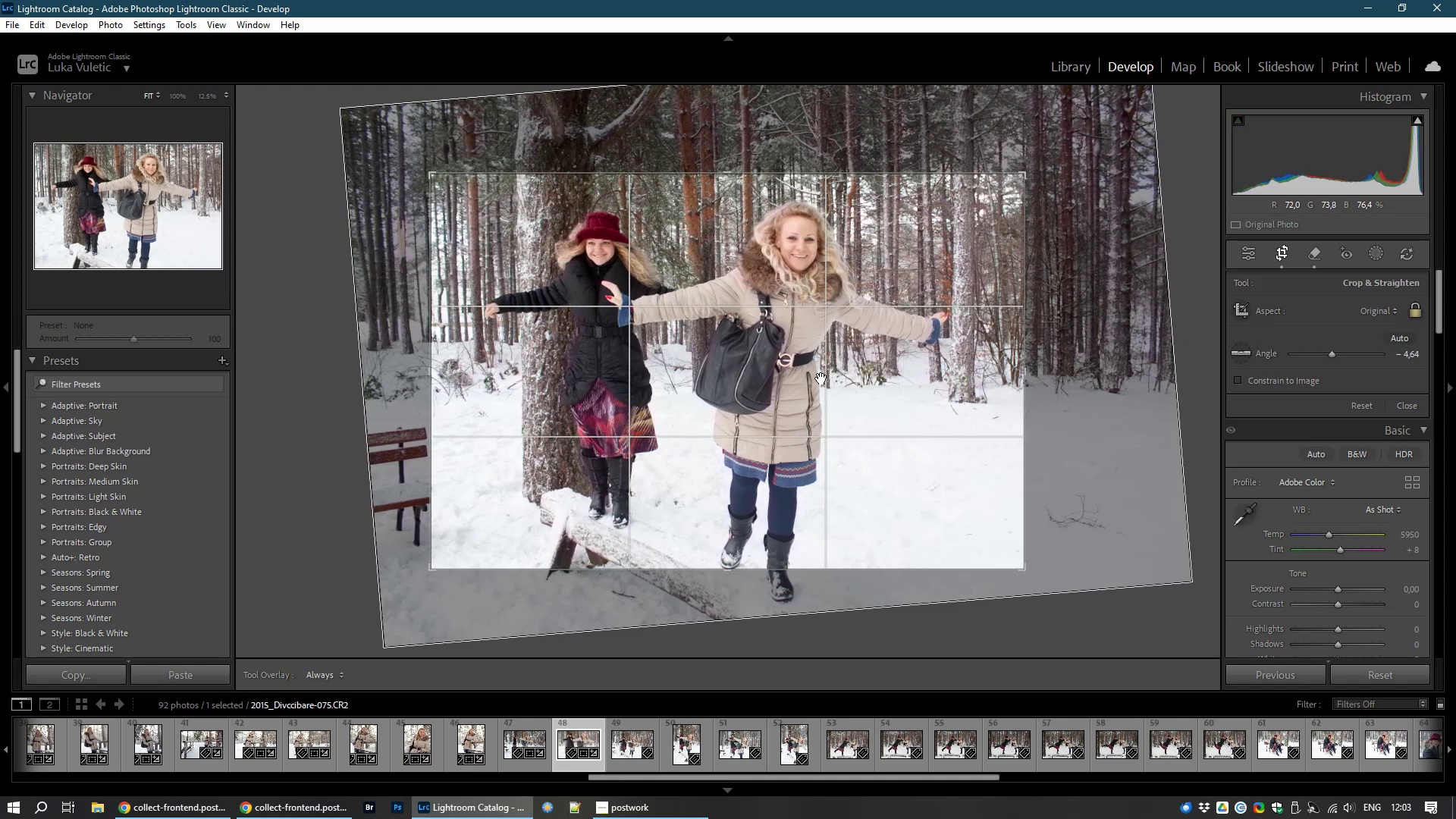 
left_click_drag(start_coordinate=[812, 381], to_coordinate=[825, 337])
 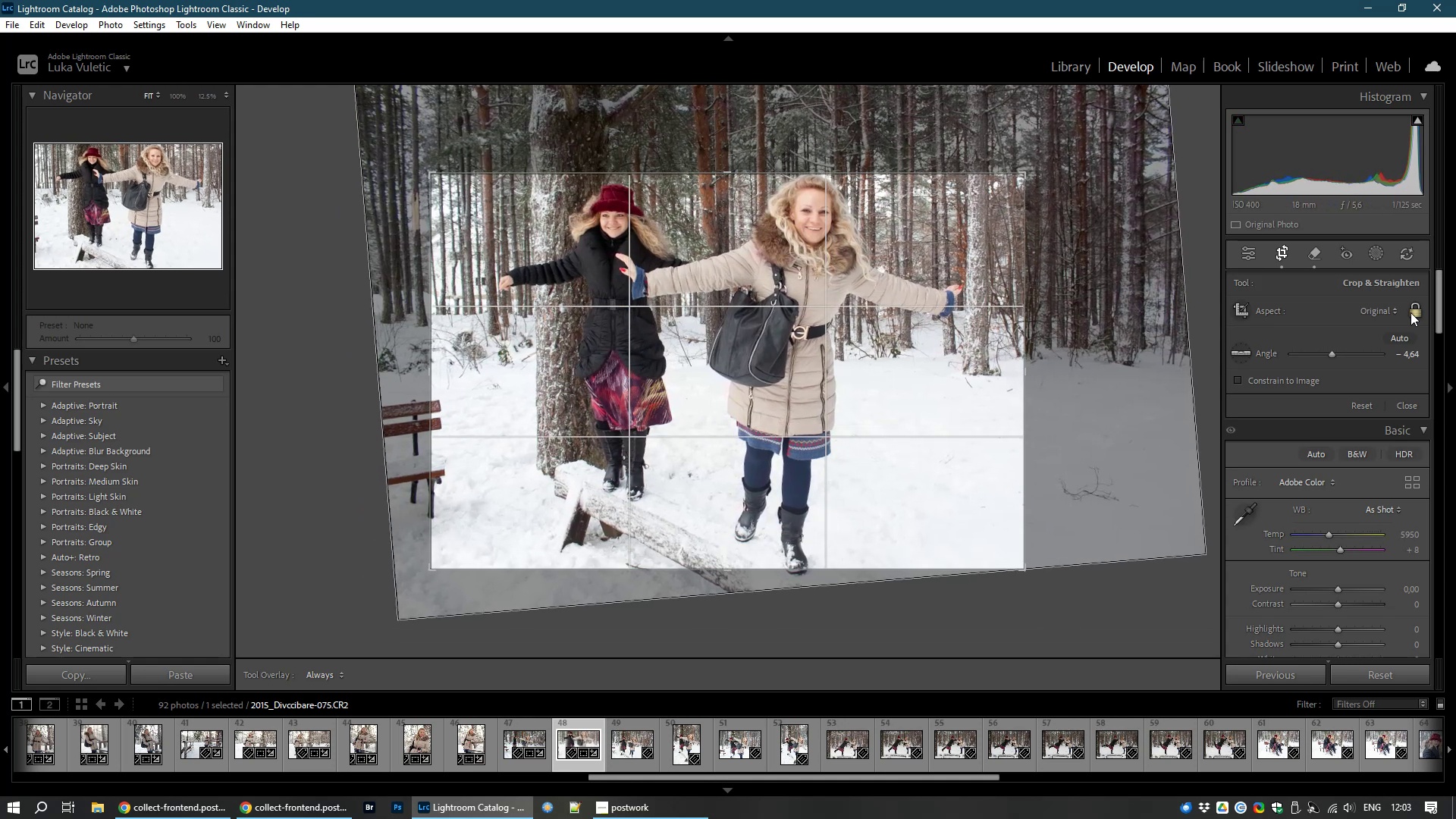 
left_click([1416, 301])
 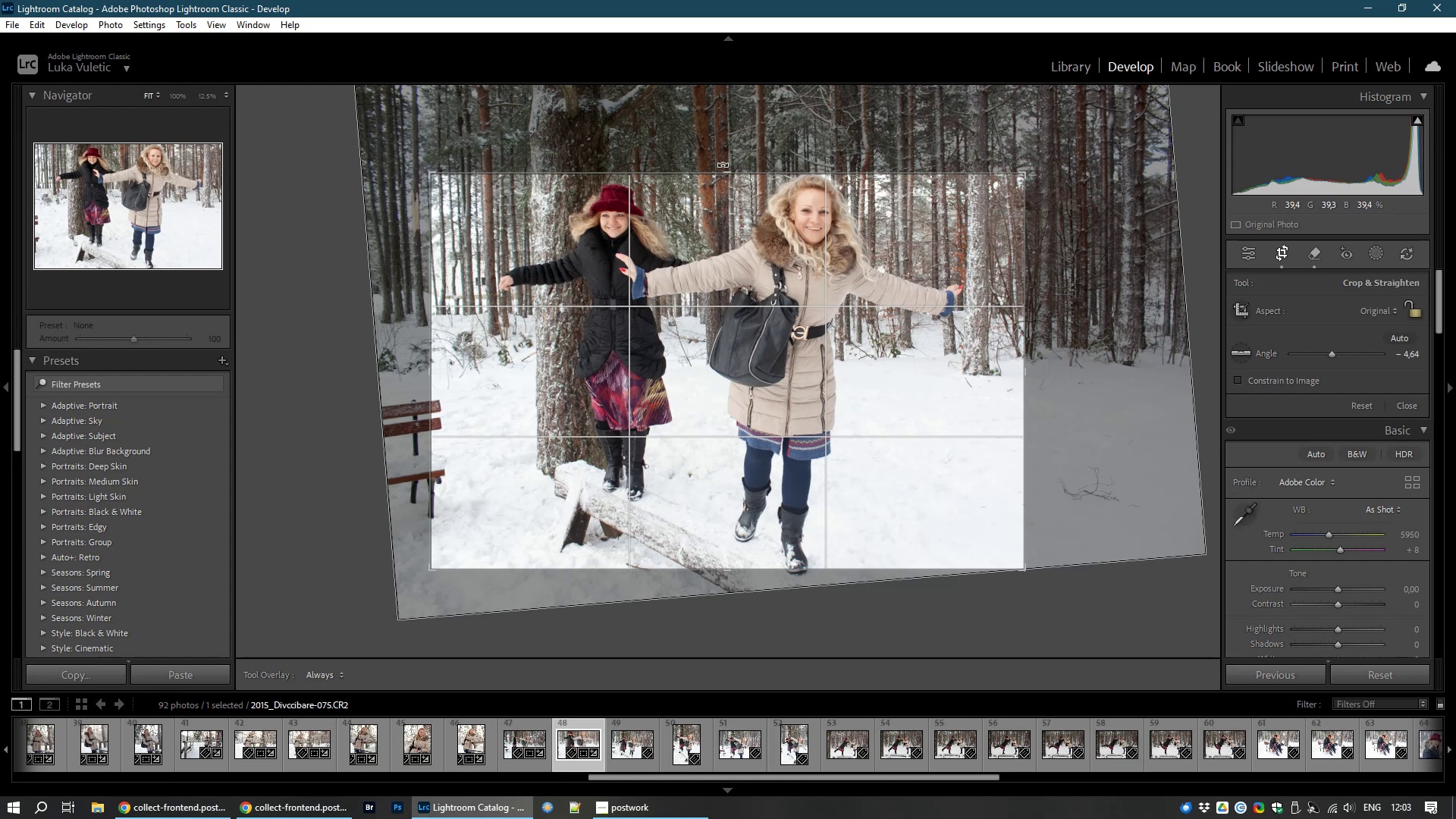 
left_click_drag(start_coordinate=[725, 178], to_coordinate=[727, 164])
 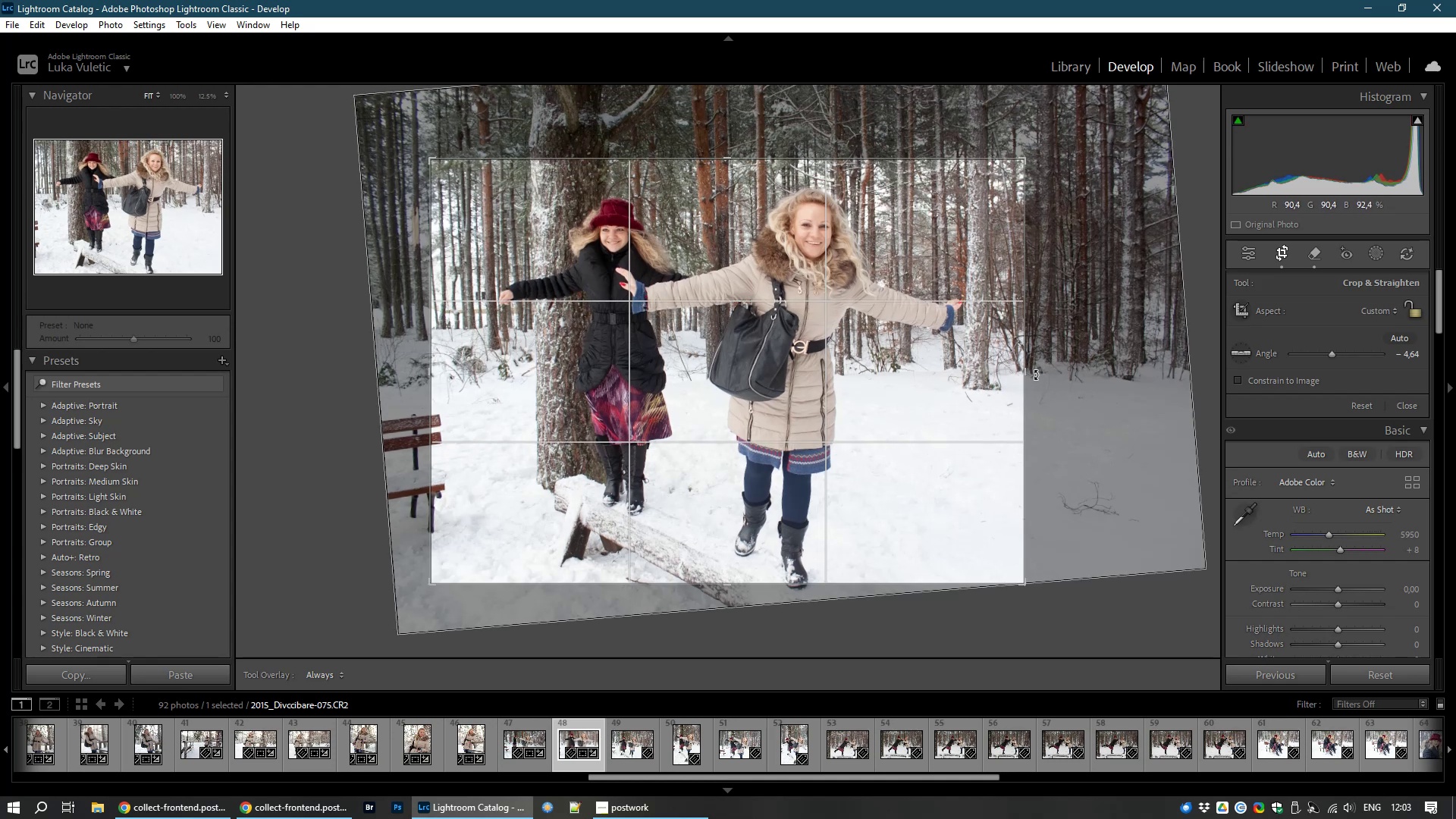 
left_click_drag(start_coordinate=[1038, 374], to_coordinate=[1021, 373])
 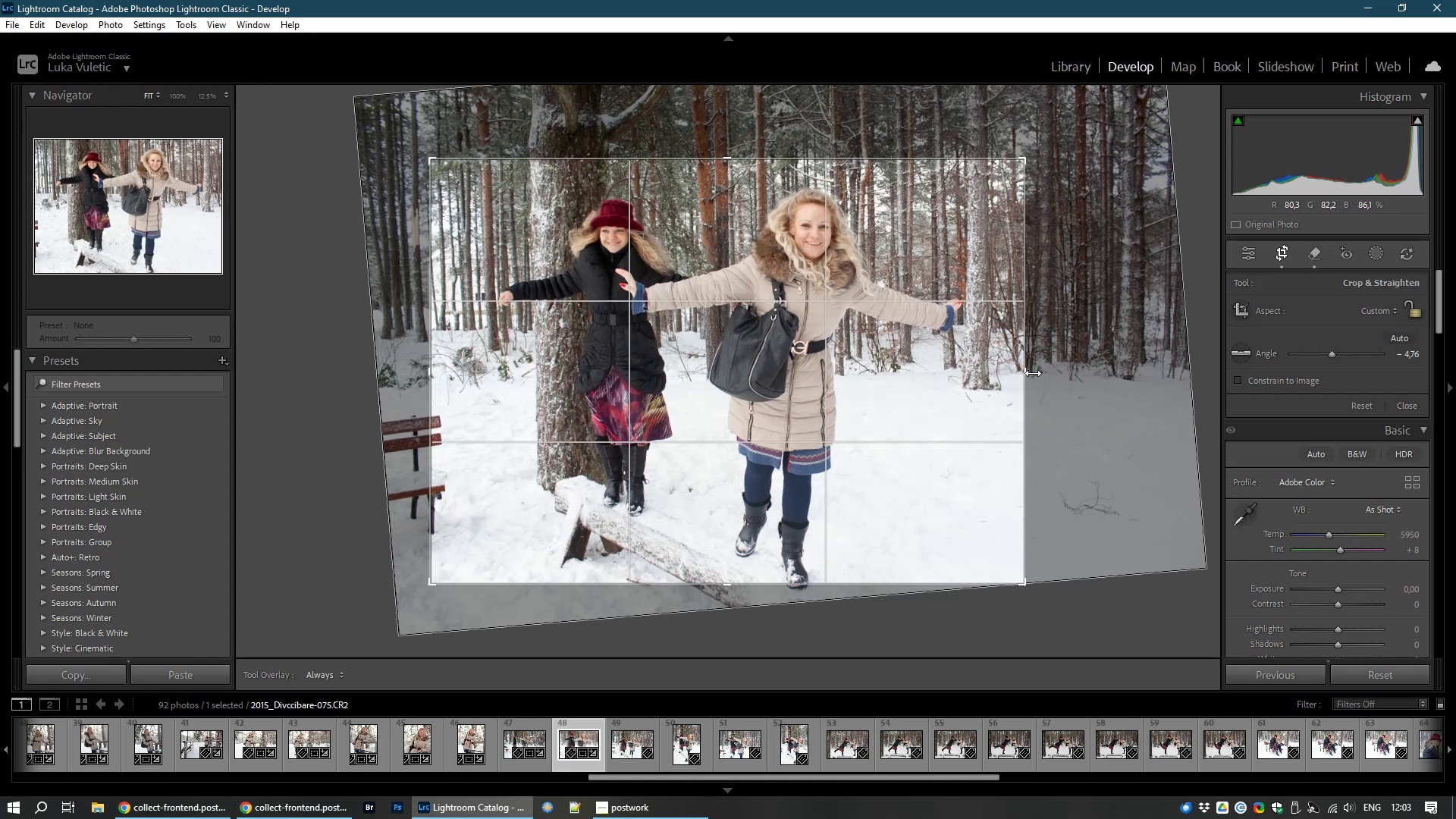 
left_click_drag(start_coordinate=[1031, 373], to_coordinate=[1003, 379])
 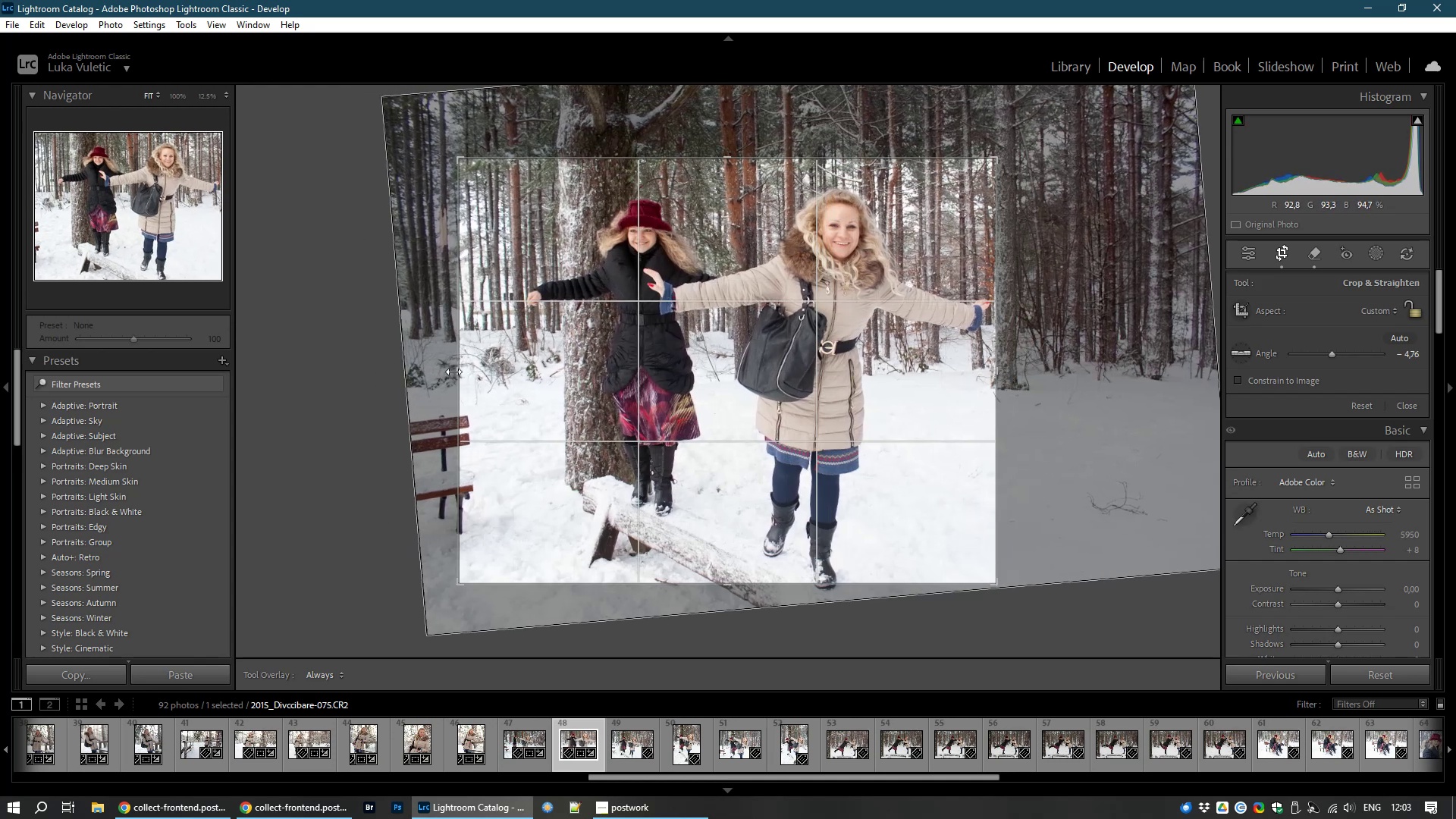 
left_click_drag(start_coordinate=[454, 372], to_coordinate=[472, 374])
 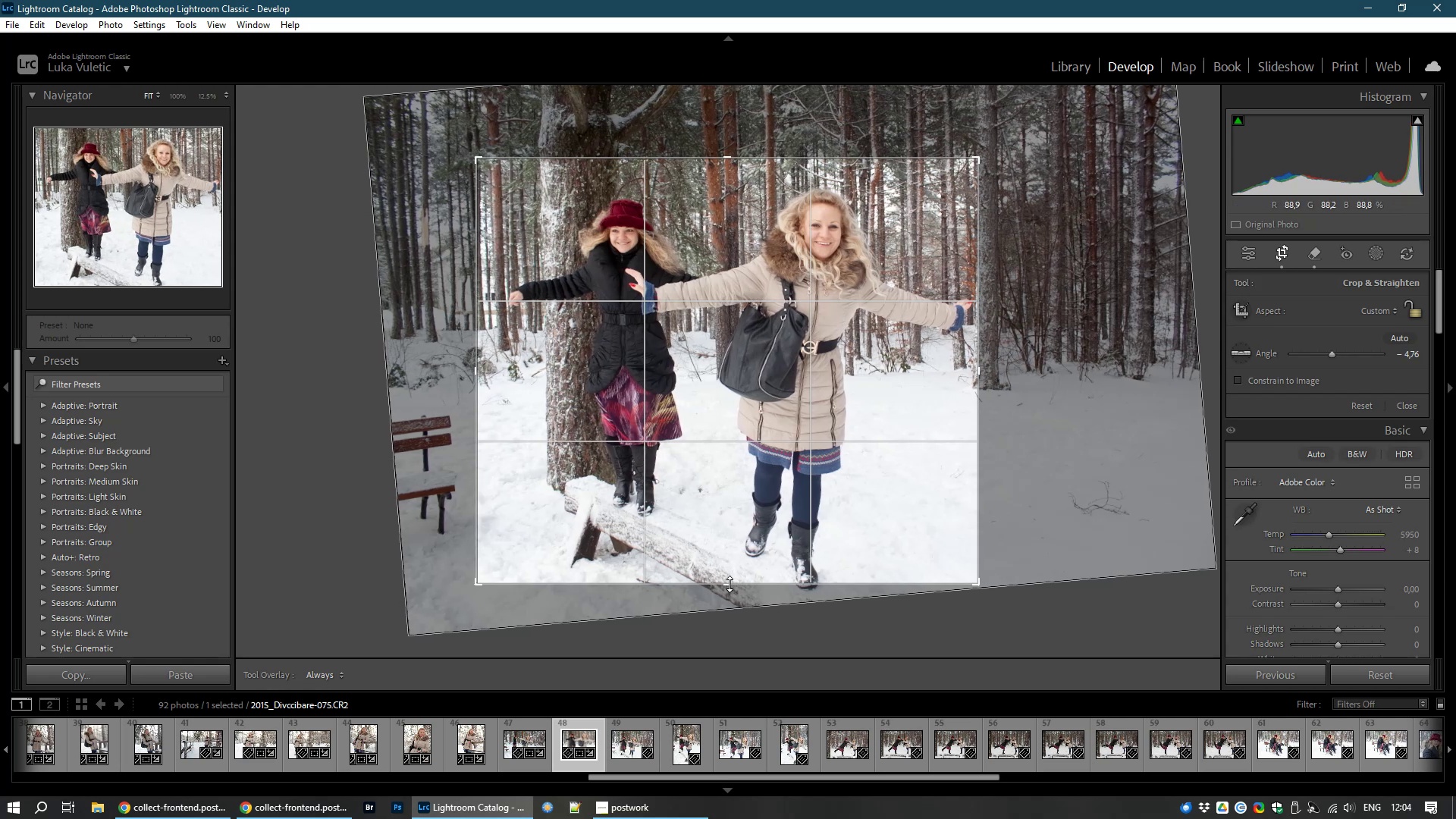 
left_click_drag(start_coordinate=[730, 584], to_coordinate=[720, 616])
 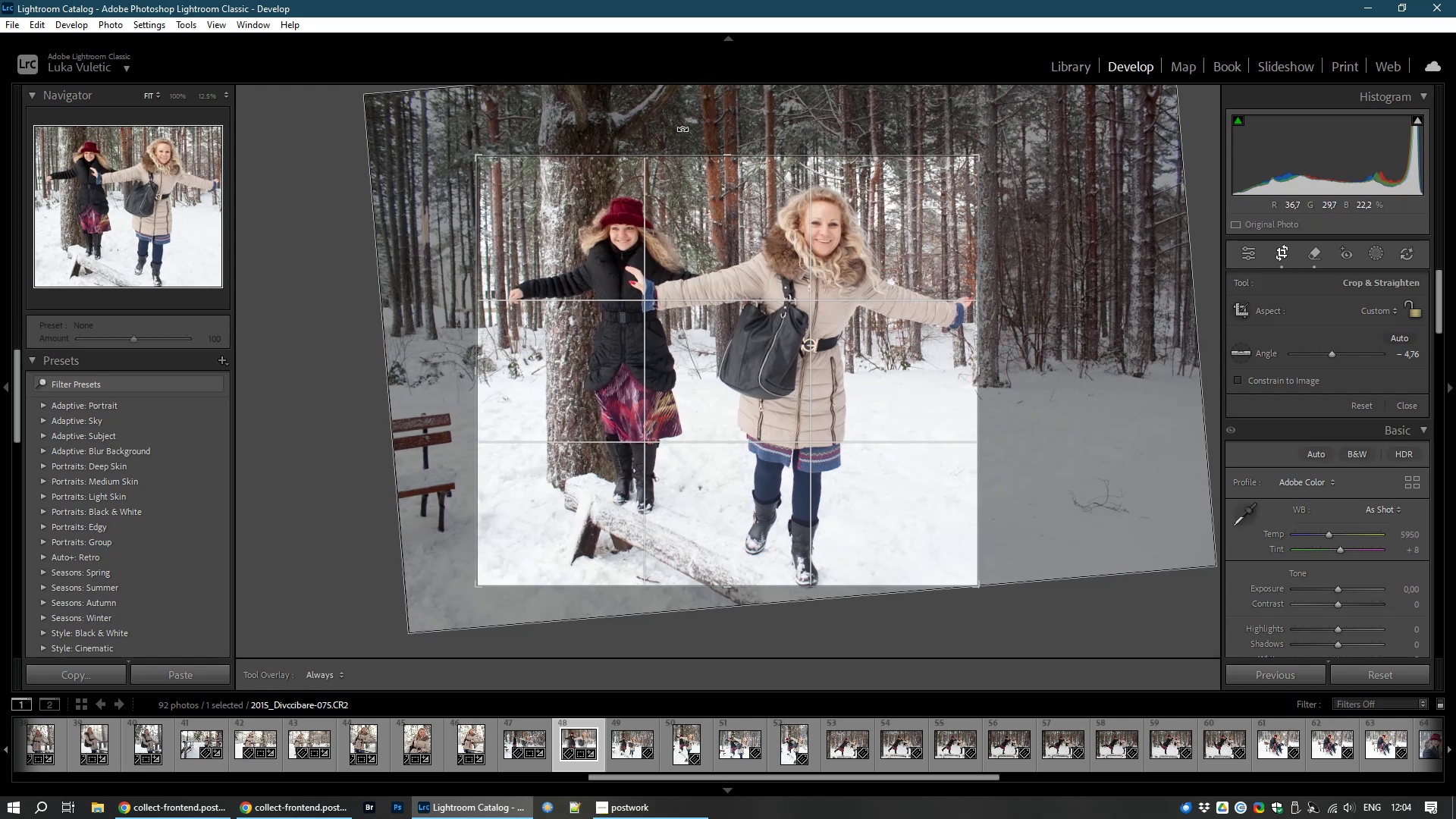 
left_click_drag(start_coordinate=[731, 160], to_coordinate=[717, 170])
 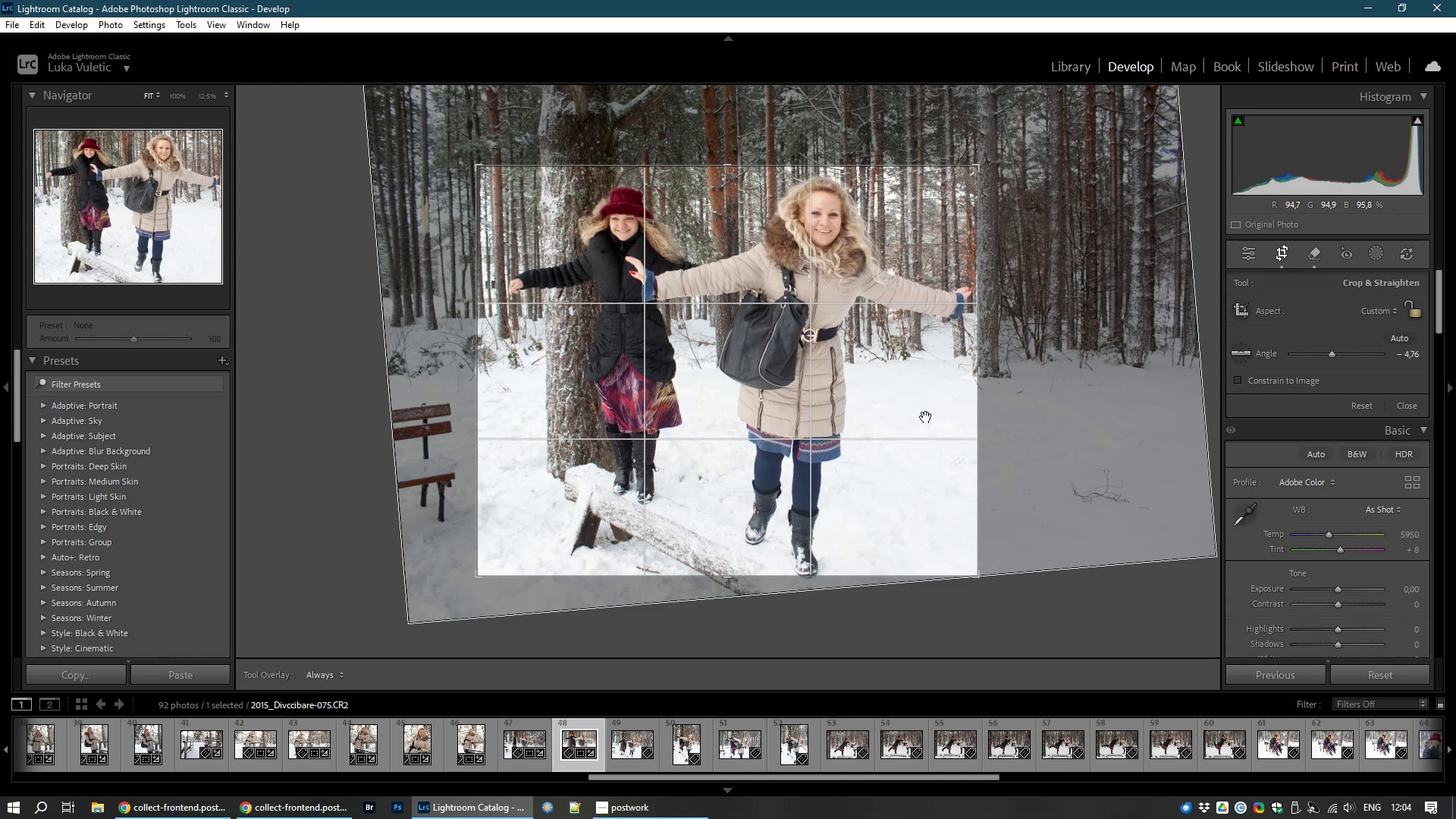 
left_click_drag(start_coordinate=[1079, 549], to_coordinate=[1069, 548])
 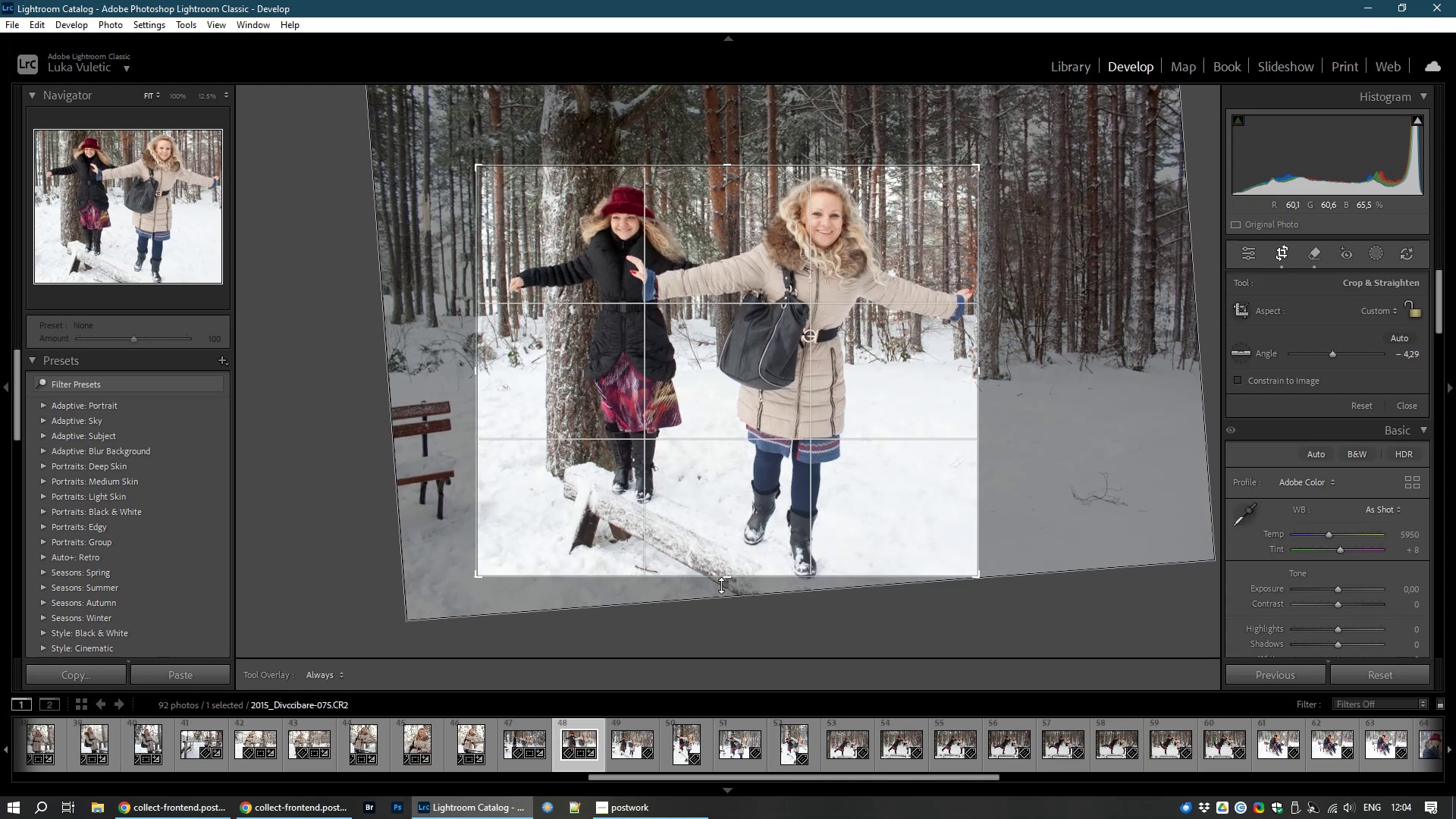 
left_click_drag(start_coordinate=[729, 582], to_coordinate=[723, 608])
 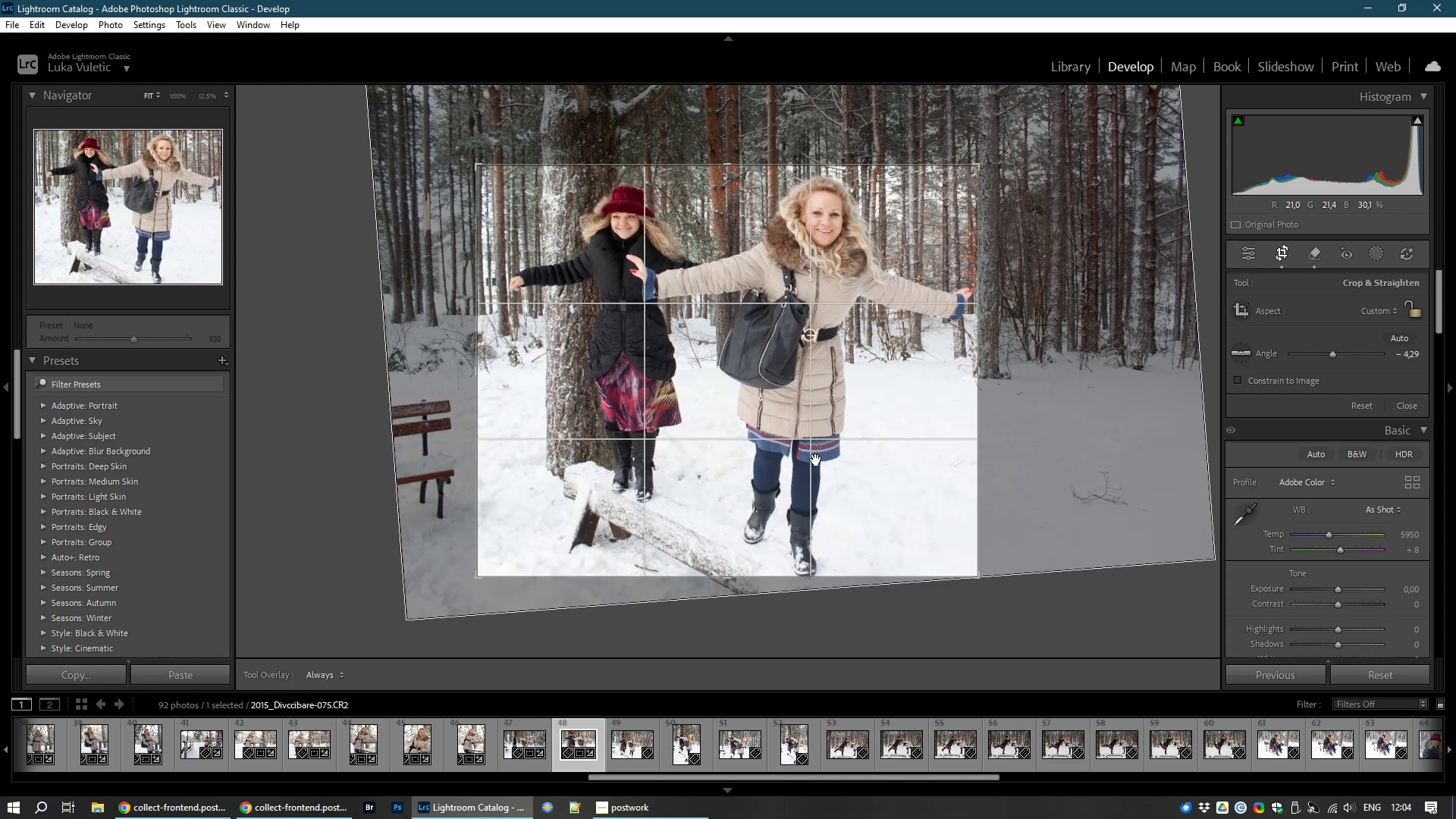 
double_click([816, 460])
 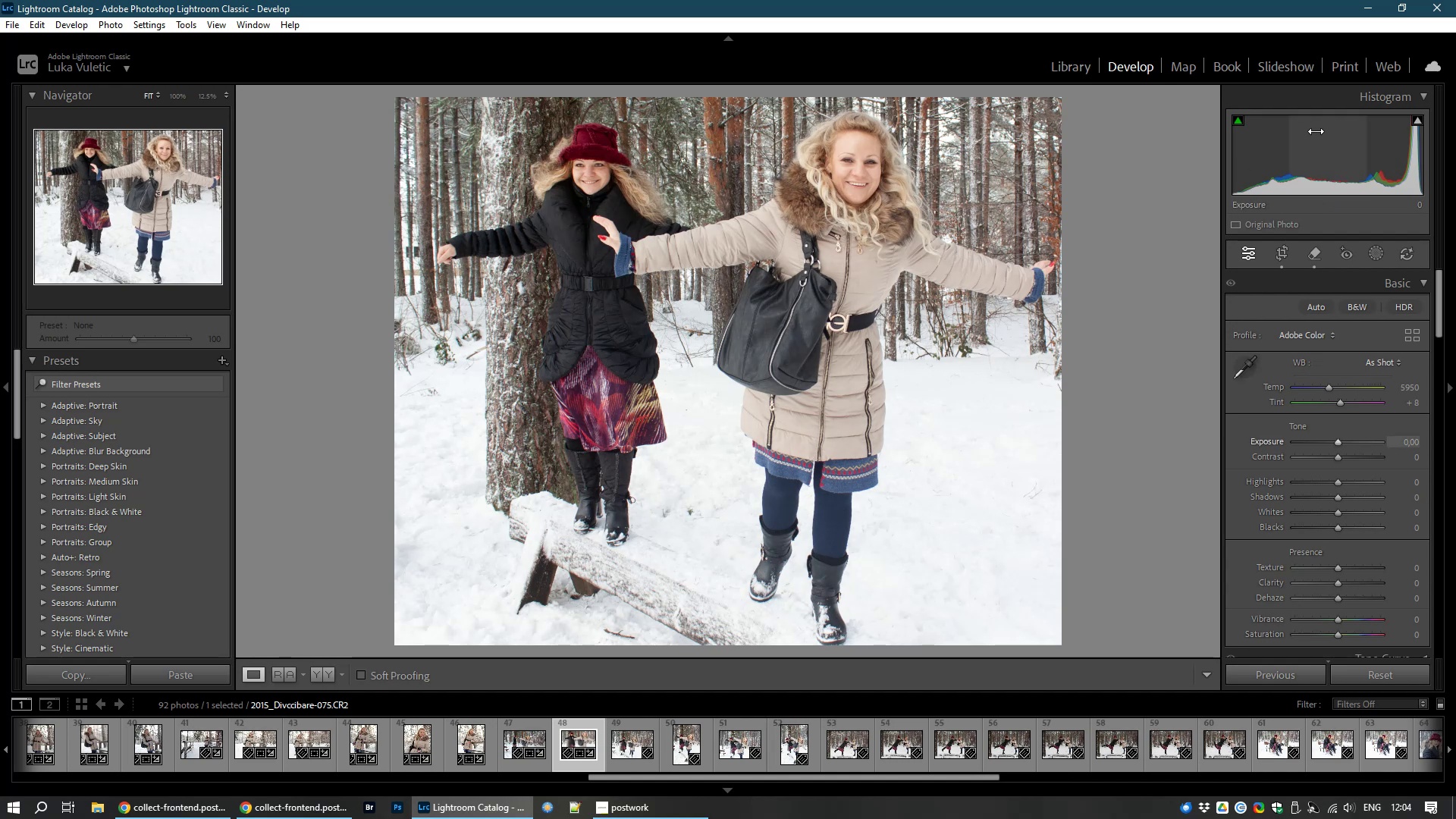 
left_click([1281, 251])
 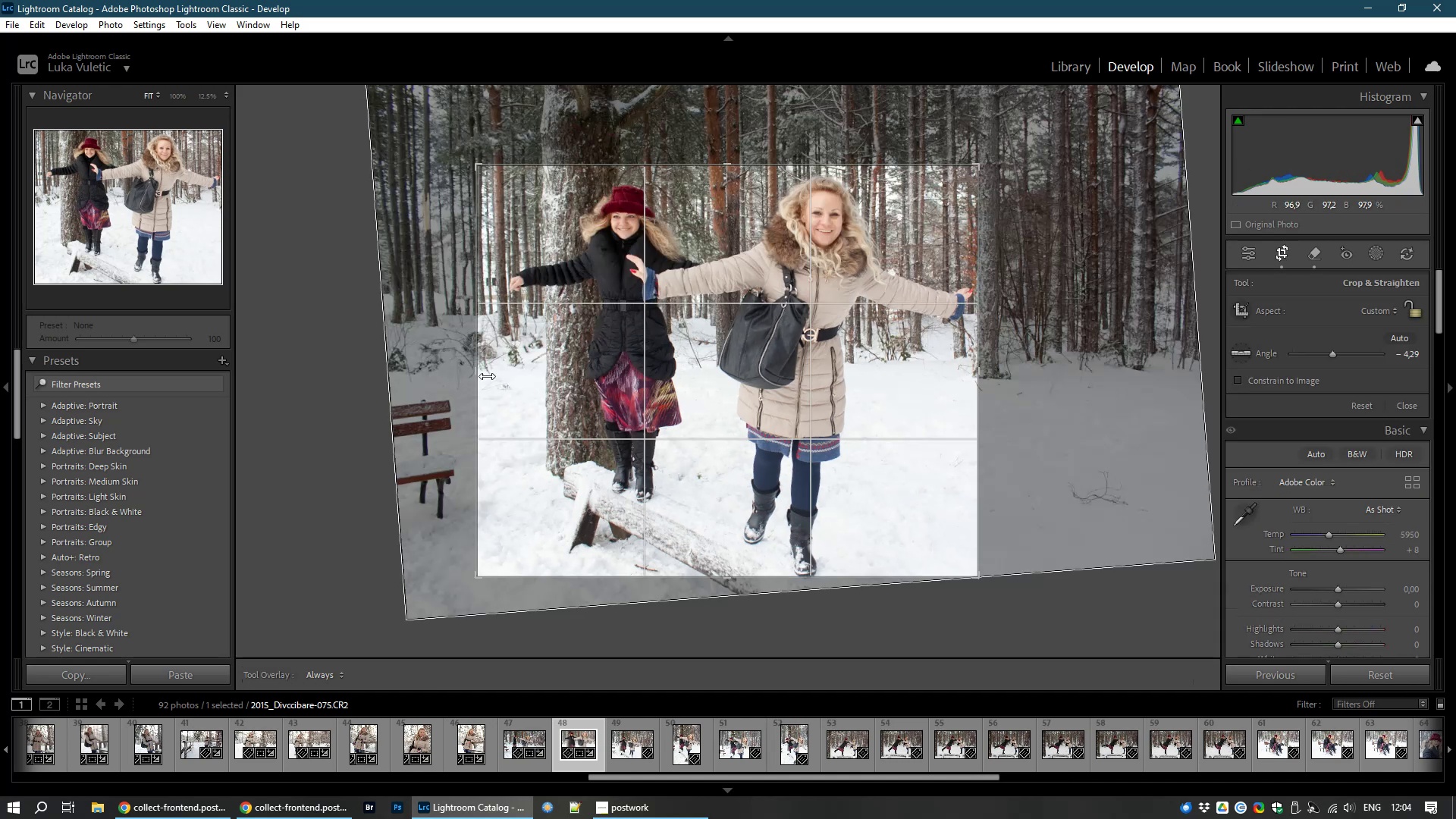 
left_click_drag(start_coordinate=[479, 379], to_coordinate=[490, 380])
 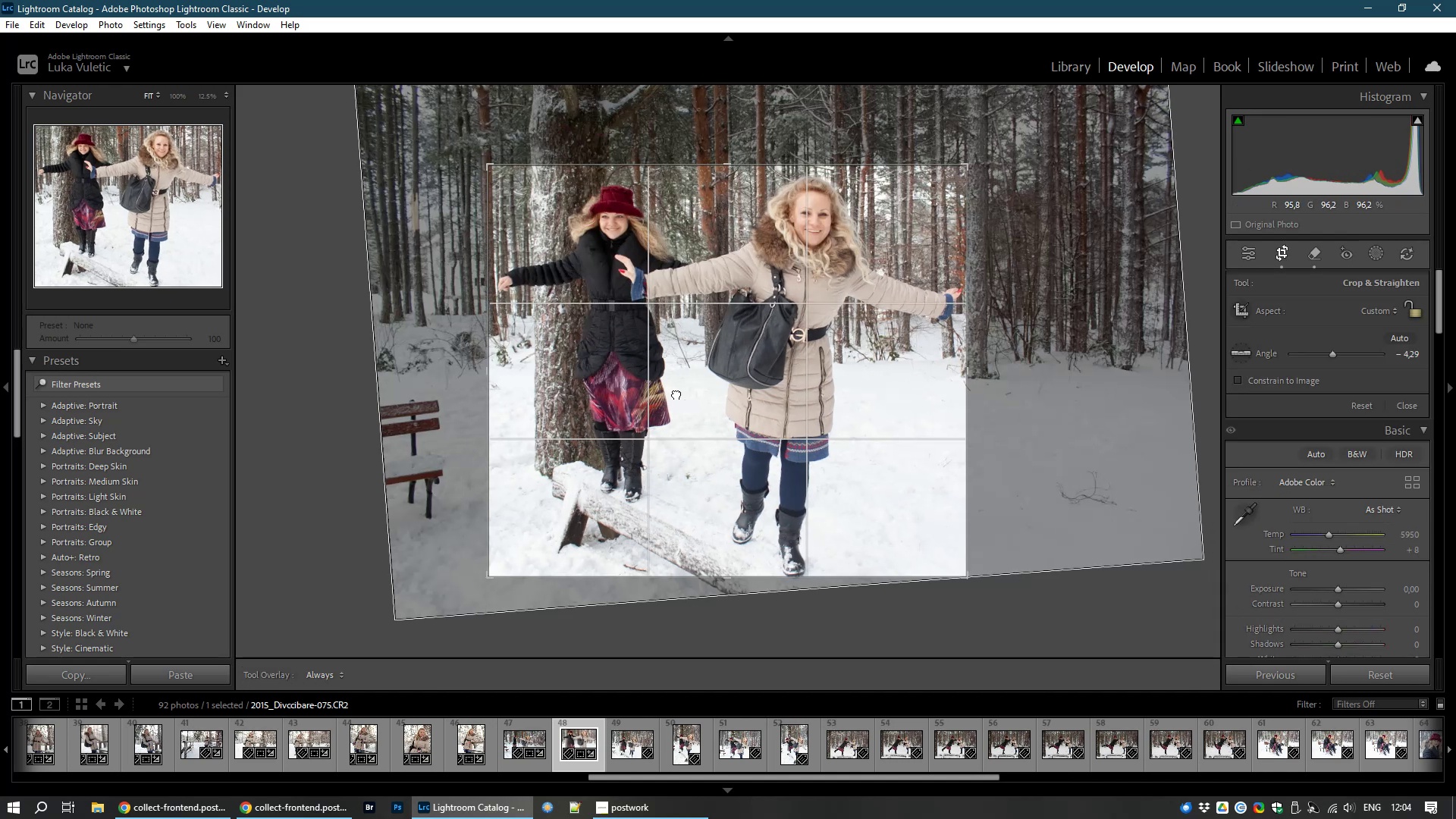 
left_click([676, 394])
 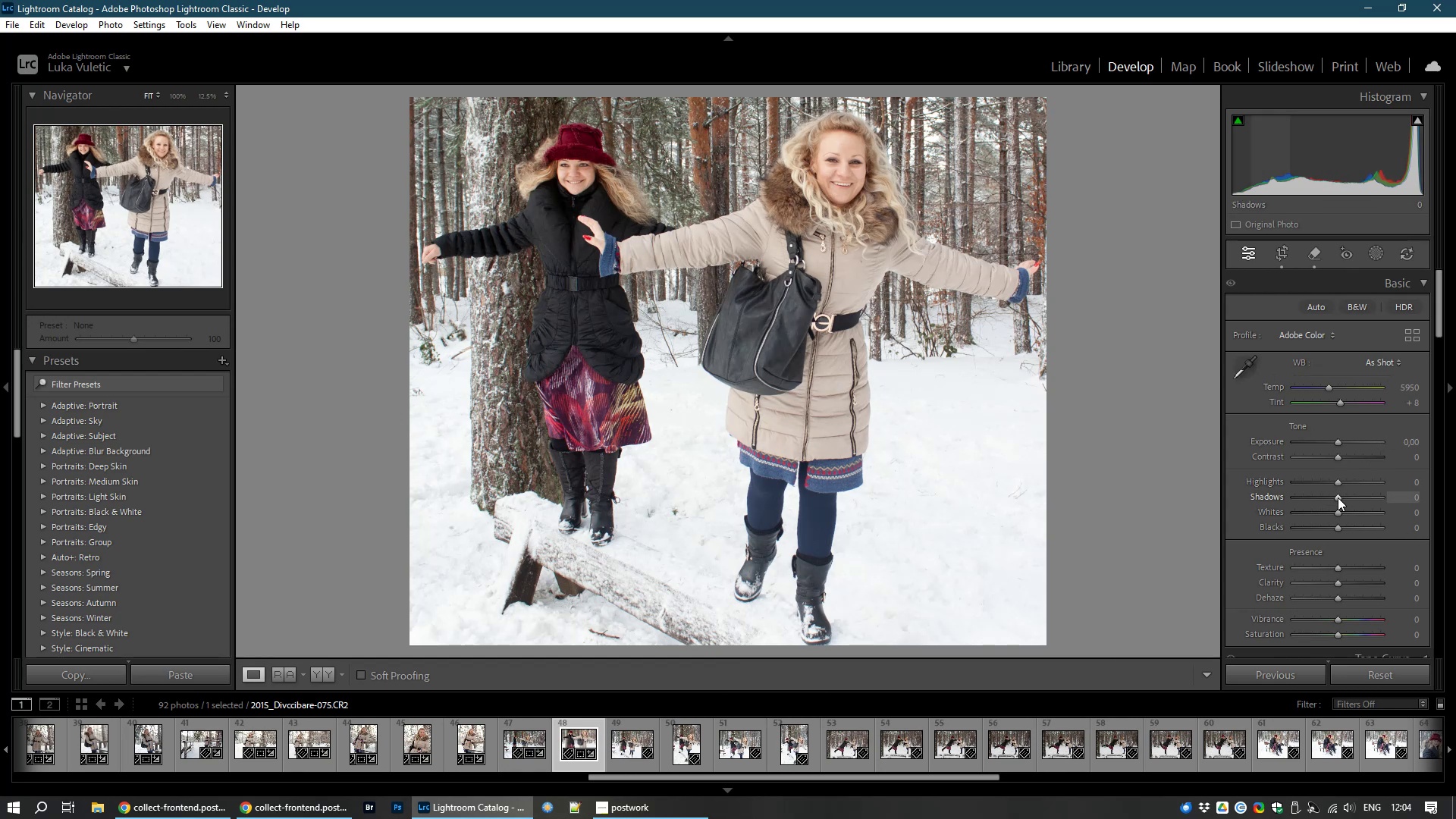 
wait(15.23)
 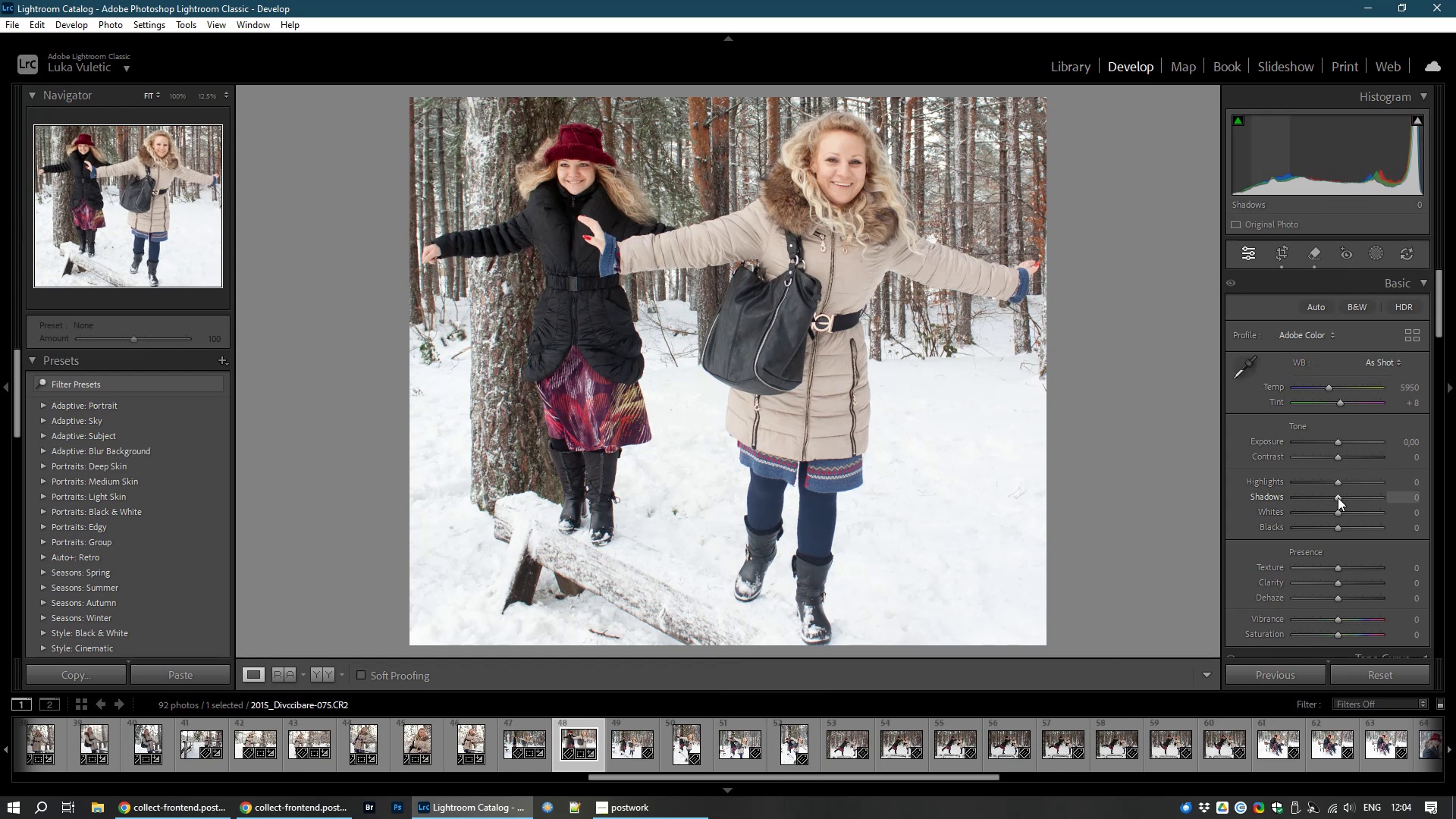 
double_click([1410, 620])
 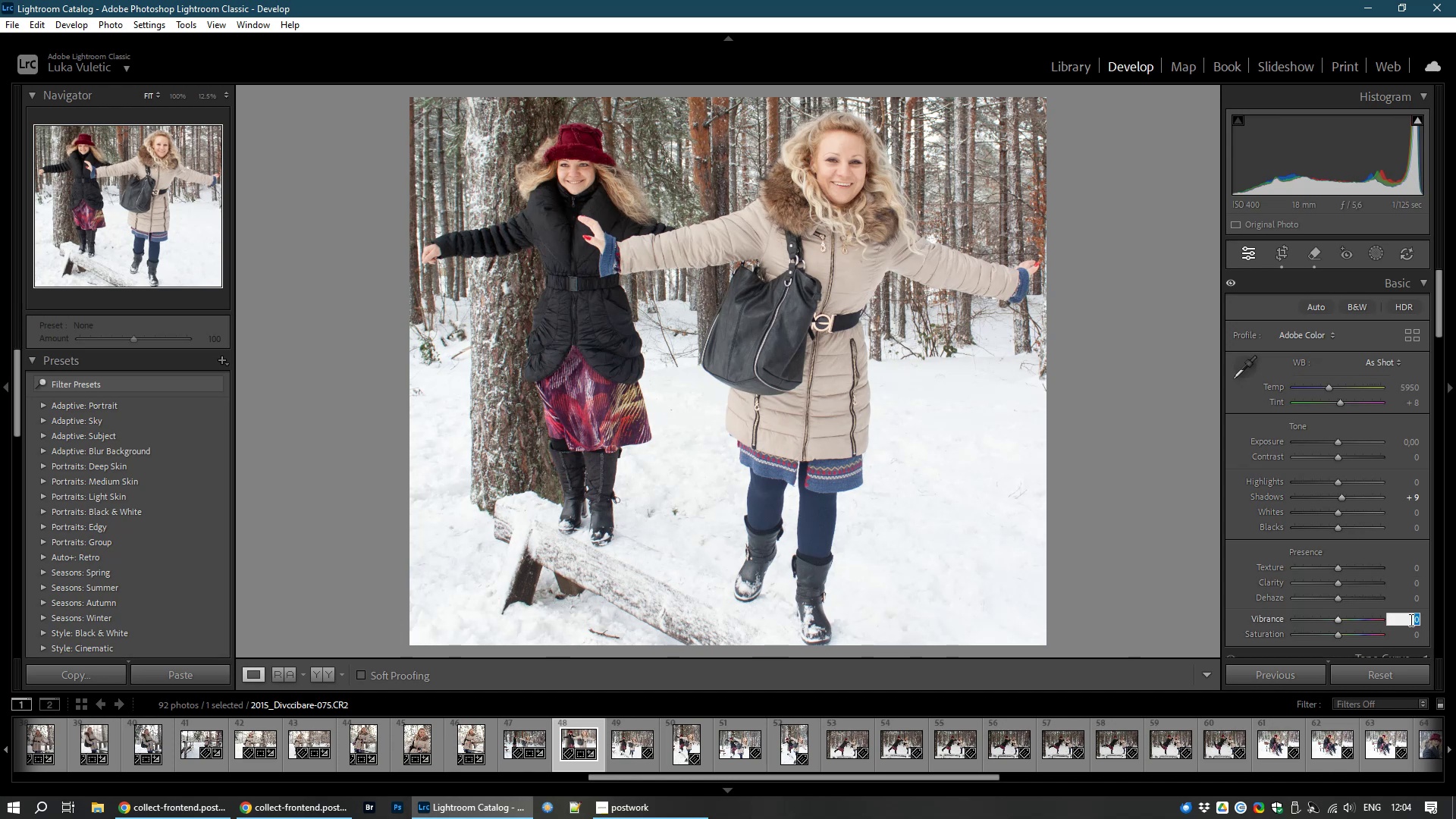 
key(Numpad1)
 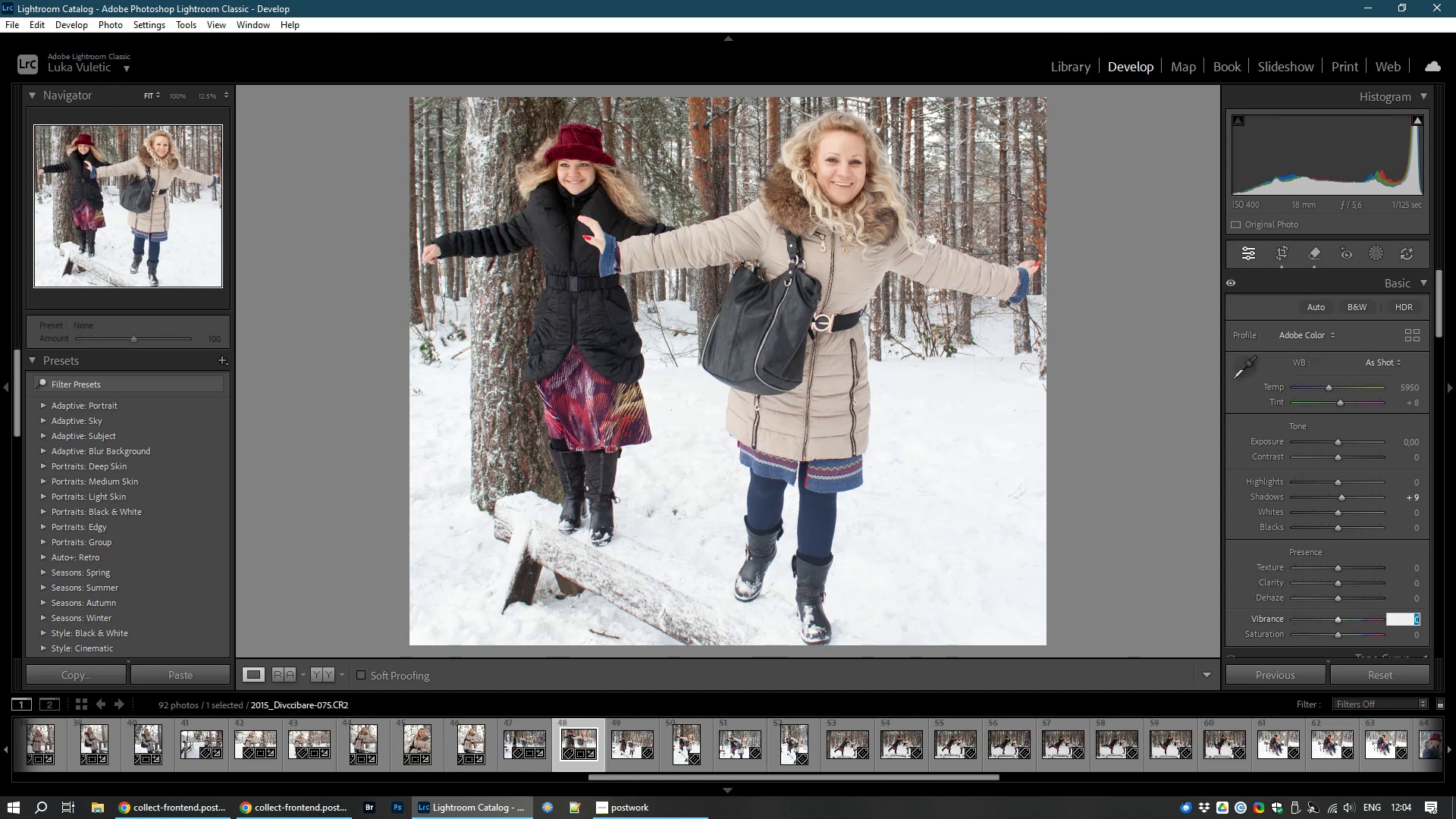 
key(Numpad0)
 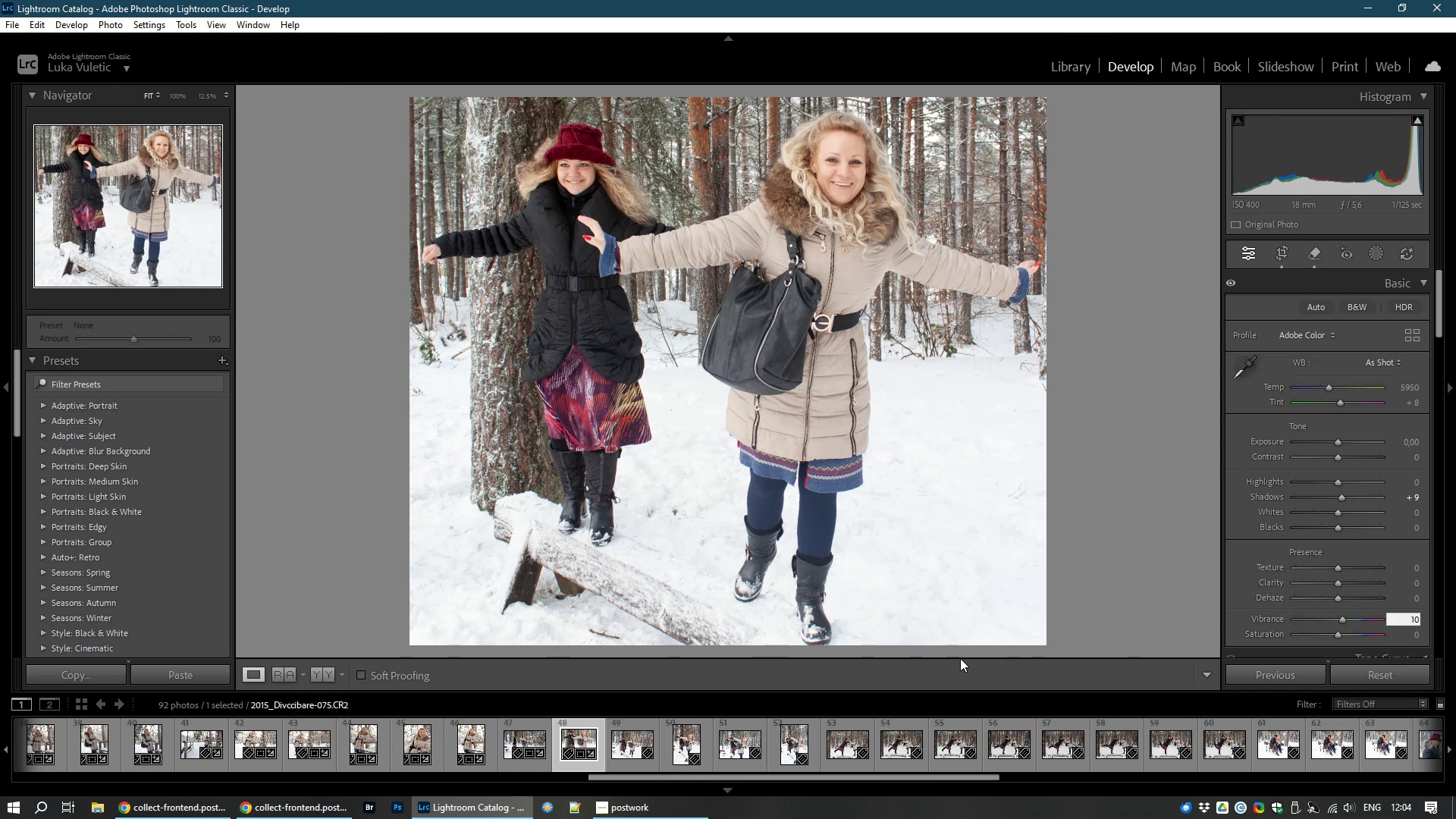 
wait(7.2)
 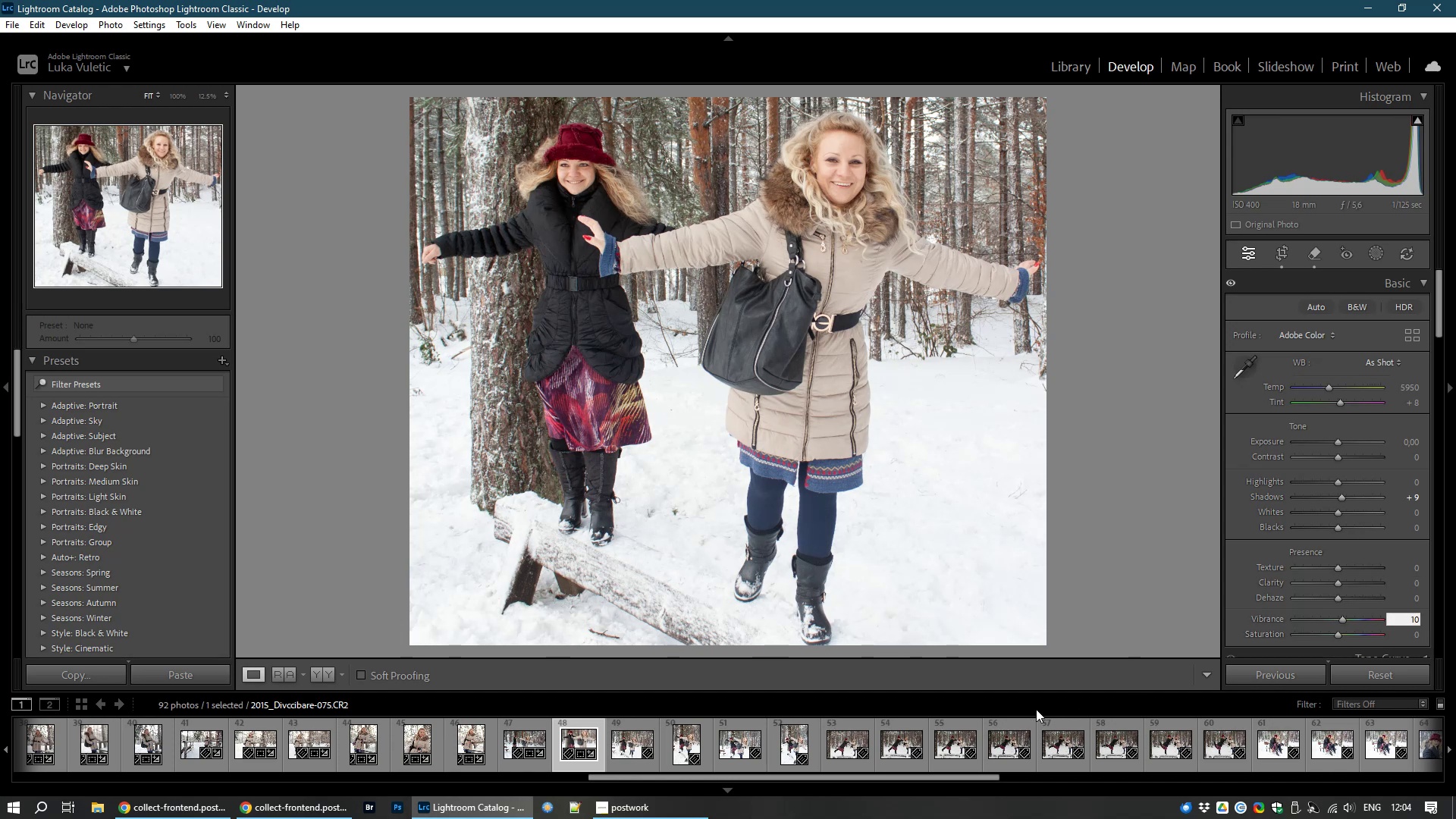 
left_click([628, 746])
 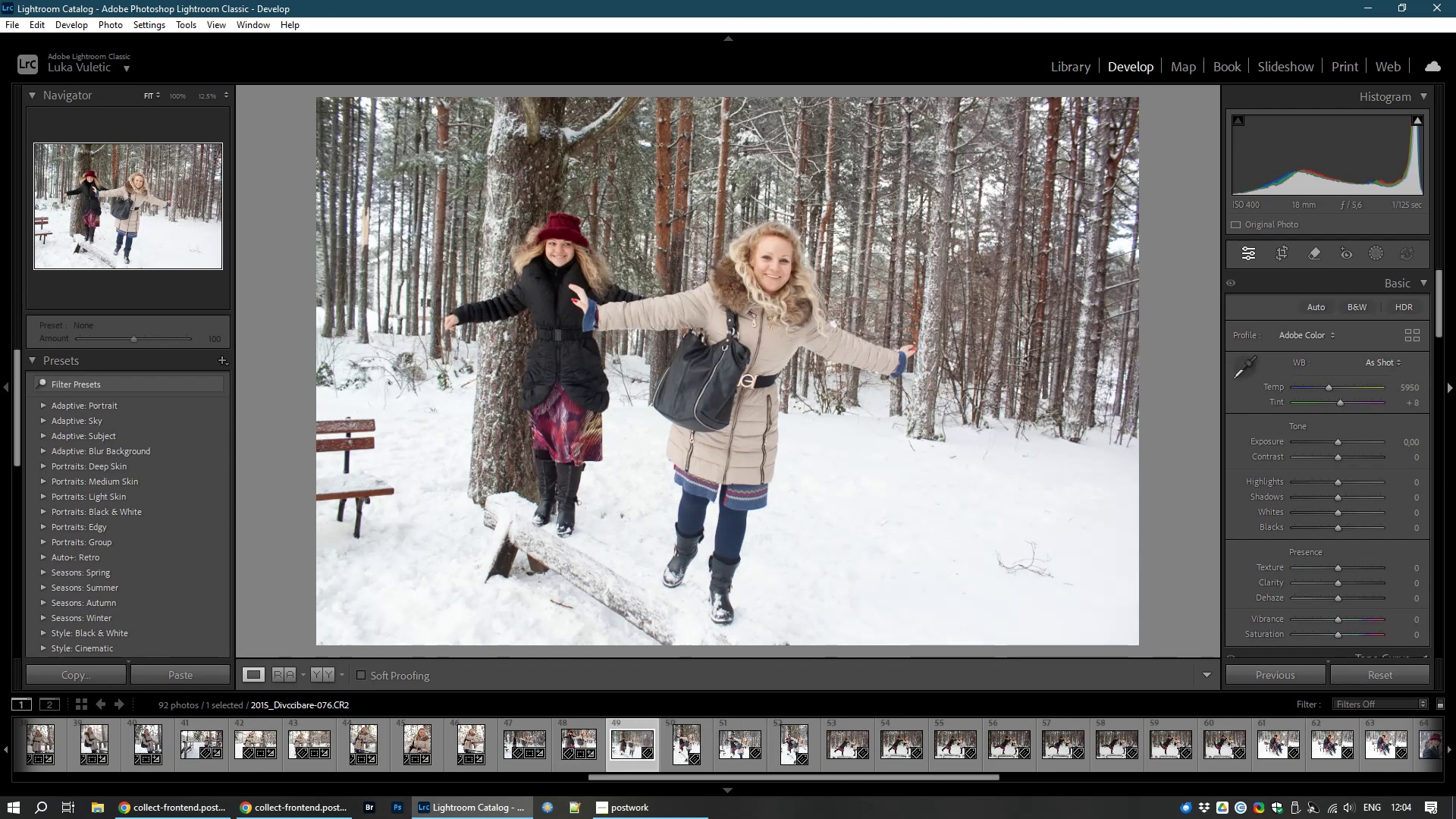 
wait(5.06)
 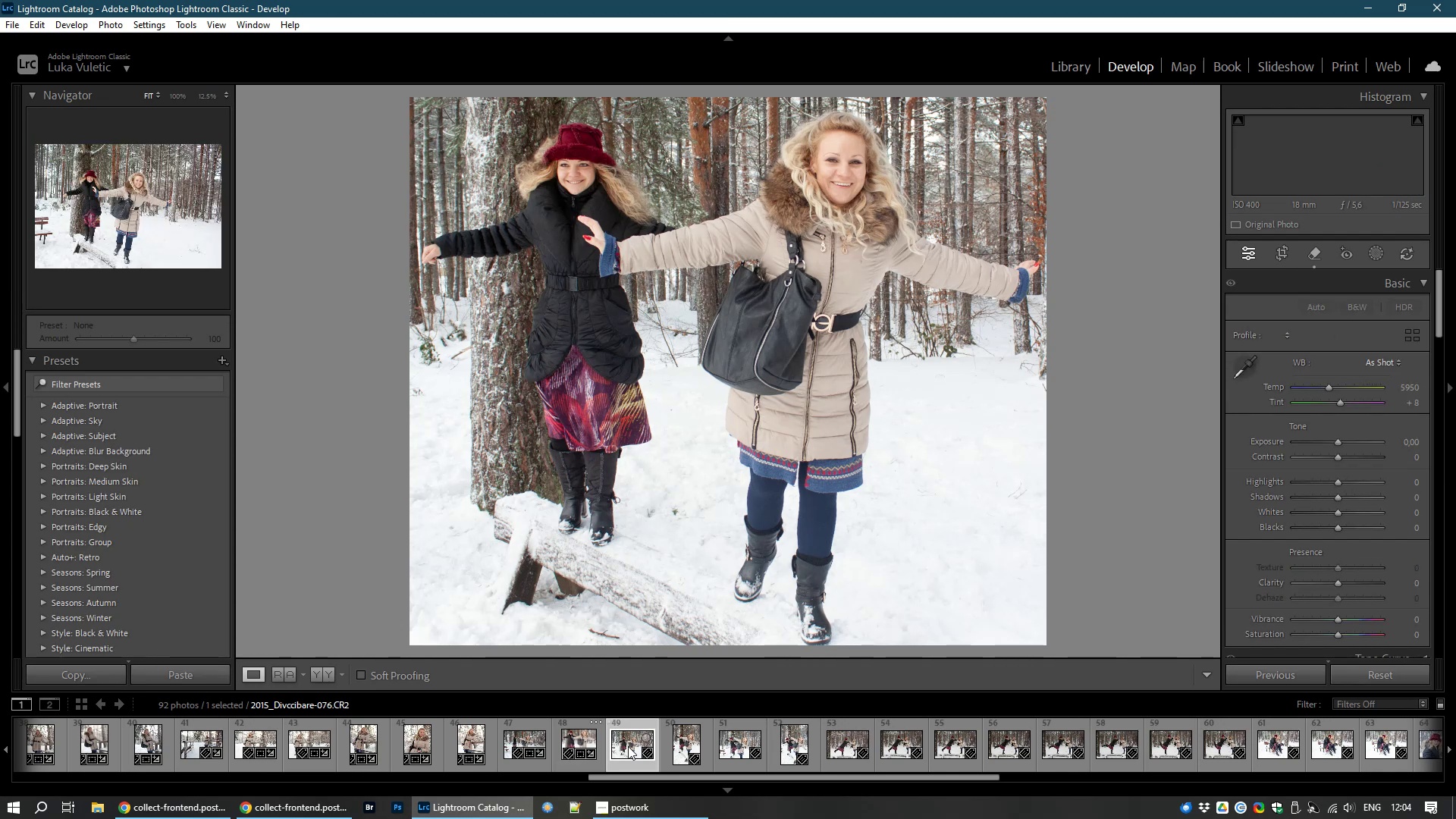 
left_click([1277, 251])
 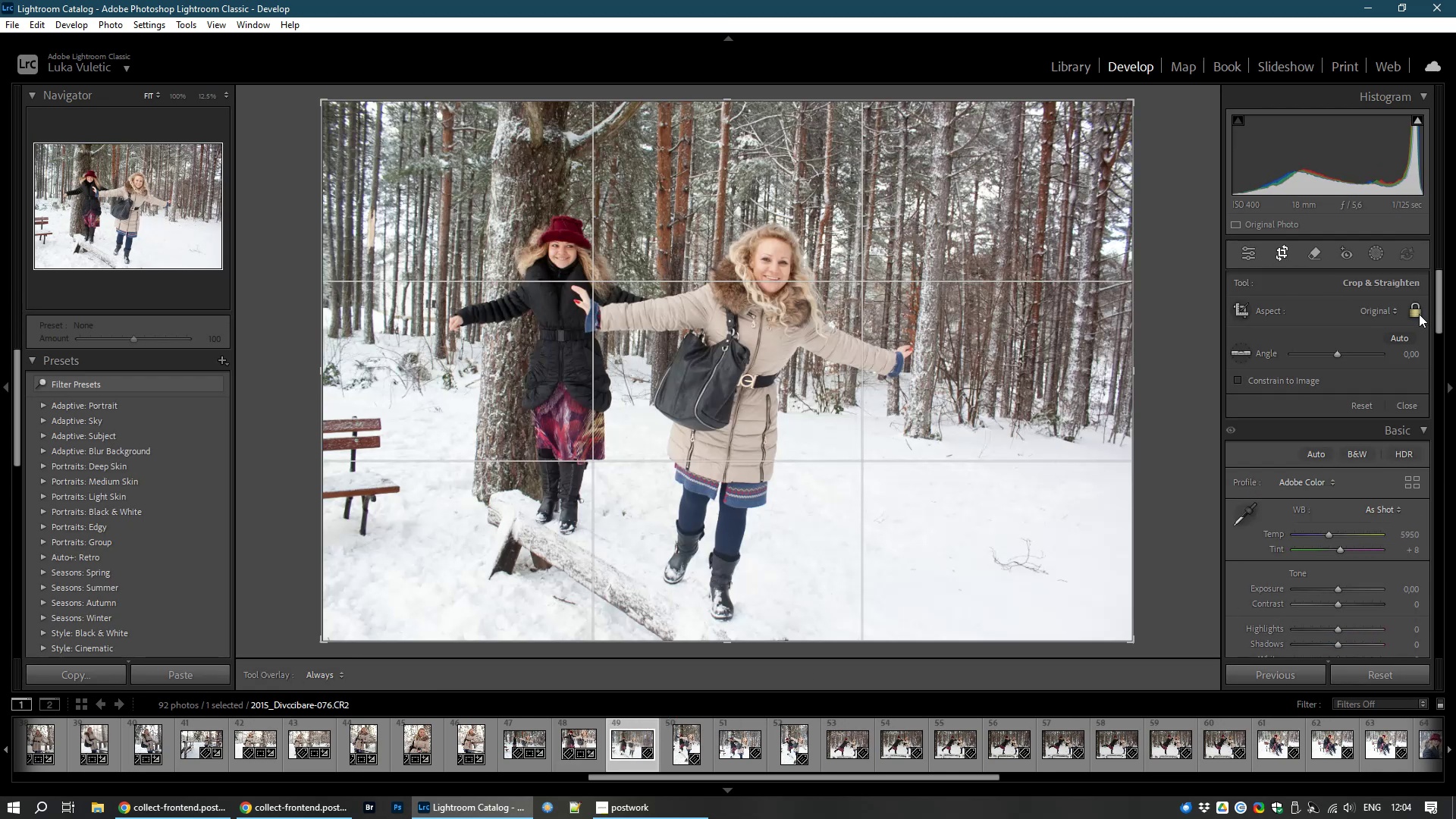 
mouse_move([1375, 323])
 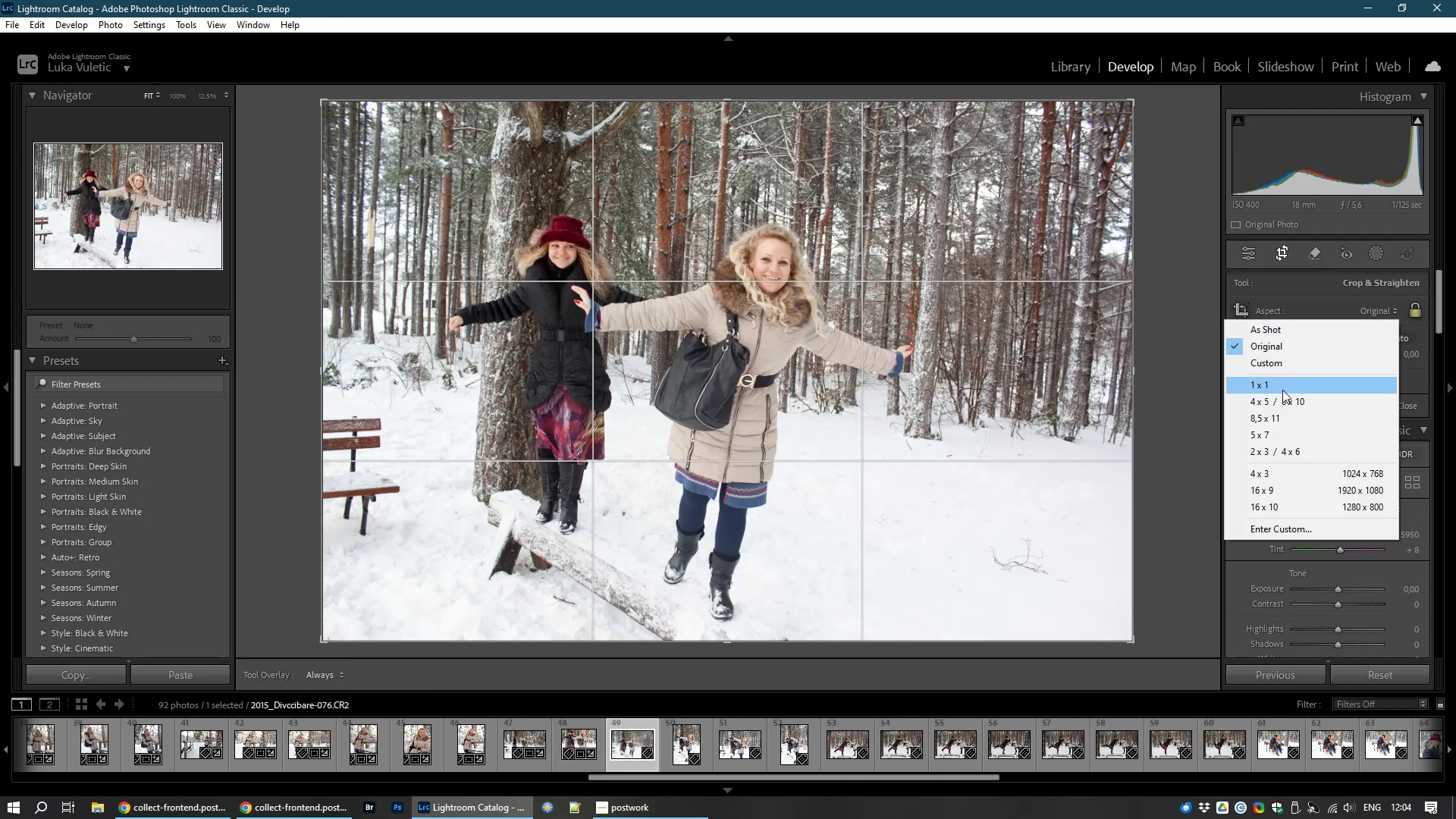 
left_click([1282, 390])
 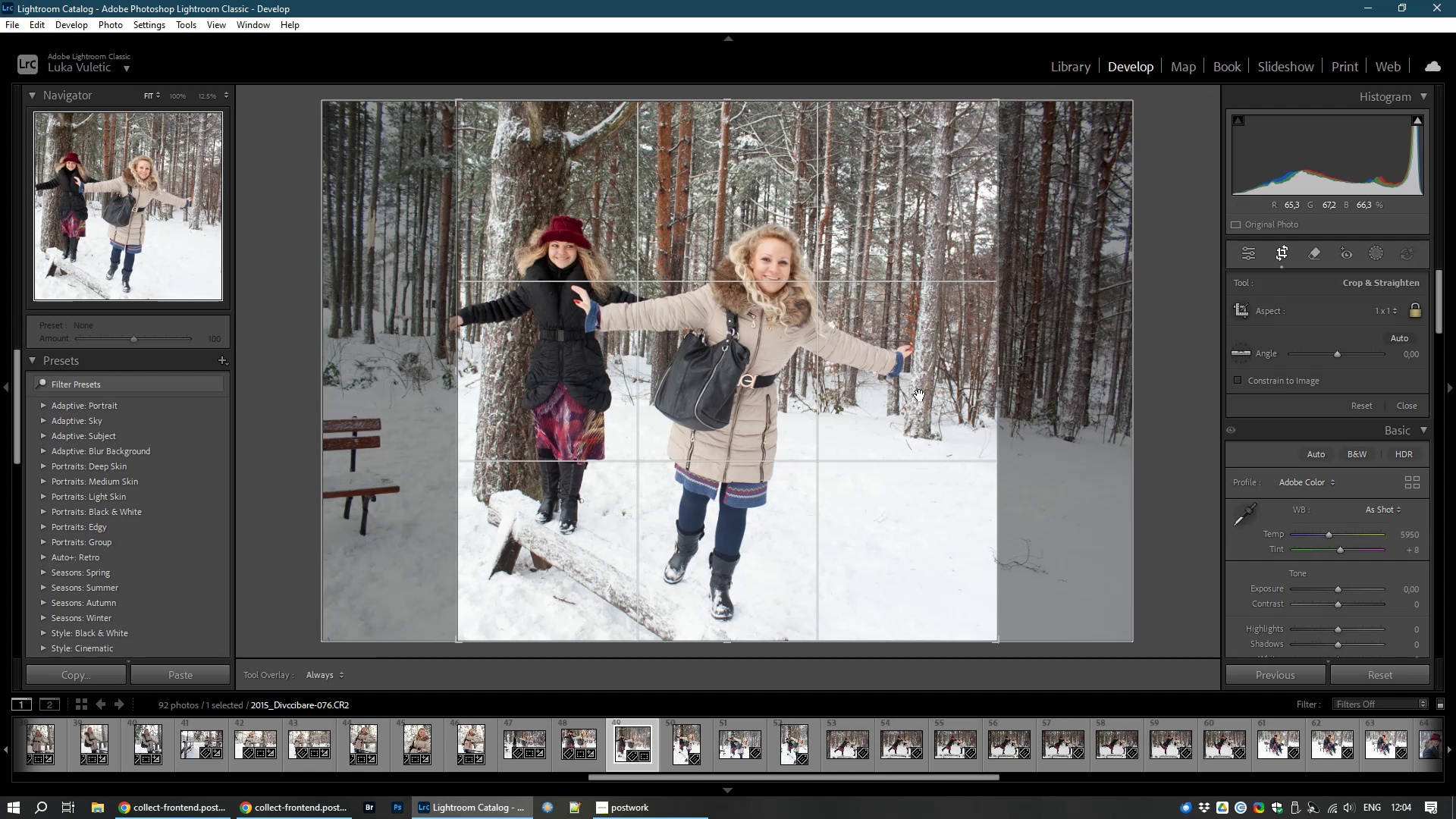 
left_click_drag(start_coordinate=[926, 391], to_coordinate=[957, 385])
 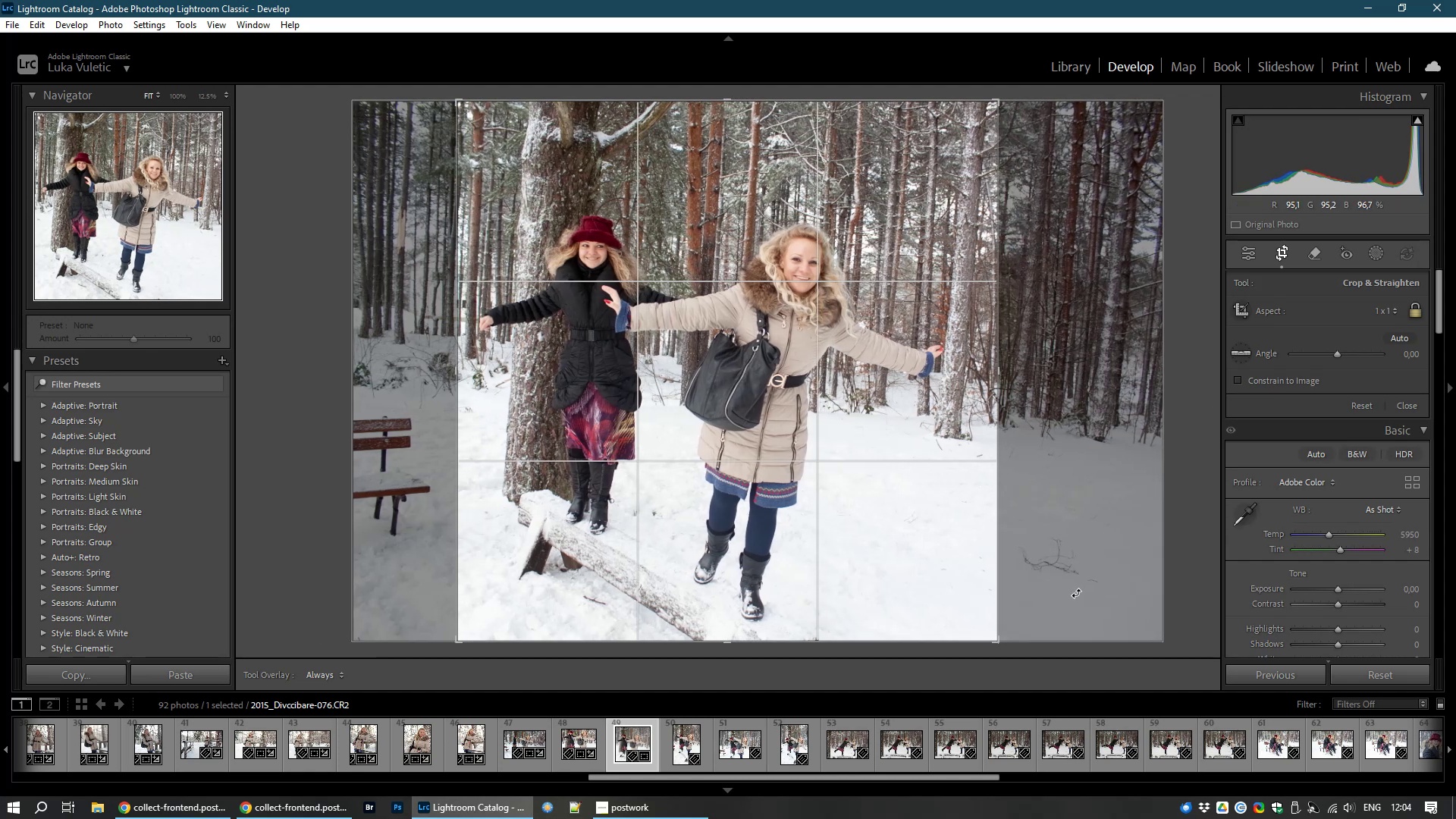 
left_click_drag(start_coordinate=[1078, 595], to_coordinate=[1087, 576])
 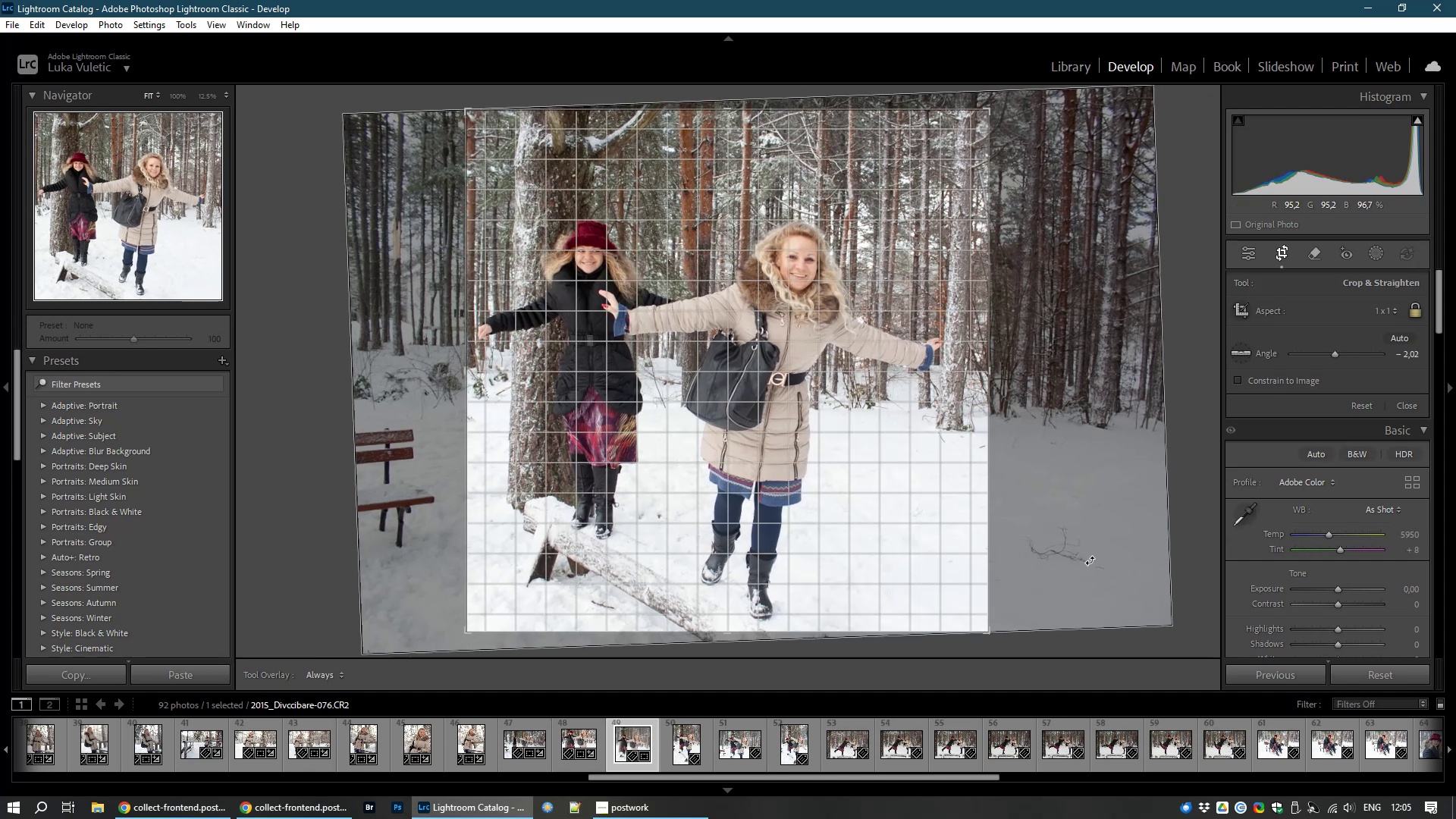 
left_click([1092, 563])
 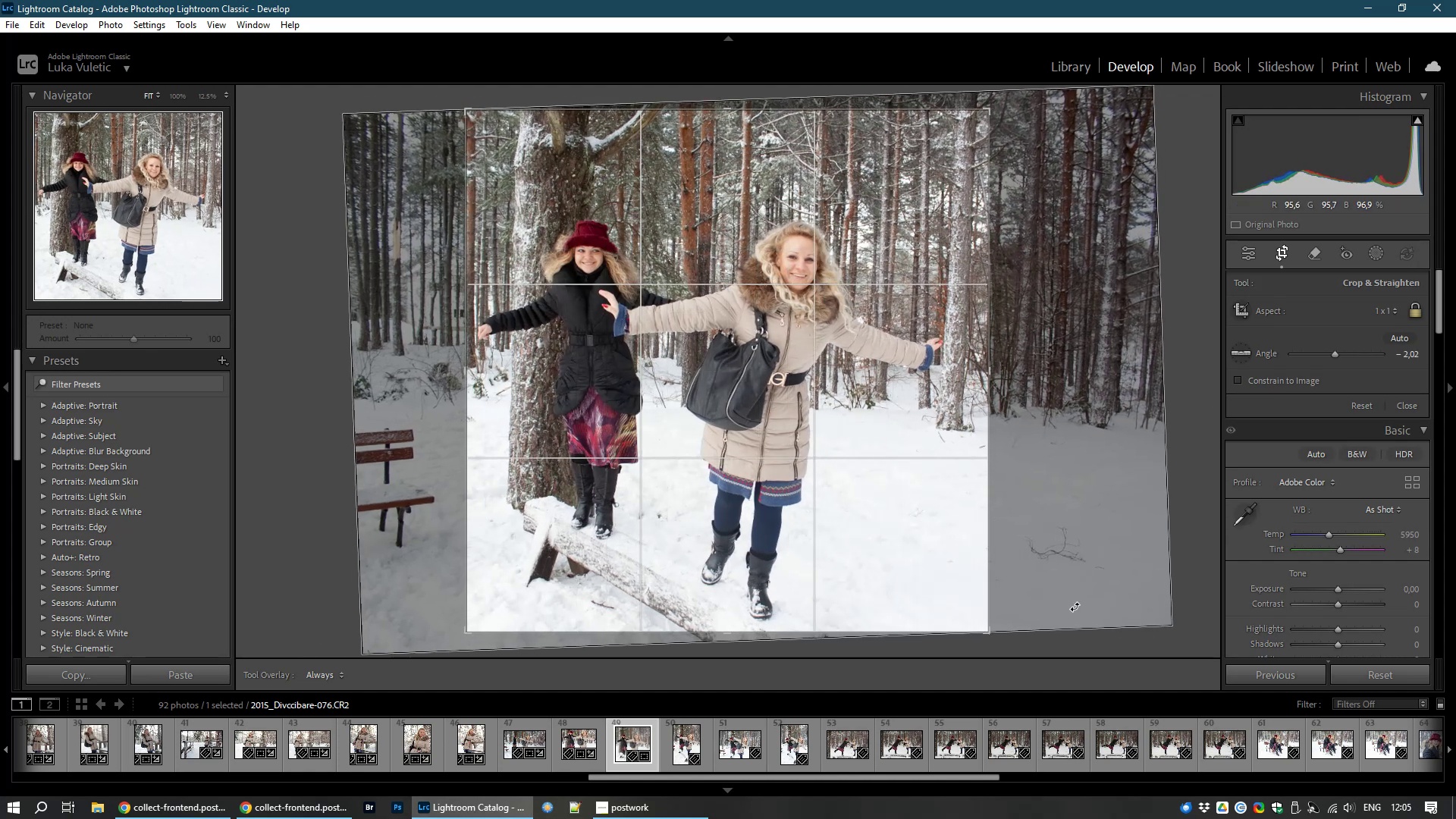 
left_click_drag(start_coordinate=[1077, 609], to_coordinate=[1081, 588])
 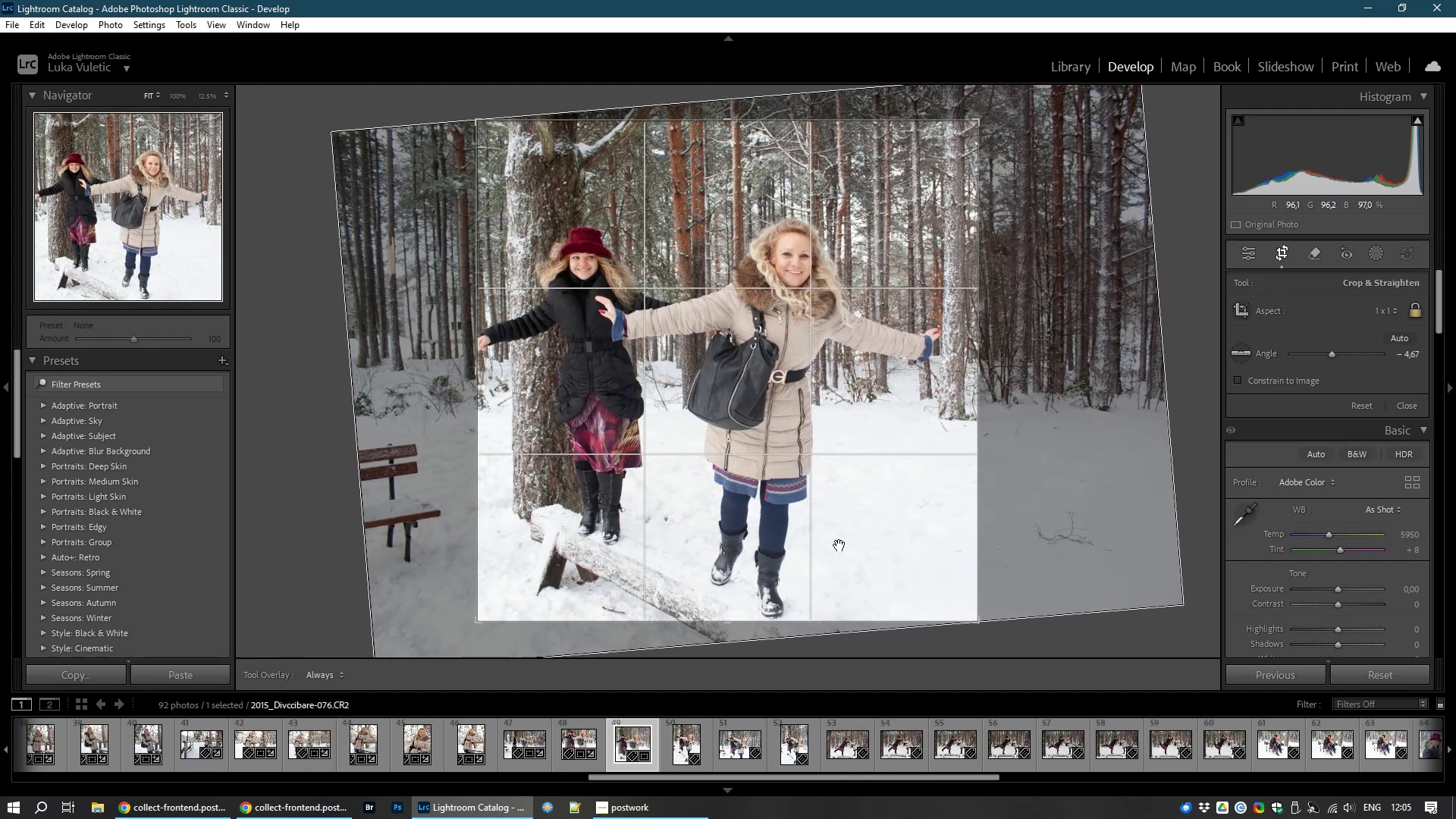 
left_click_drag(start_coordinate=[833, 543], to_coordinate=[857, 541])
 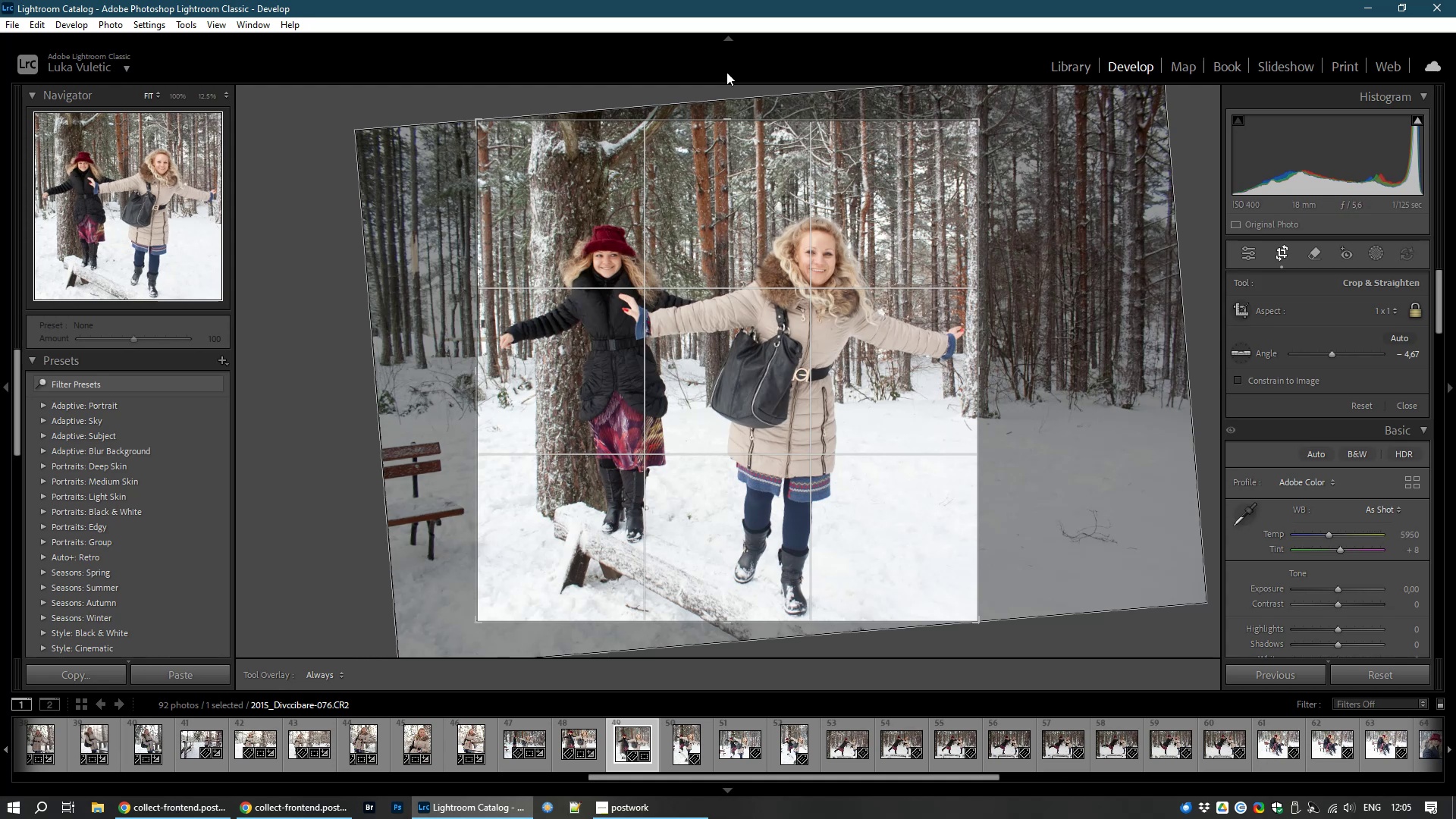 
left_click_drag(start_coordinate=[730, 124], to_coordinate=[721, 136])
 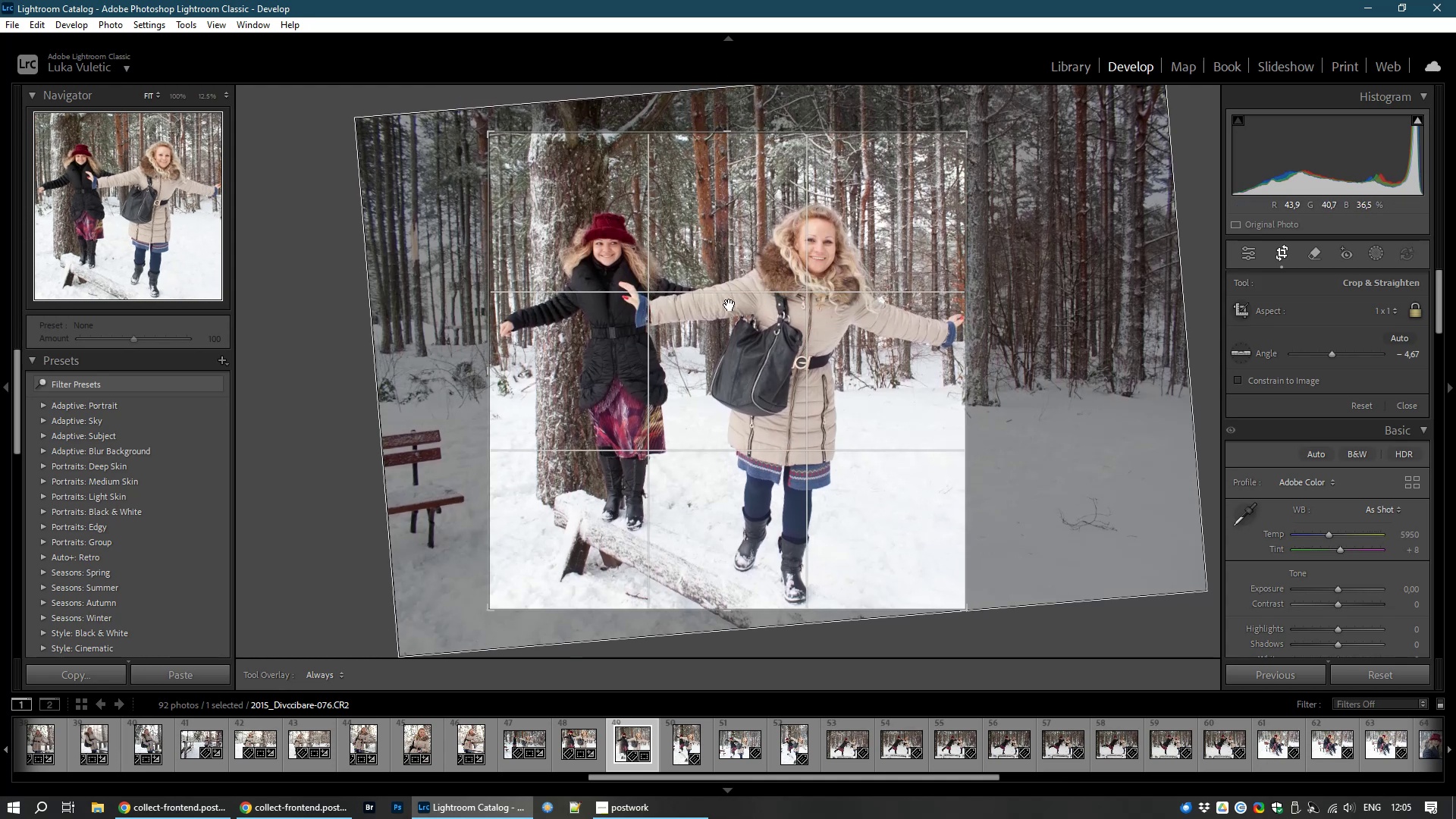 
left_click_drag(start_coordinate=[733, 320], to_coordinate=[728, 320])
 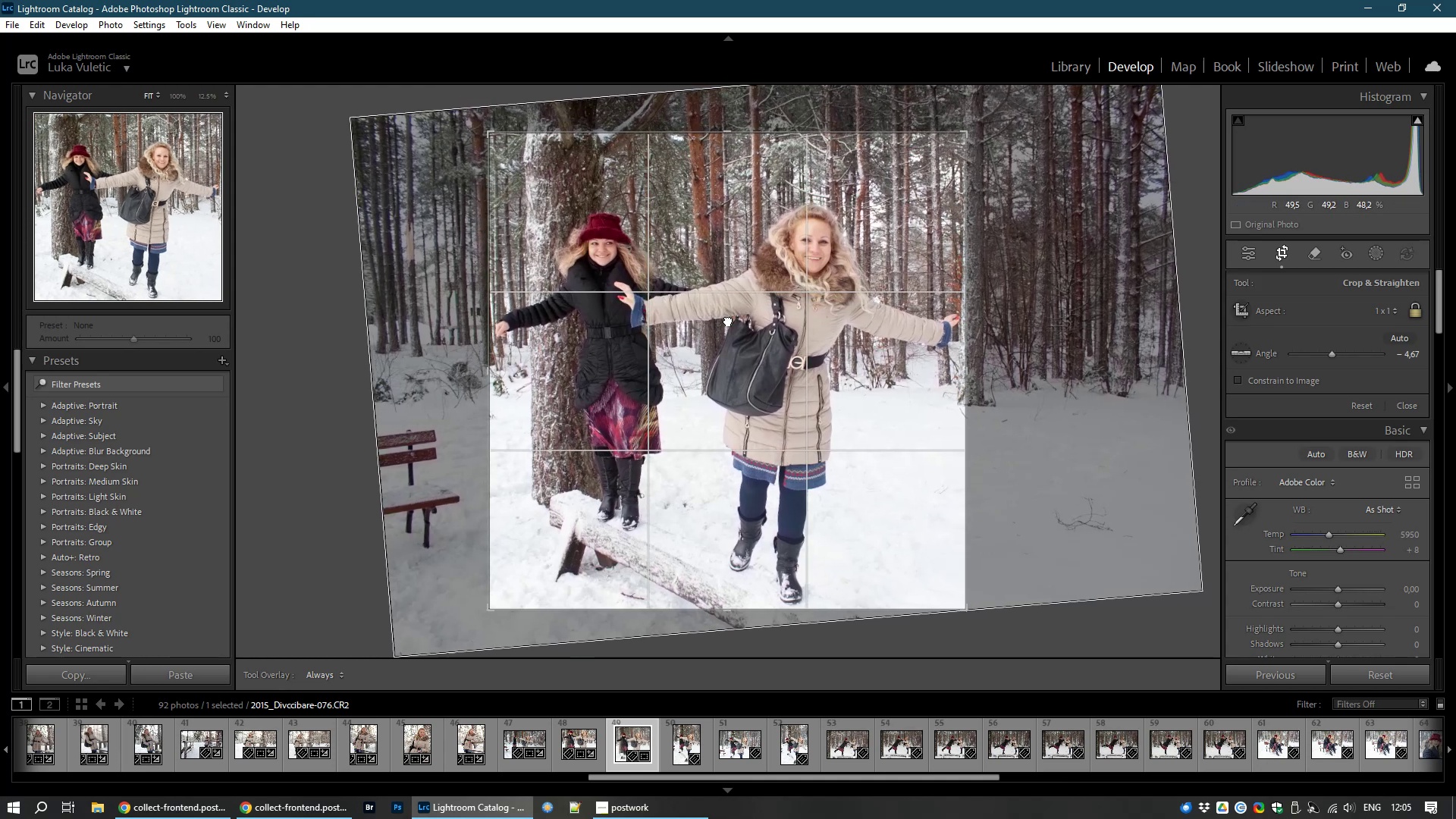 
left_click([728, 320])
 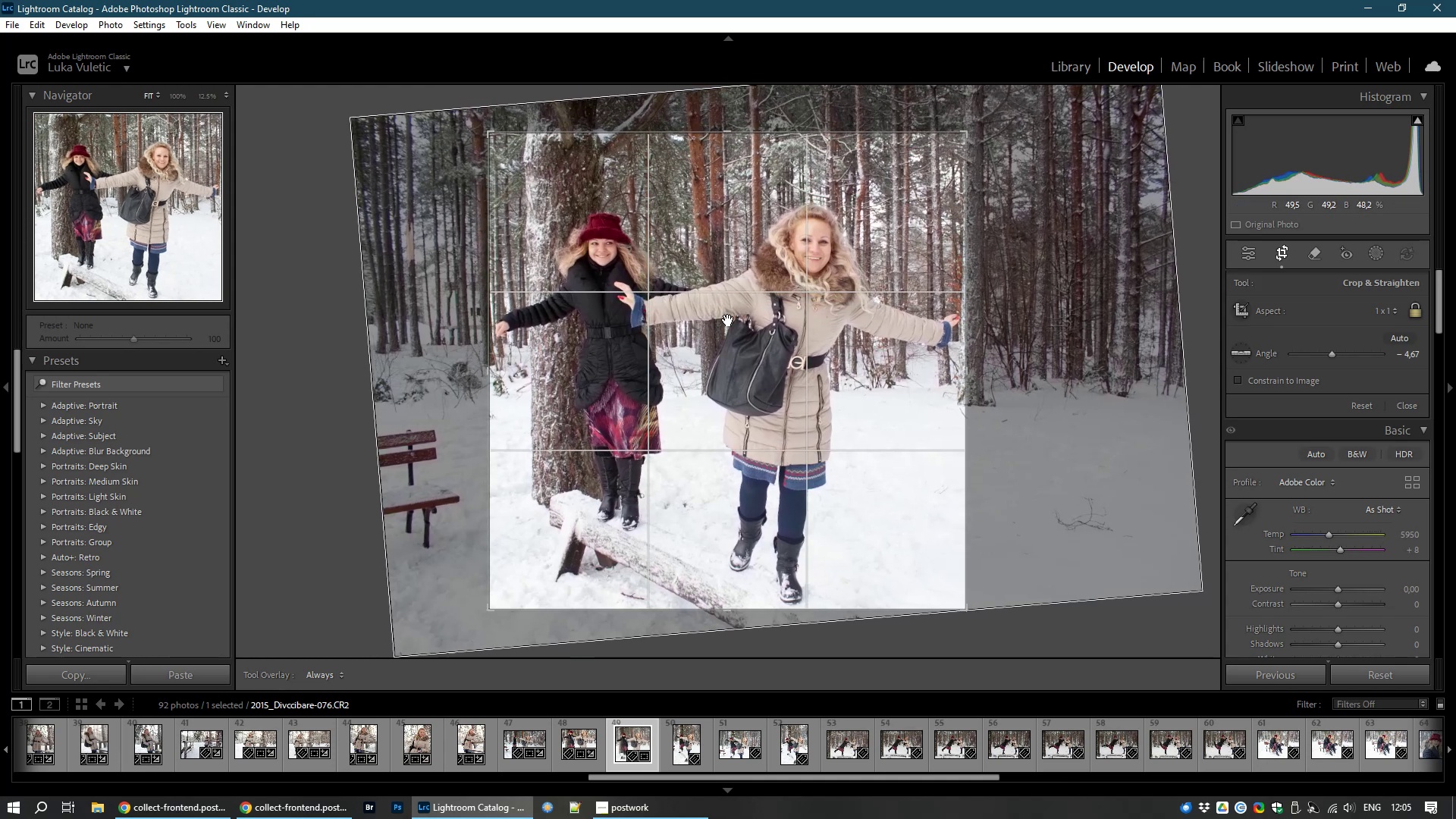 
double_click([728, 320])
 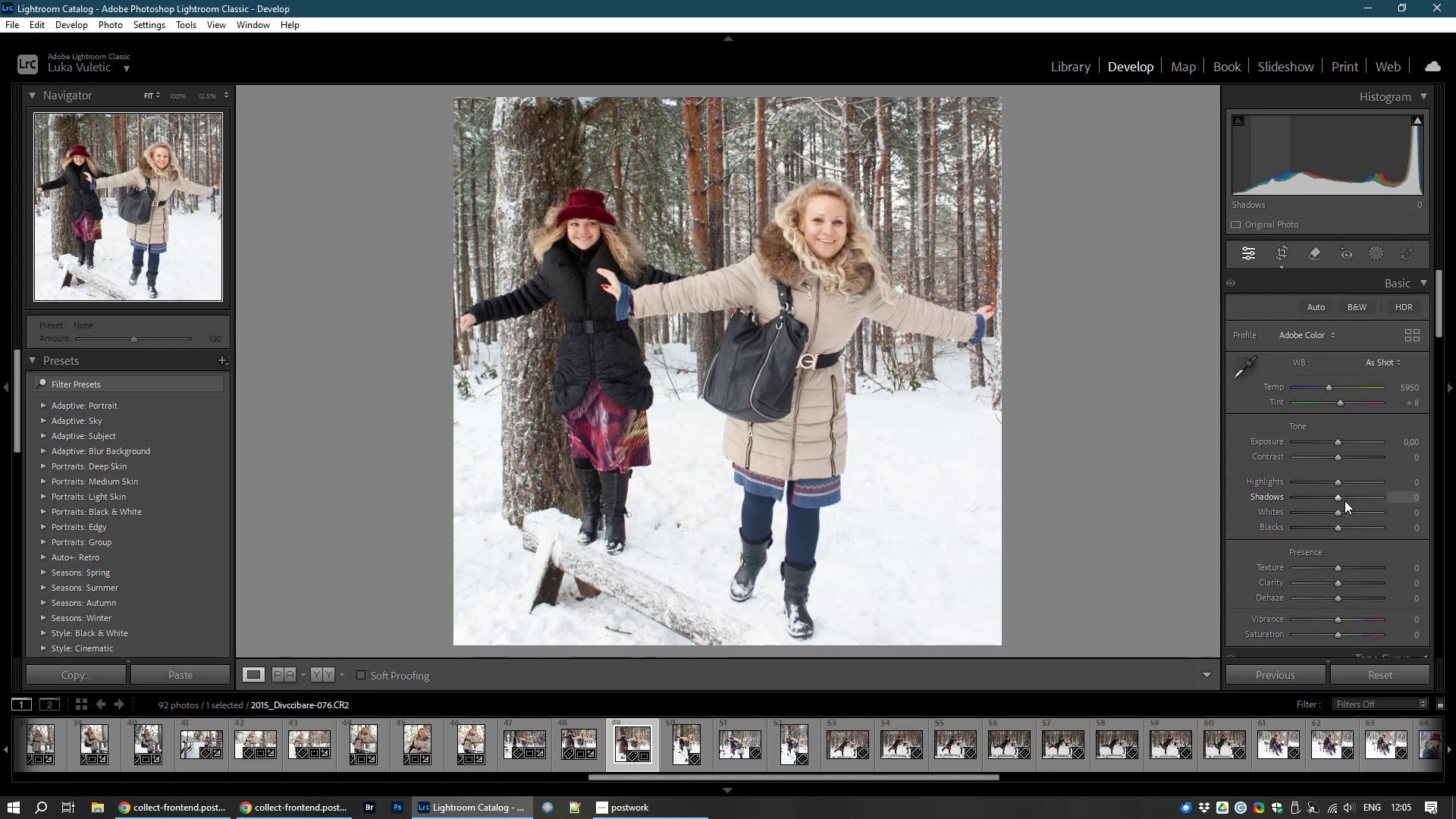 
left_click([836, 236])
 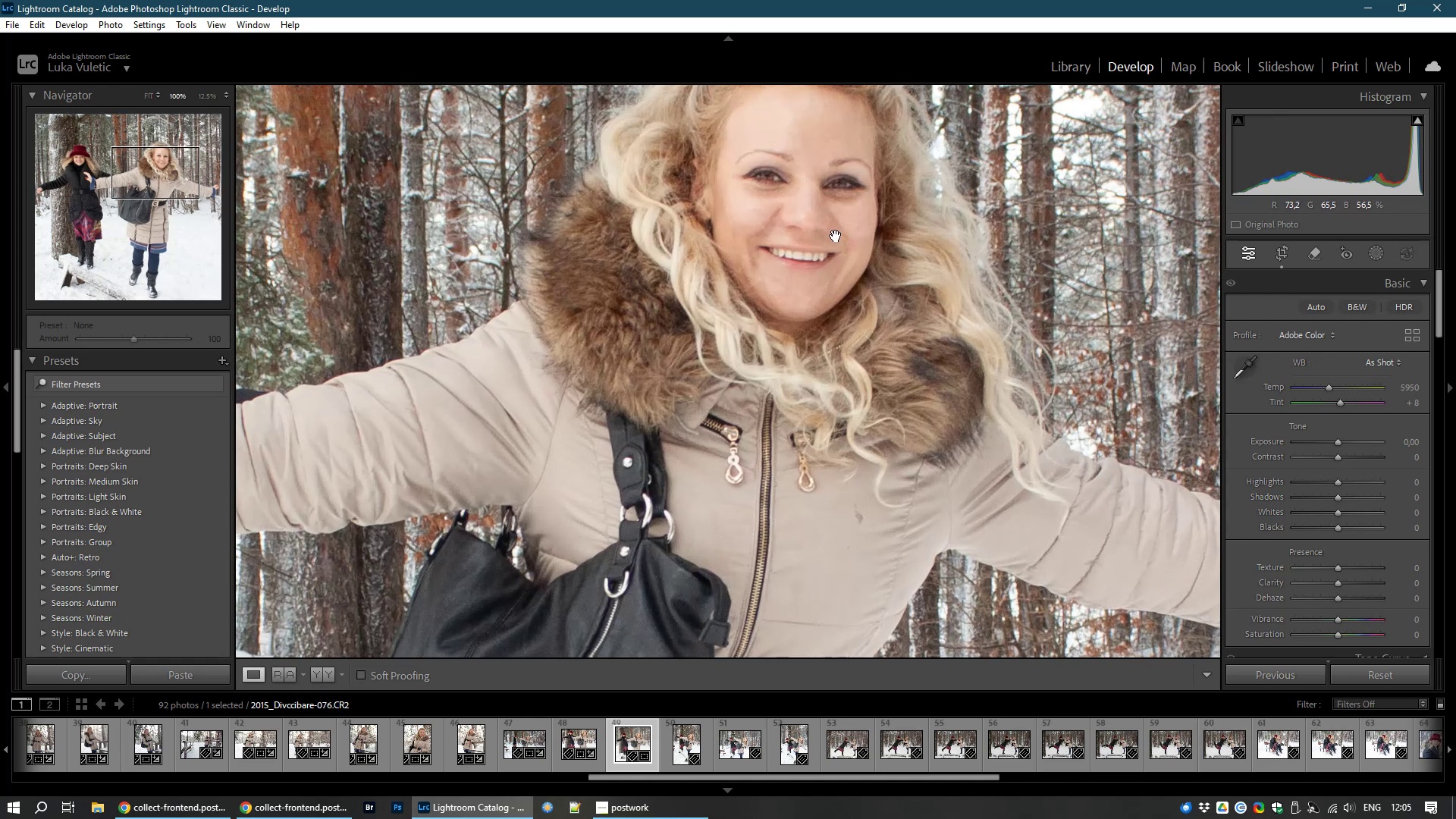 
left_click([836, 236])
 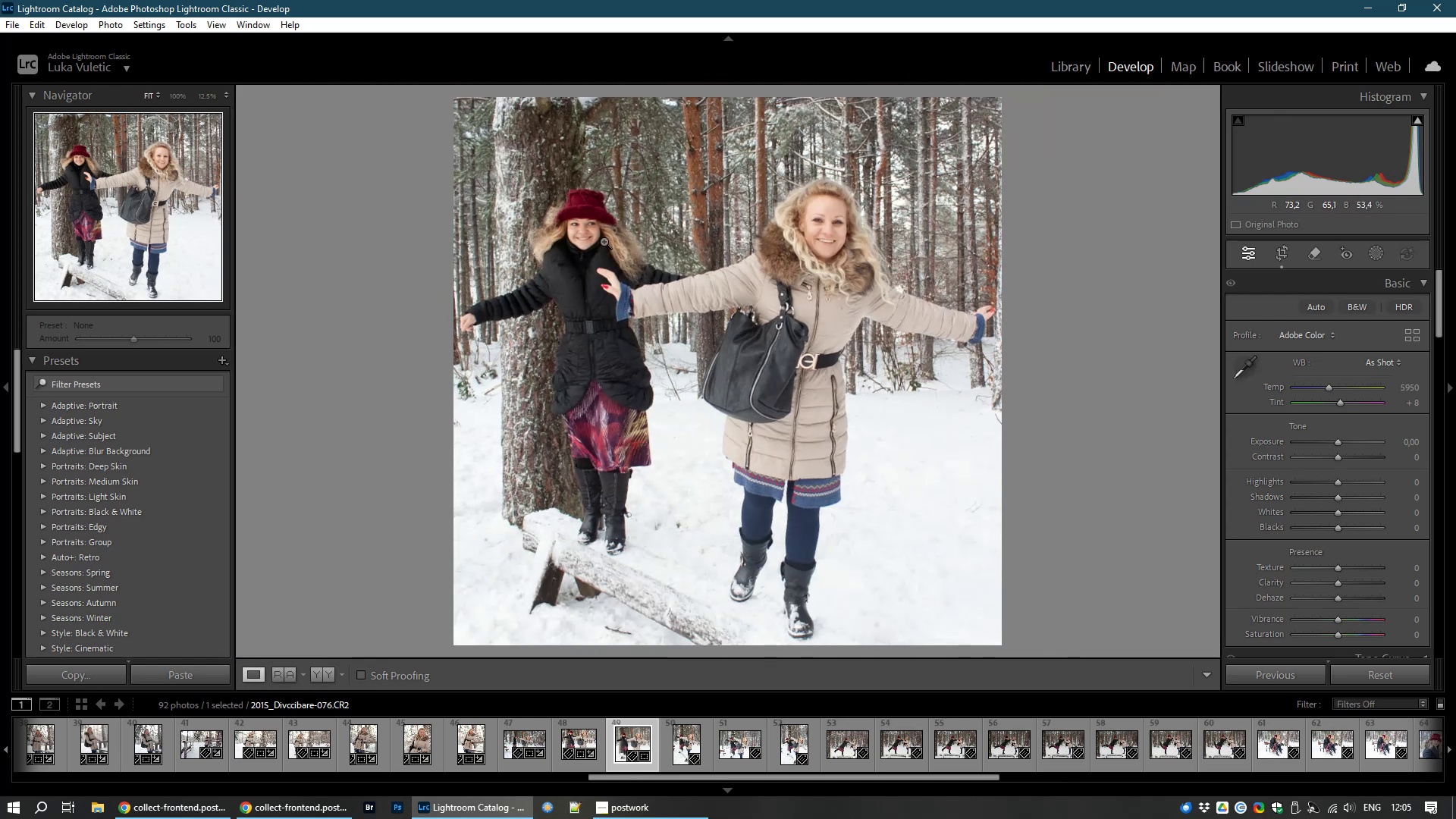 
left_click([583, 240])
 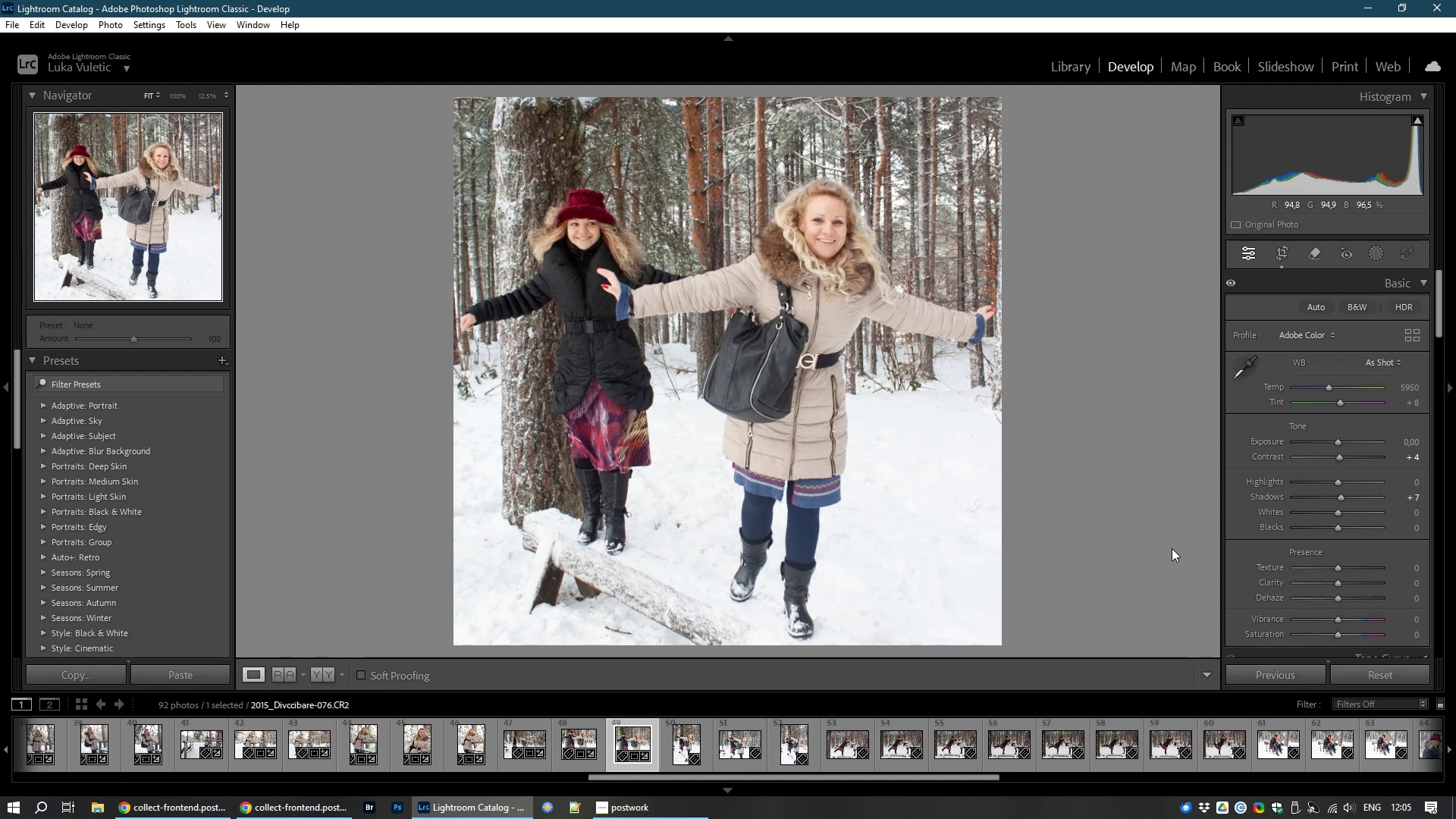 
wait(21.45)
 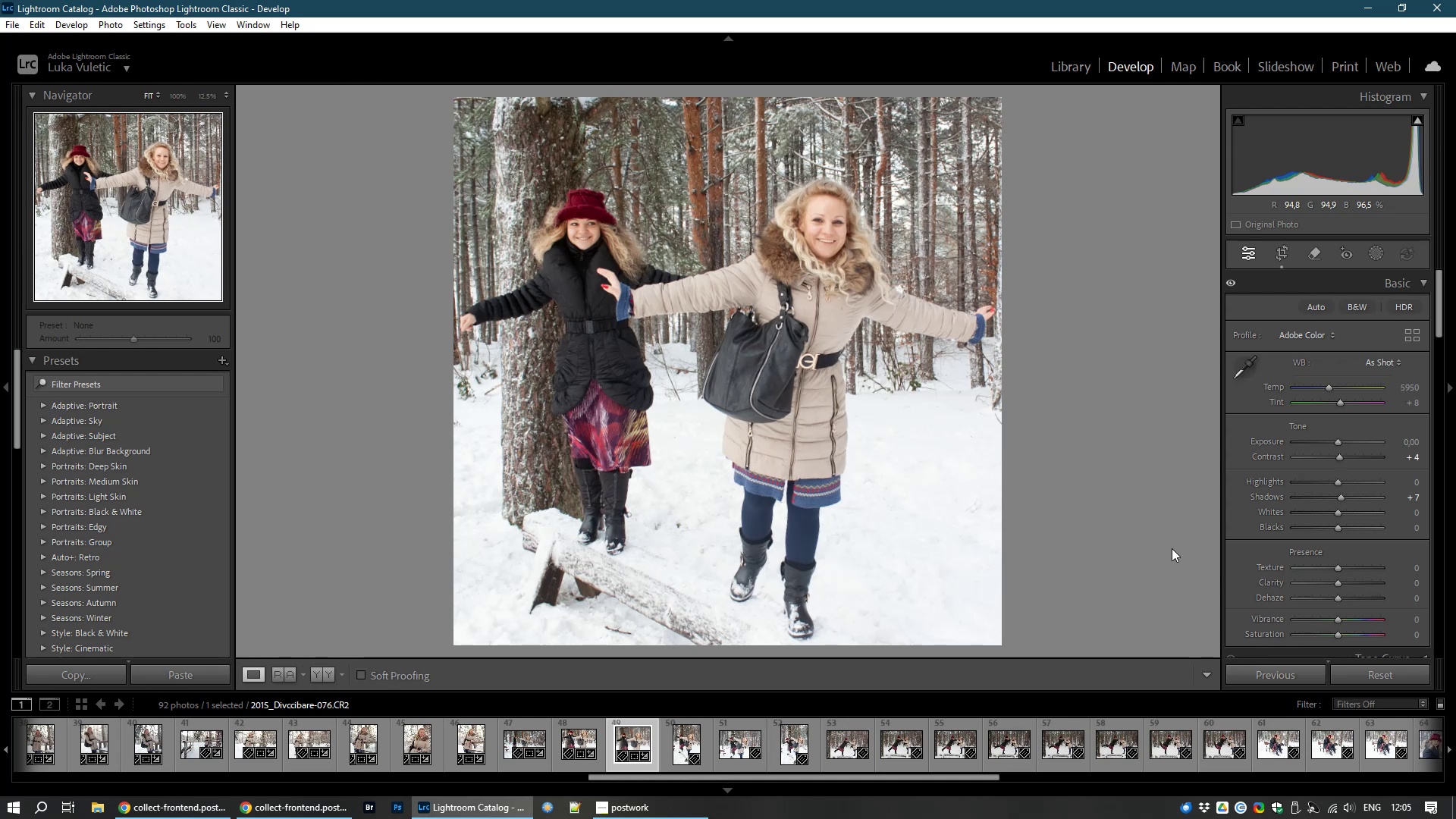 
left_click([684, 742])
 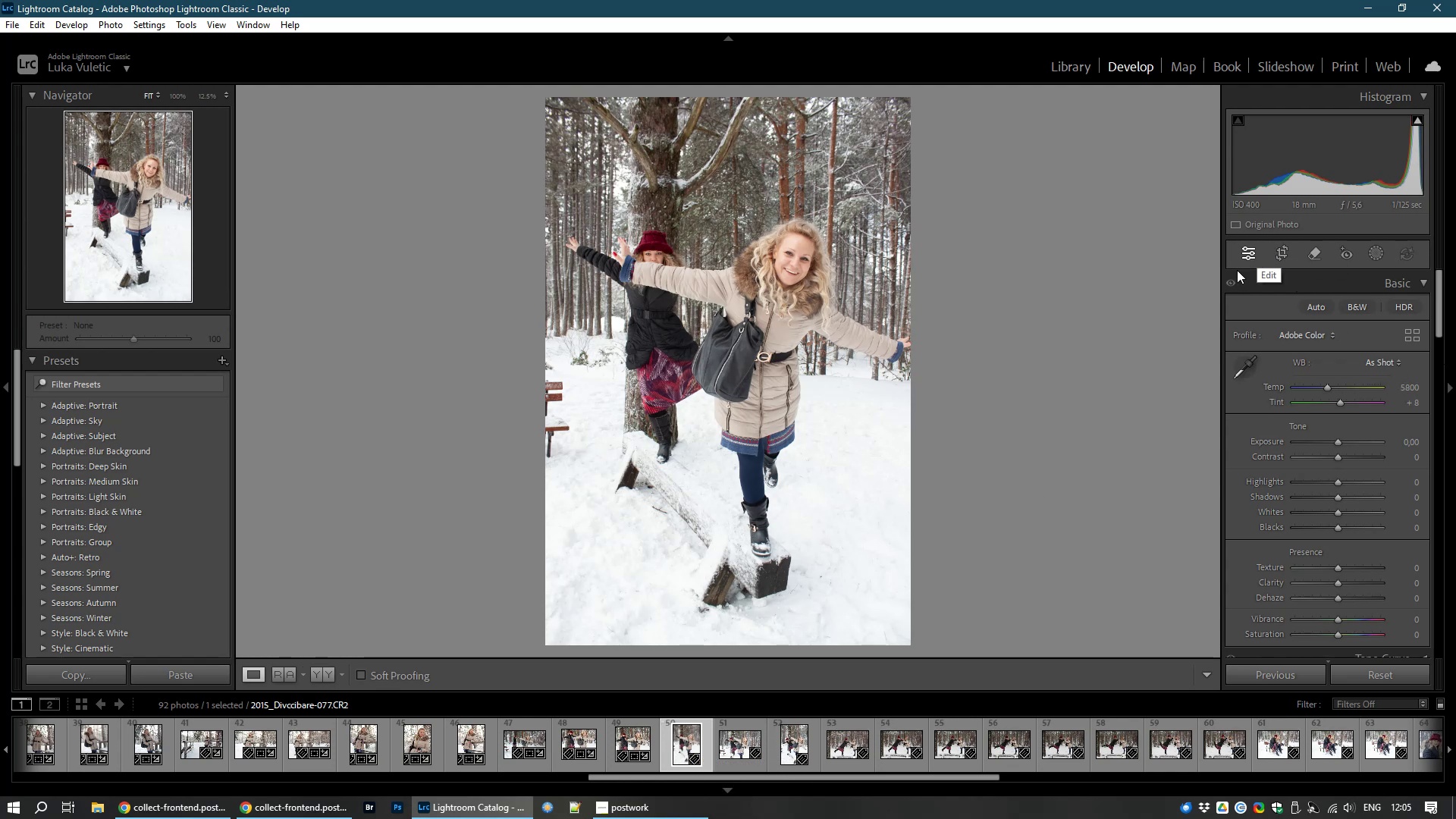 
wait(11.52)
 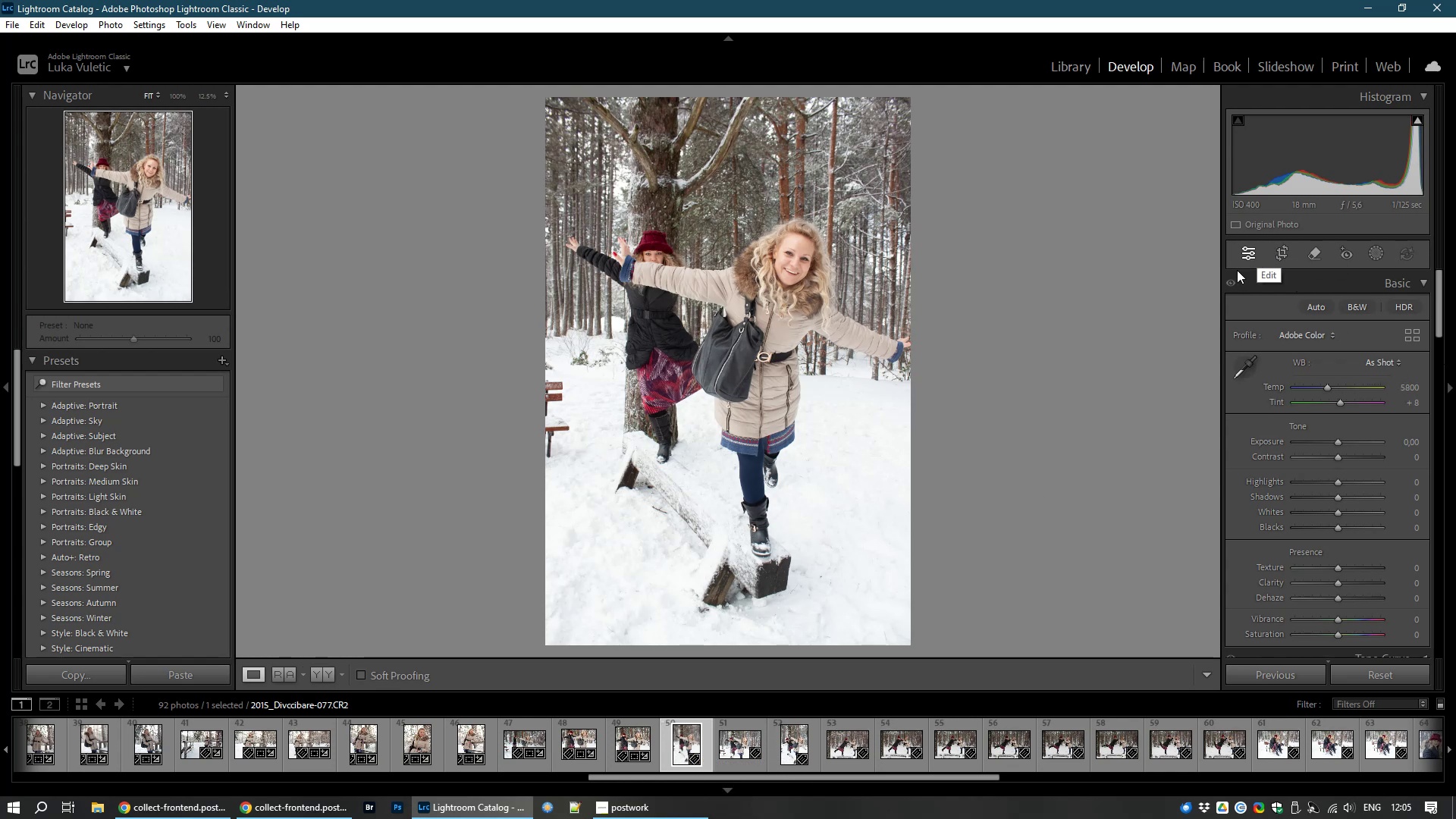 
left_click([1284, 258])
 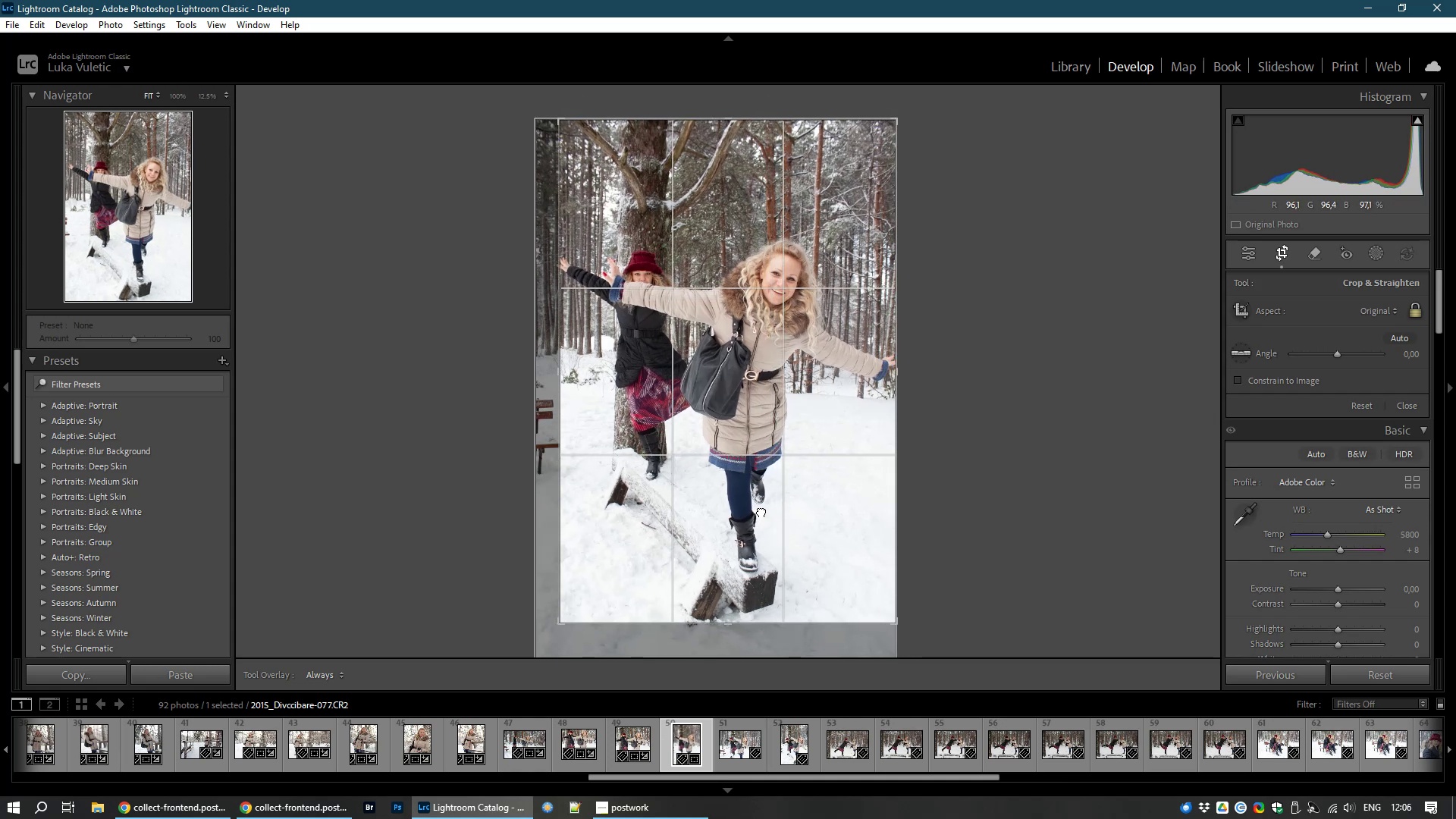 
wait(12.39)
 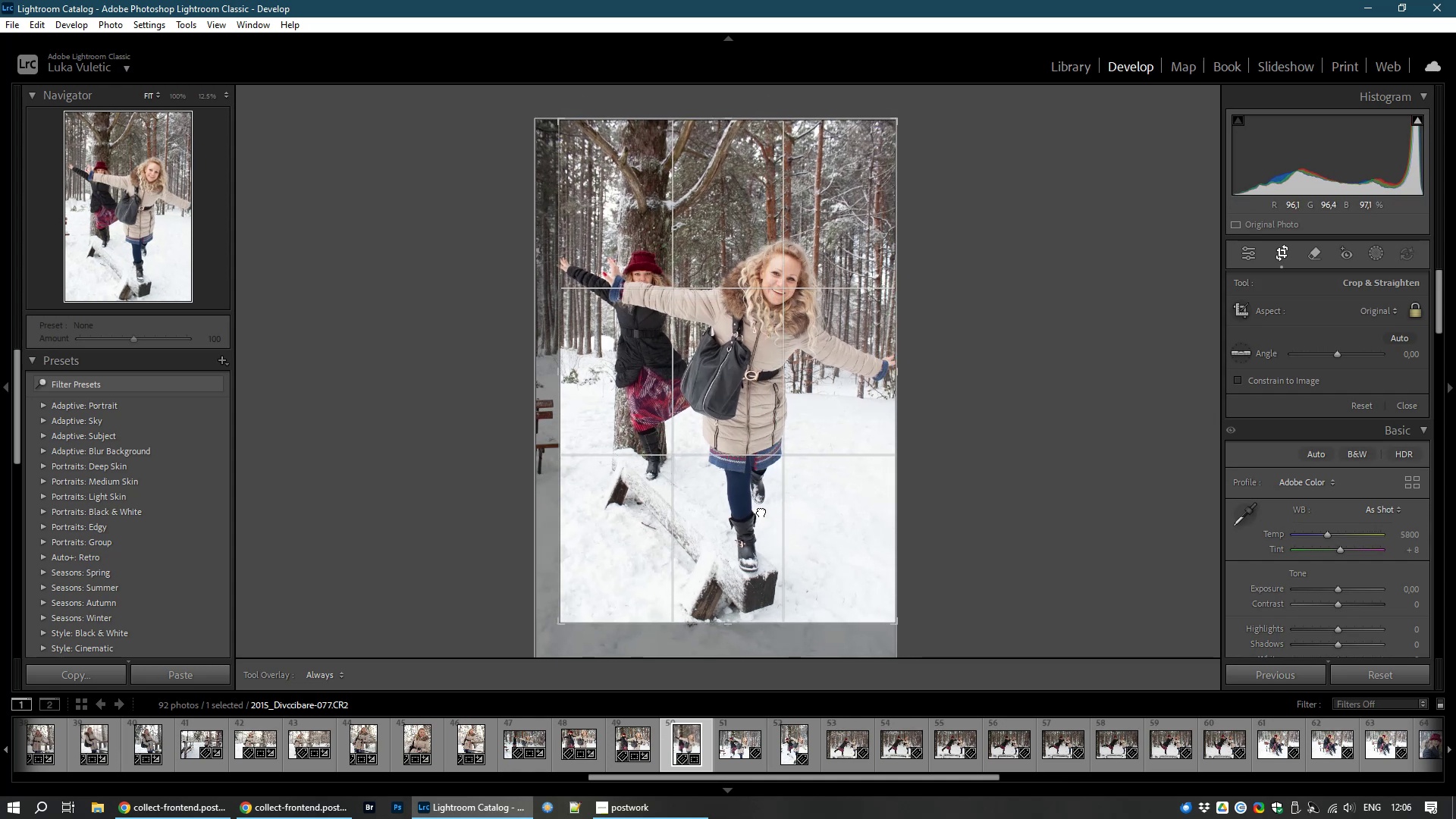 
left_click_drag(start_coordinate=[556, 373], to_coordinate=[551, 373])
 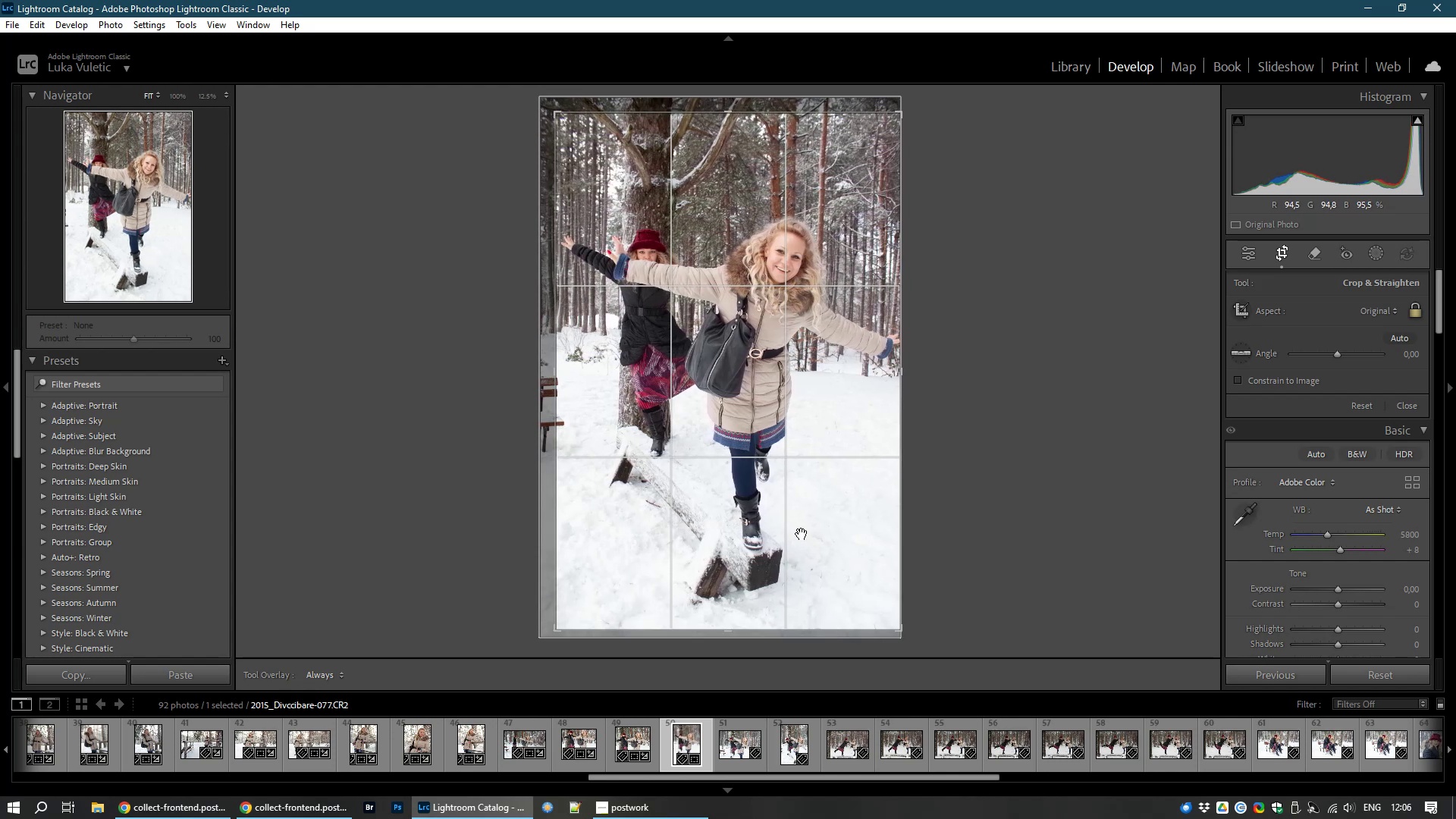 
left_click_drag(start_coordinate=[802, 534], to_coordinate=[795, 550])
 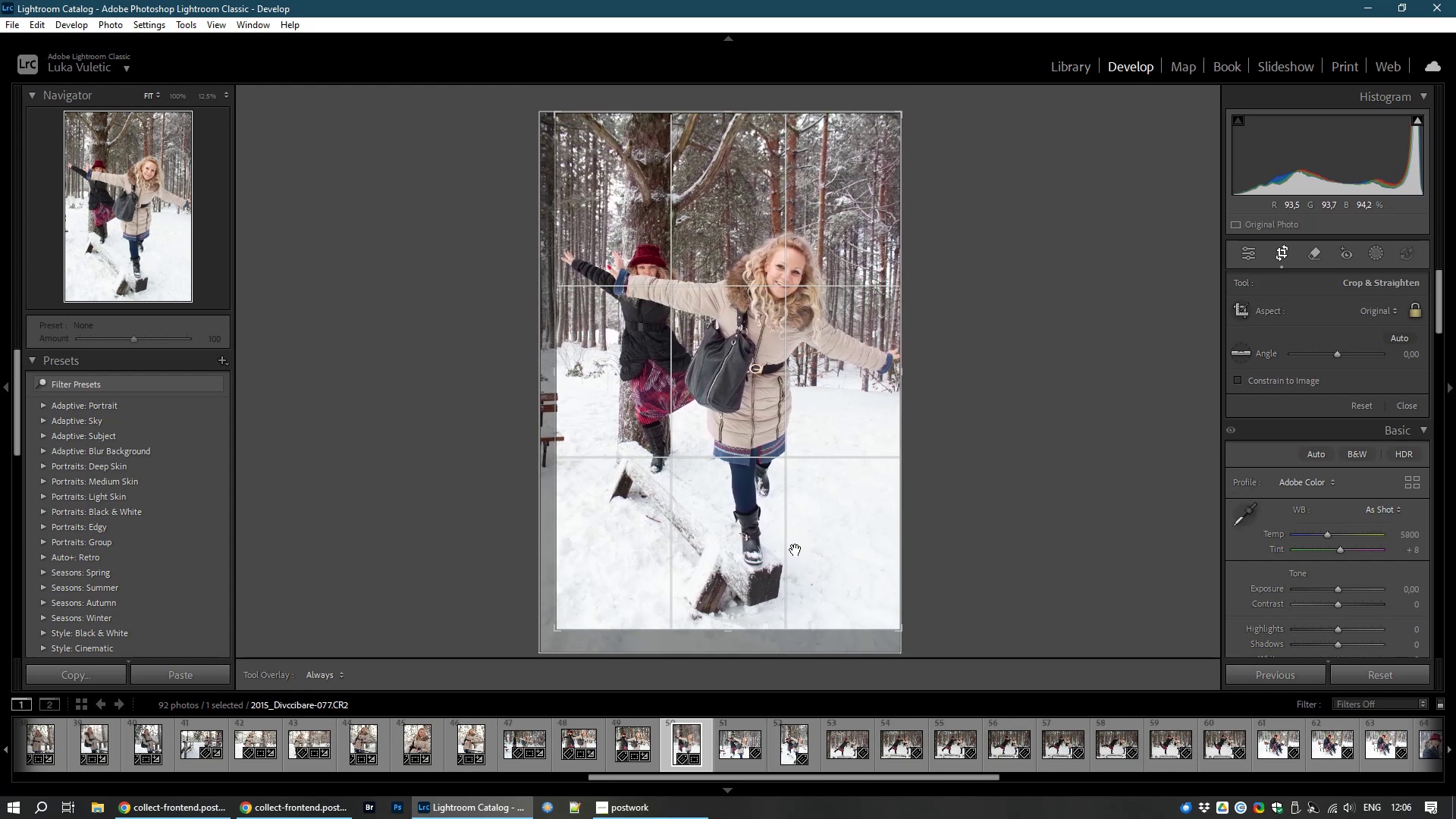 
double_click([795, 550])
 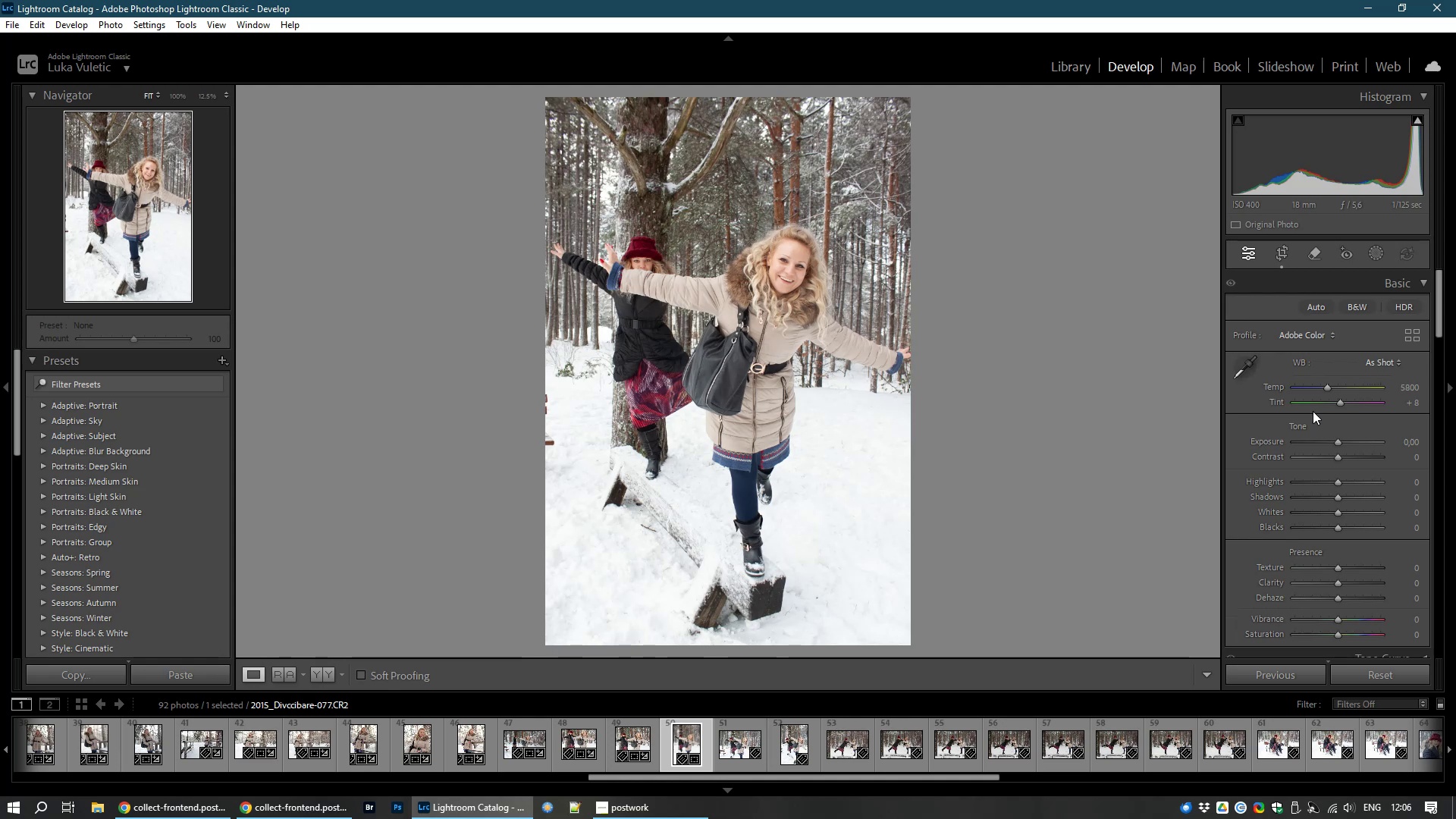 
wait(5.48)
 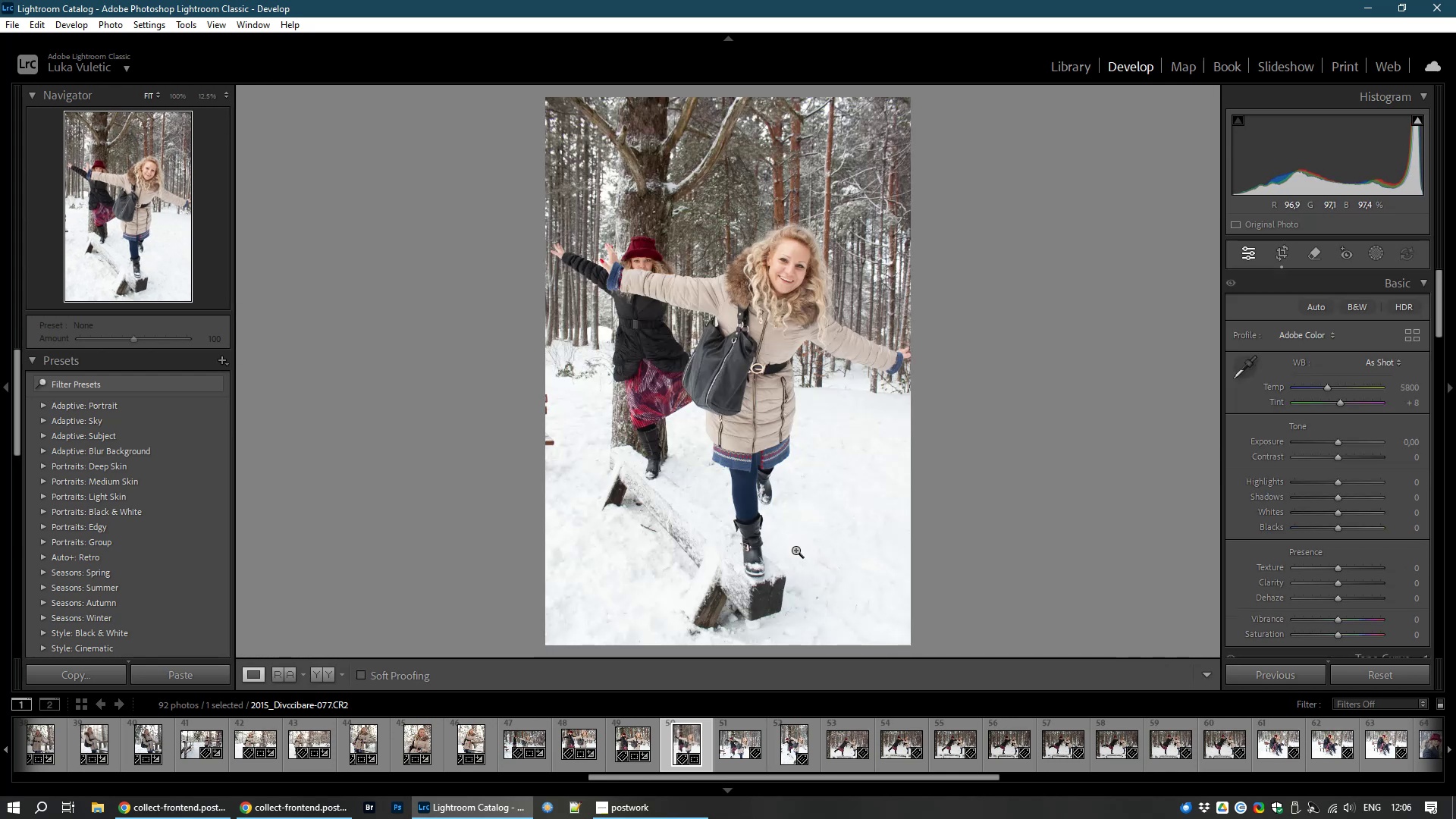 
left_click([653, 265])
 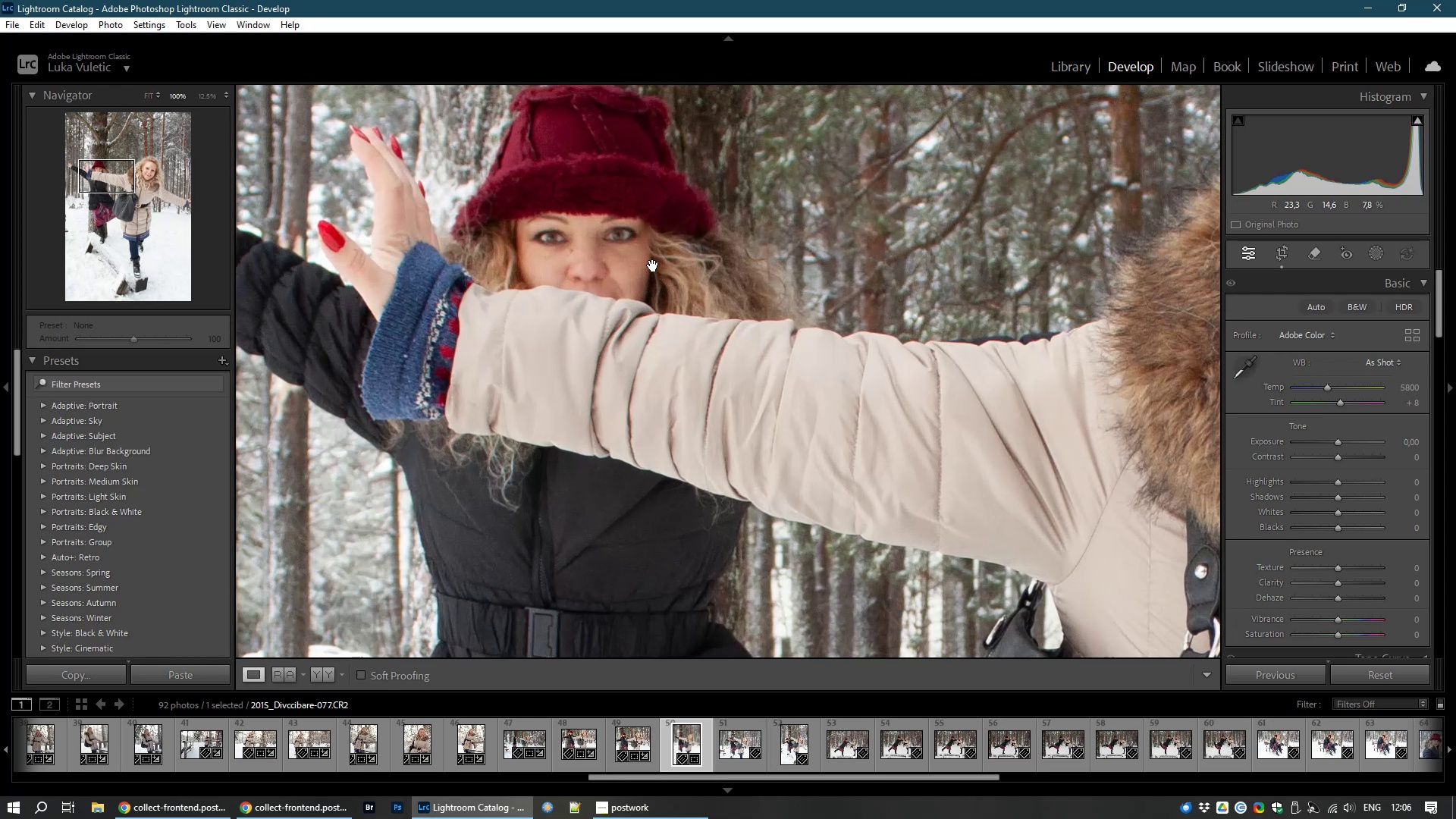 
left_click([653, 265])
 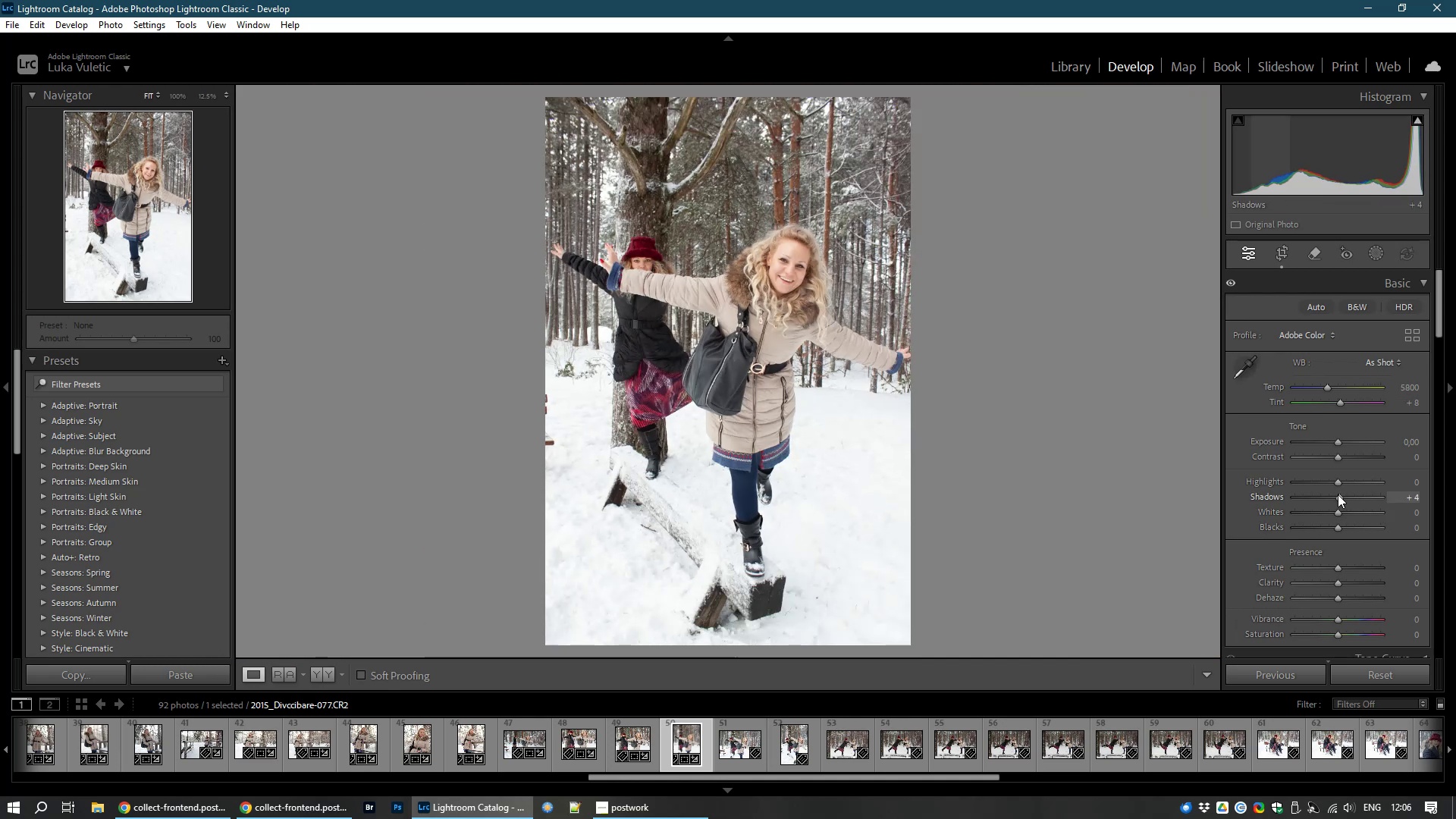 
wait(6.27)
 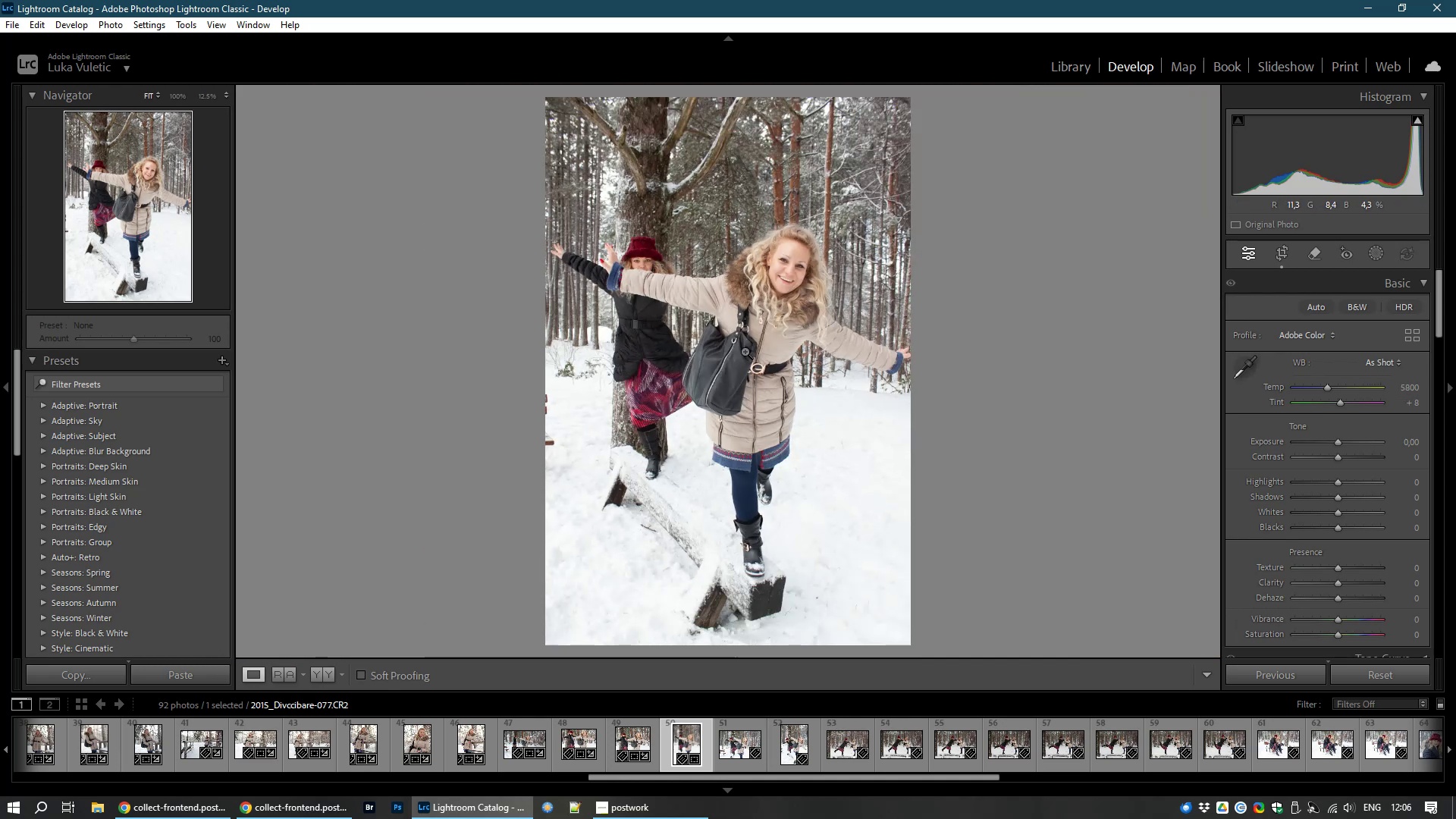 
left_click_drag(start_coordinate=[1336, 460], to_coordinate=[1340, 459])
 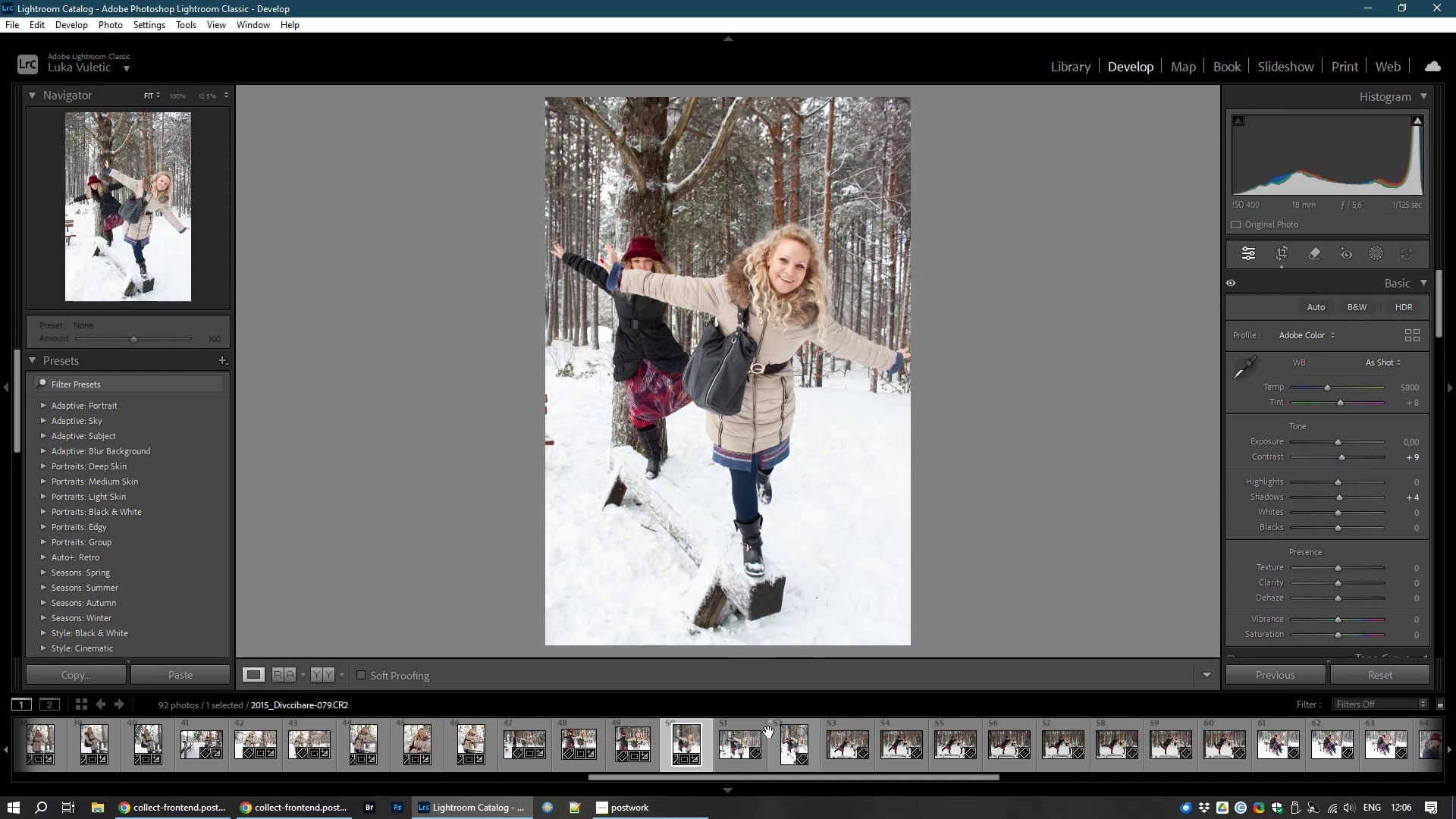 
left_click([723, 746])
 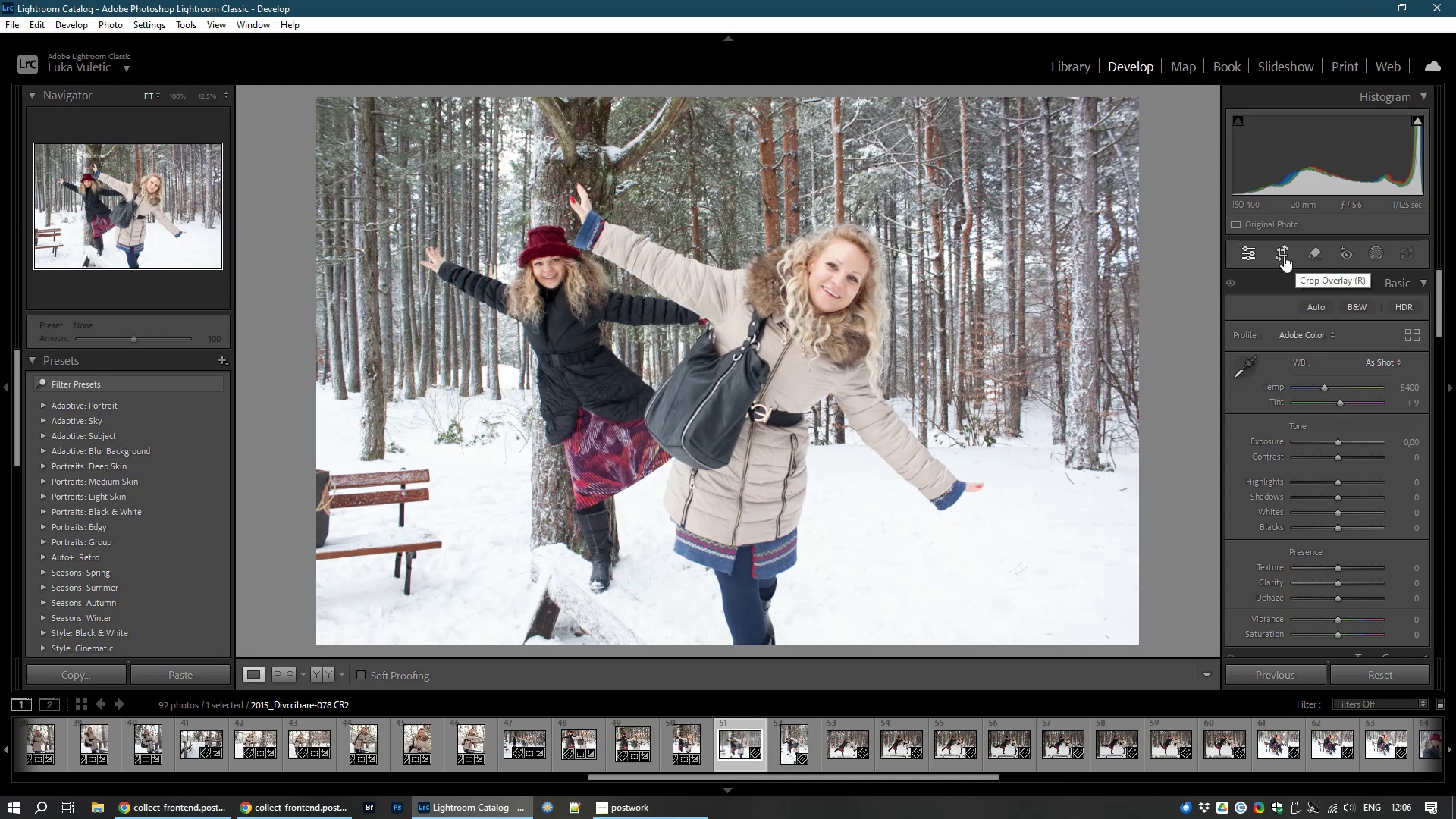 
wait(6.54)
 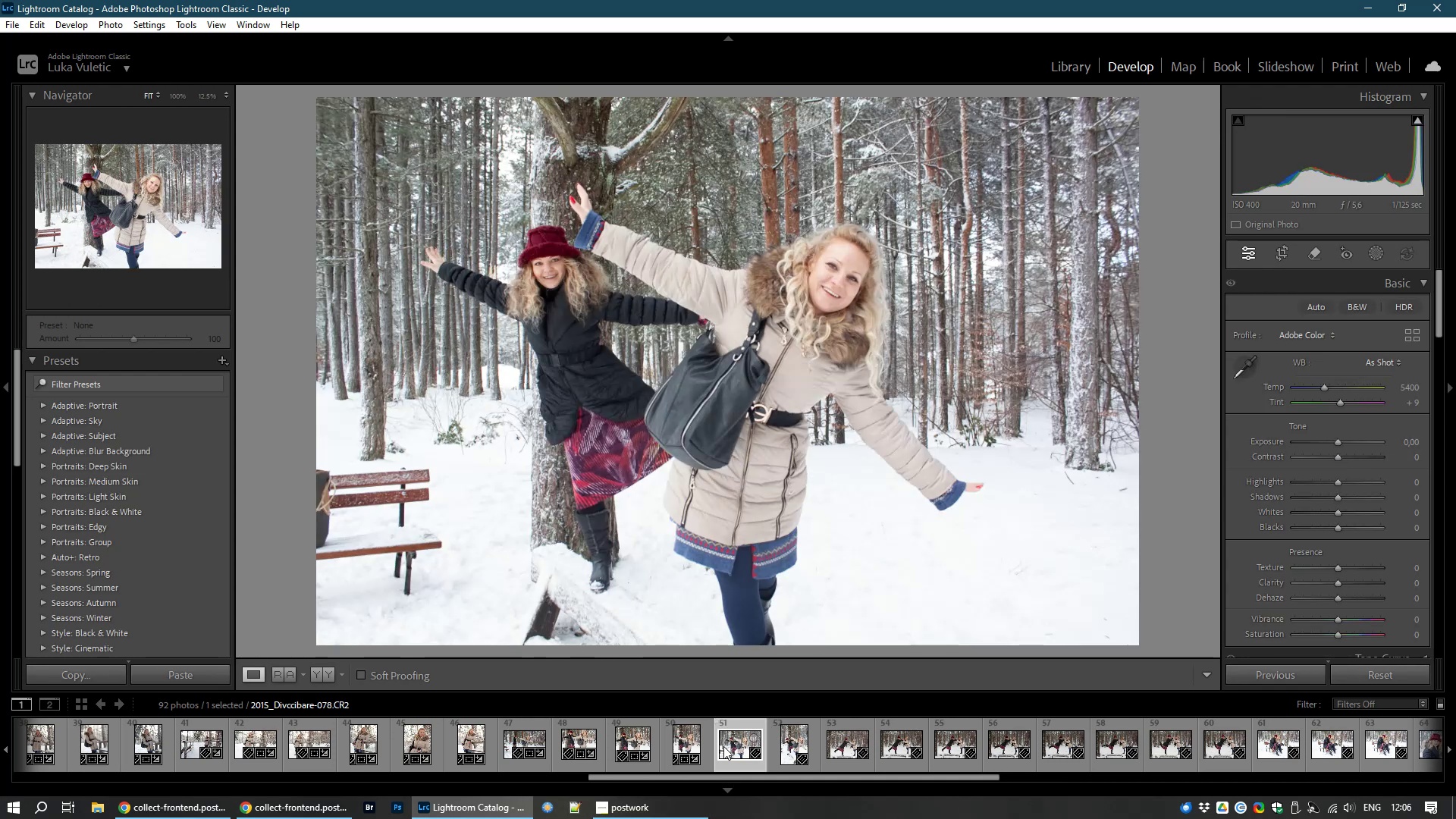 
left_click([1374, 303])
 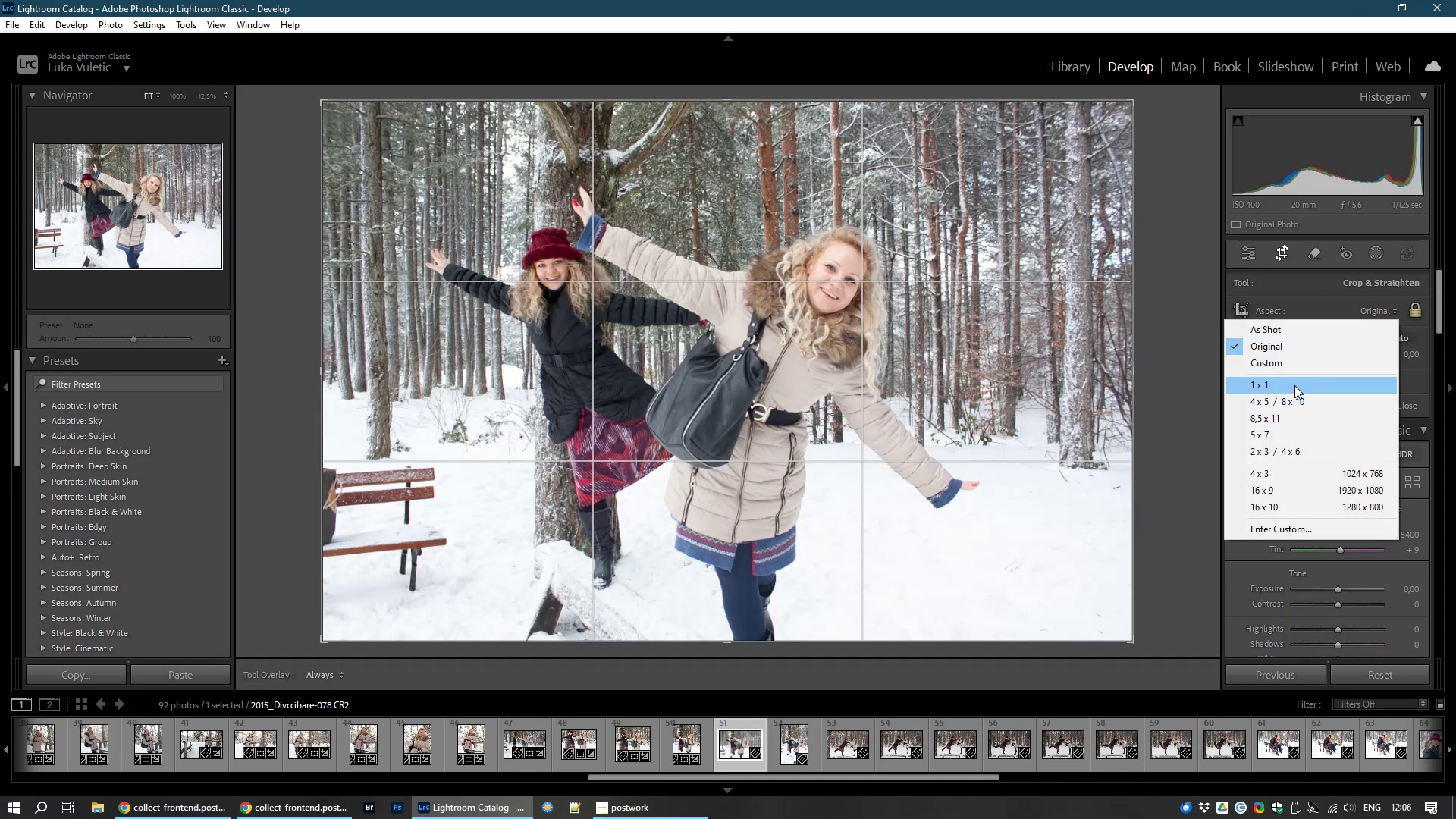 
left_click([1294, 385])
 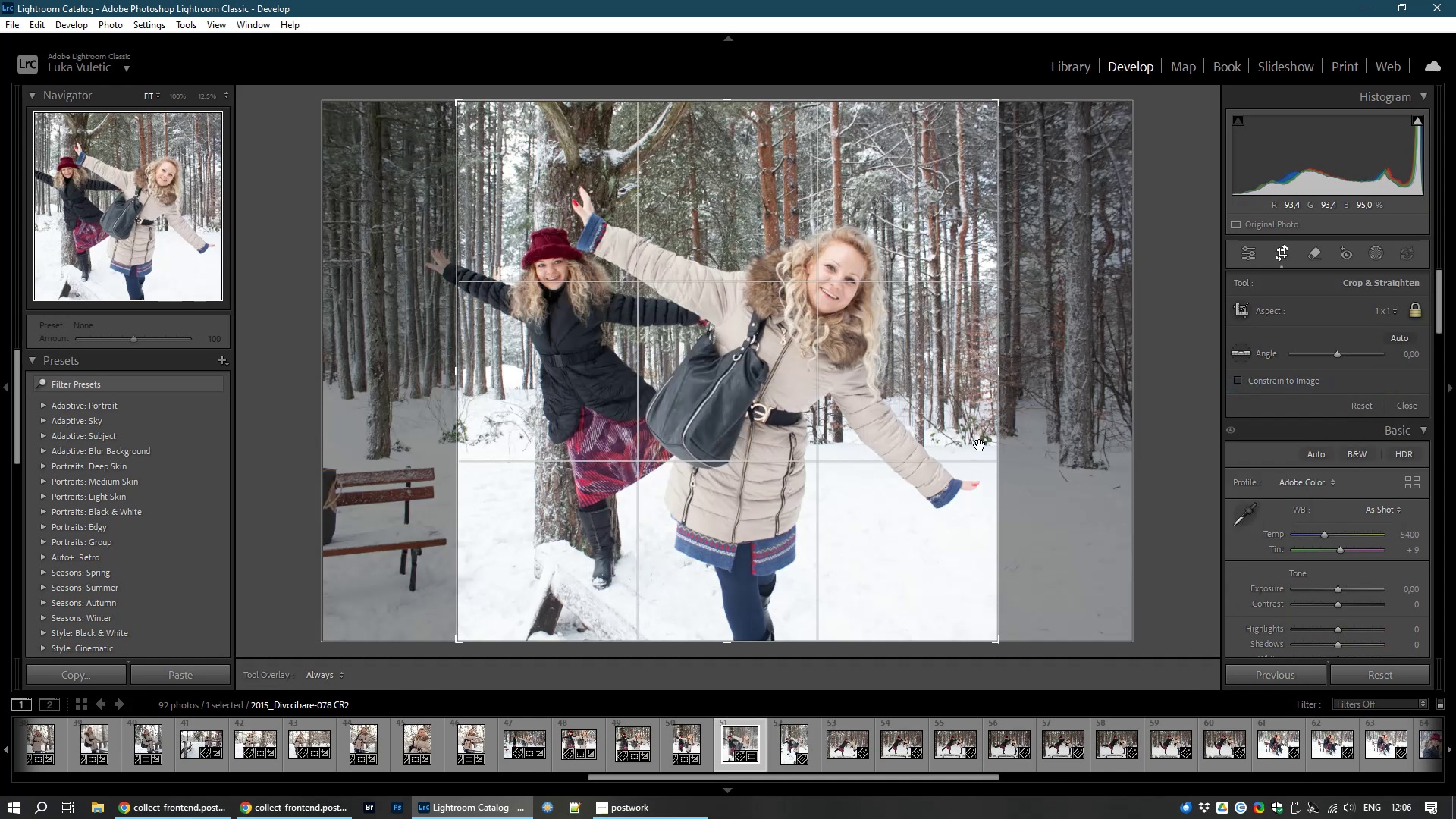 
left_click_drag(start_coordinate=[753, 463], to_coordinate=[768, 463])
 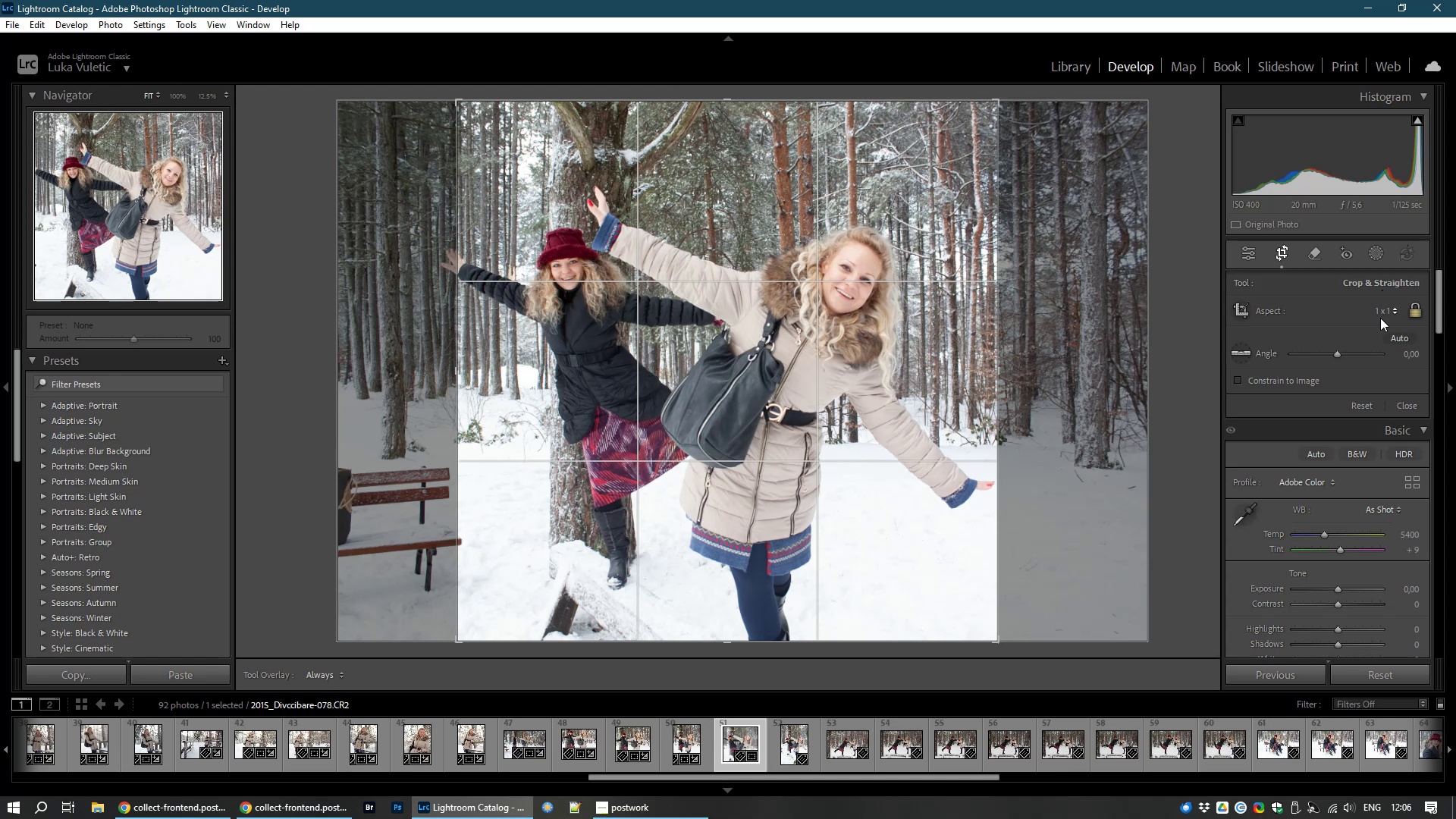 
left_click([1380, 318])
 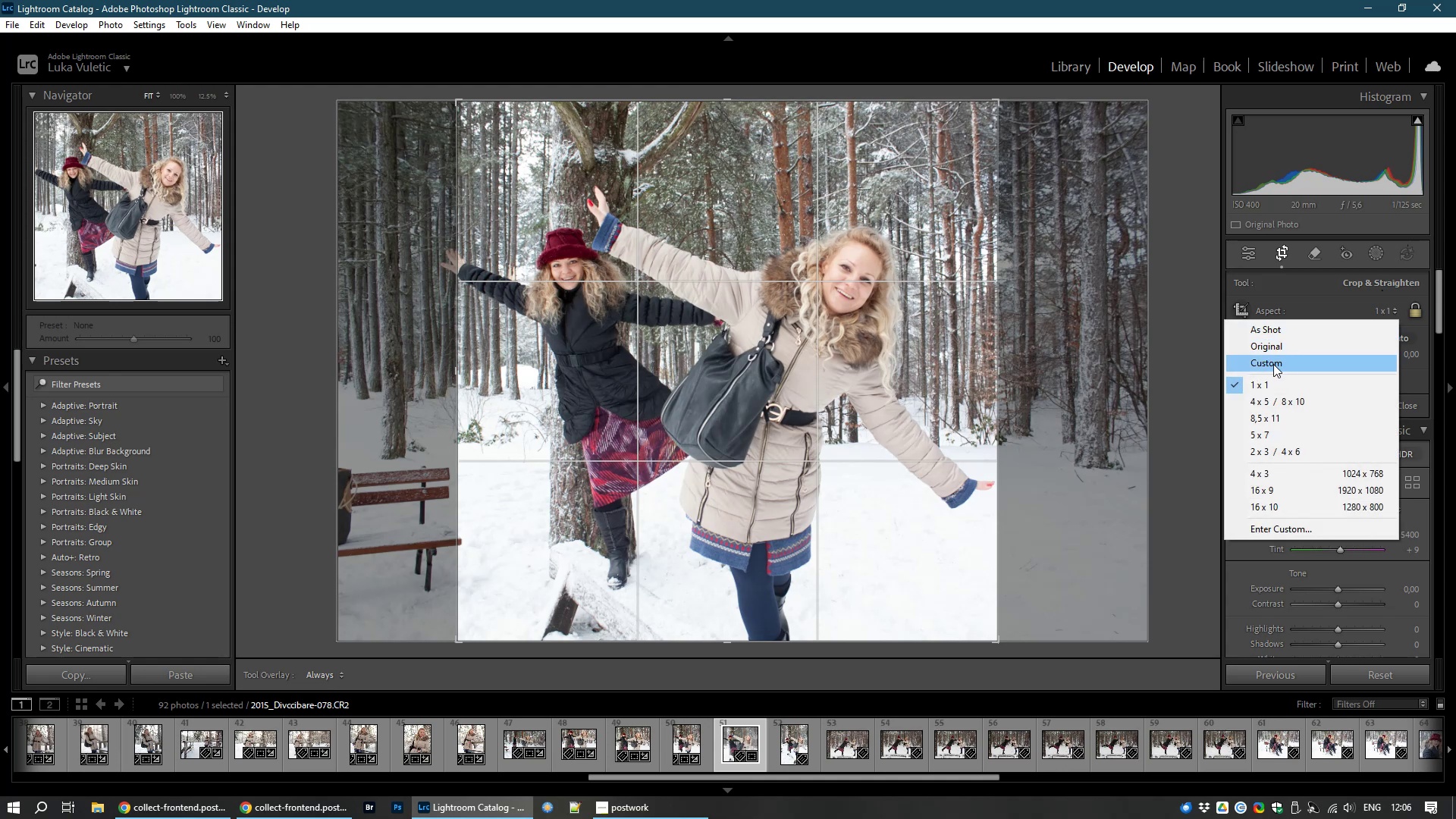 
left_click([1273, 364])
 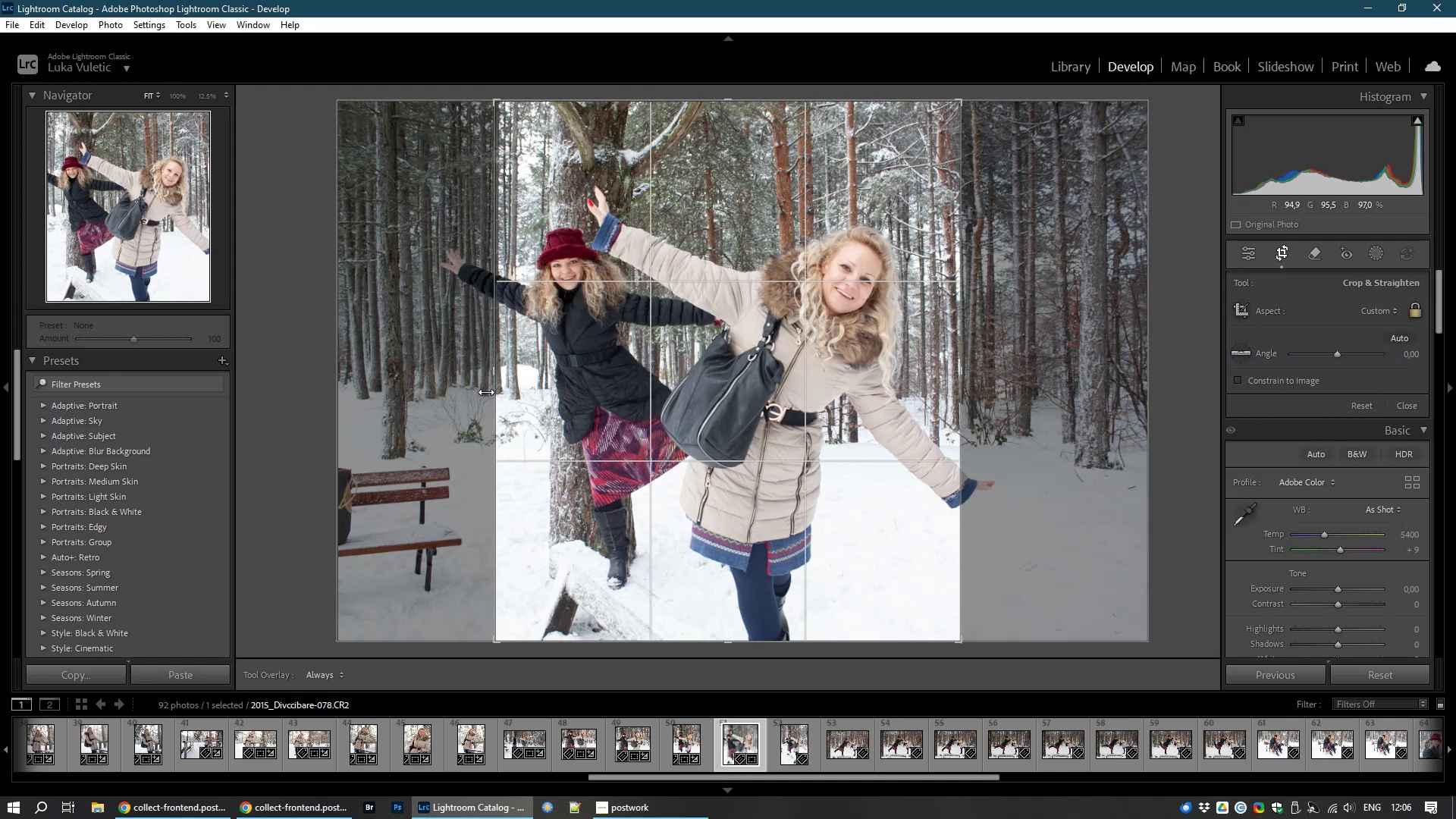 
left_click_drag(start_coordinate=[500, 375], to_coordinate=[461, 379])
 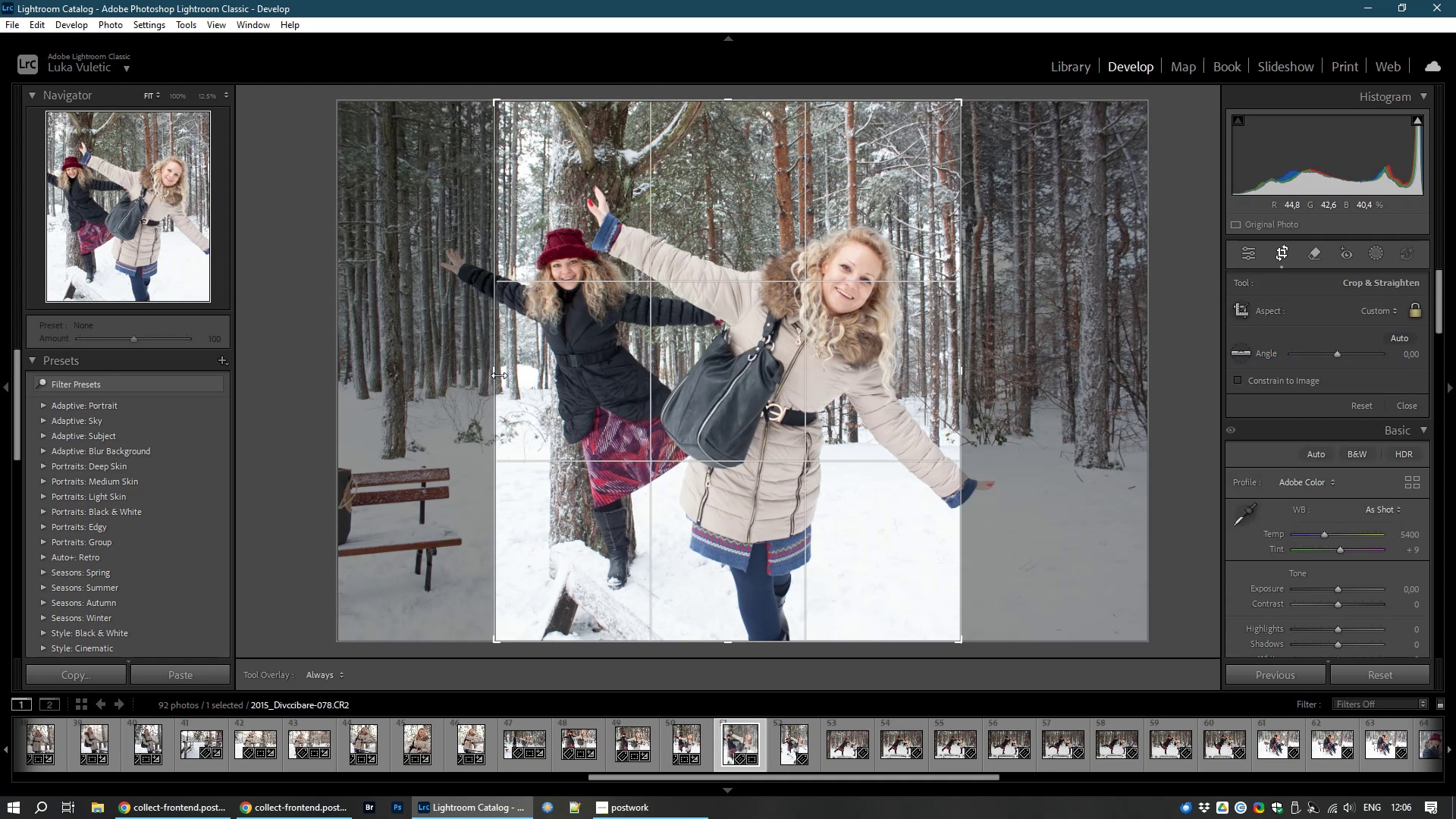 
left_click_drag(start_coordinate=[495, 374], to_coordinate=[466, 377])
 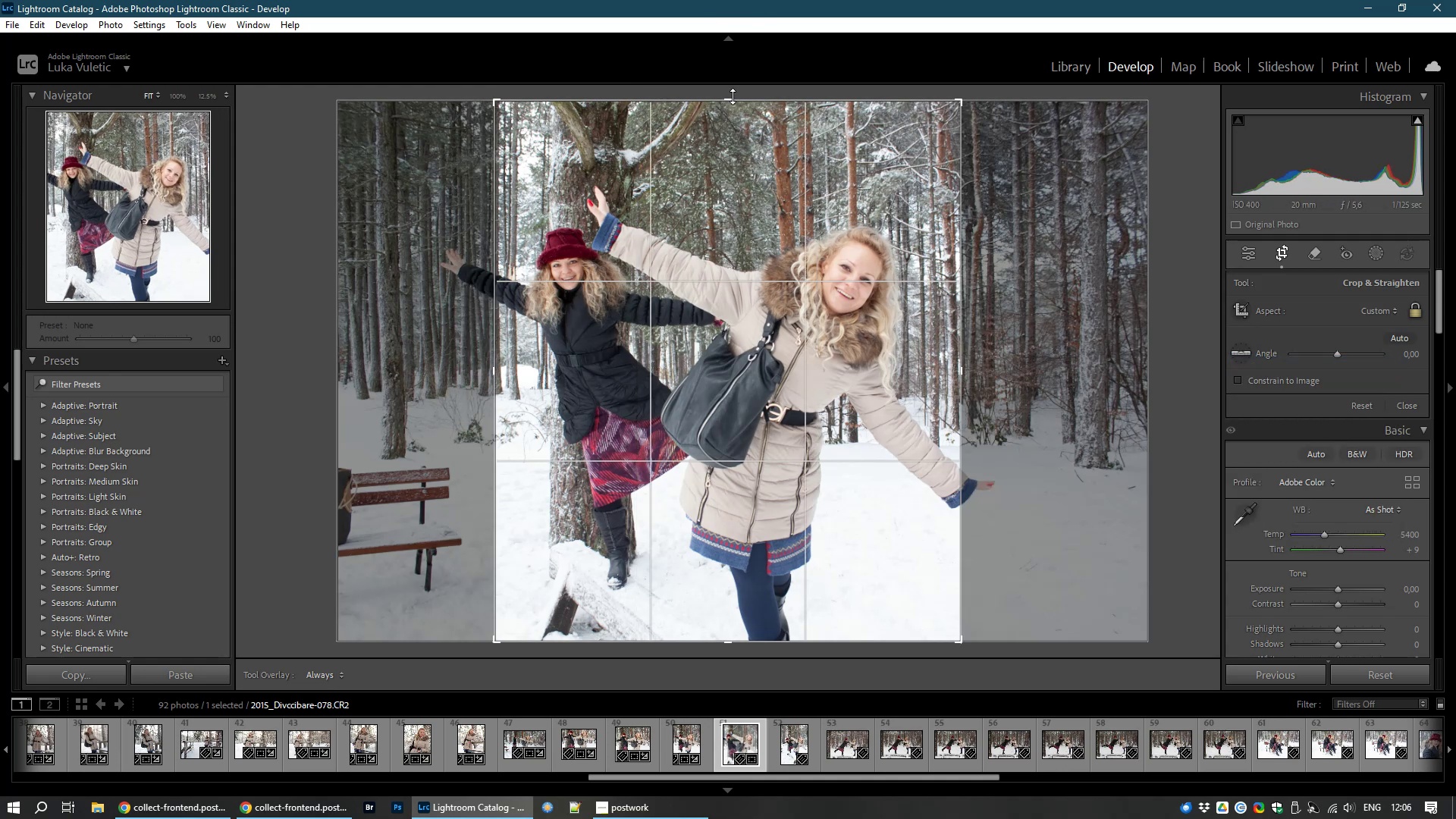 
left_click_drag(start_coordinate=[721, 103], to_coordinate=[726, 101])
 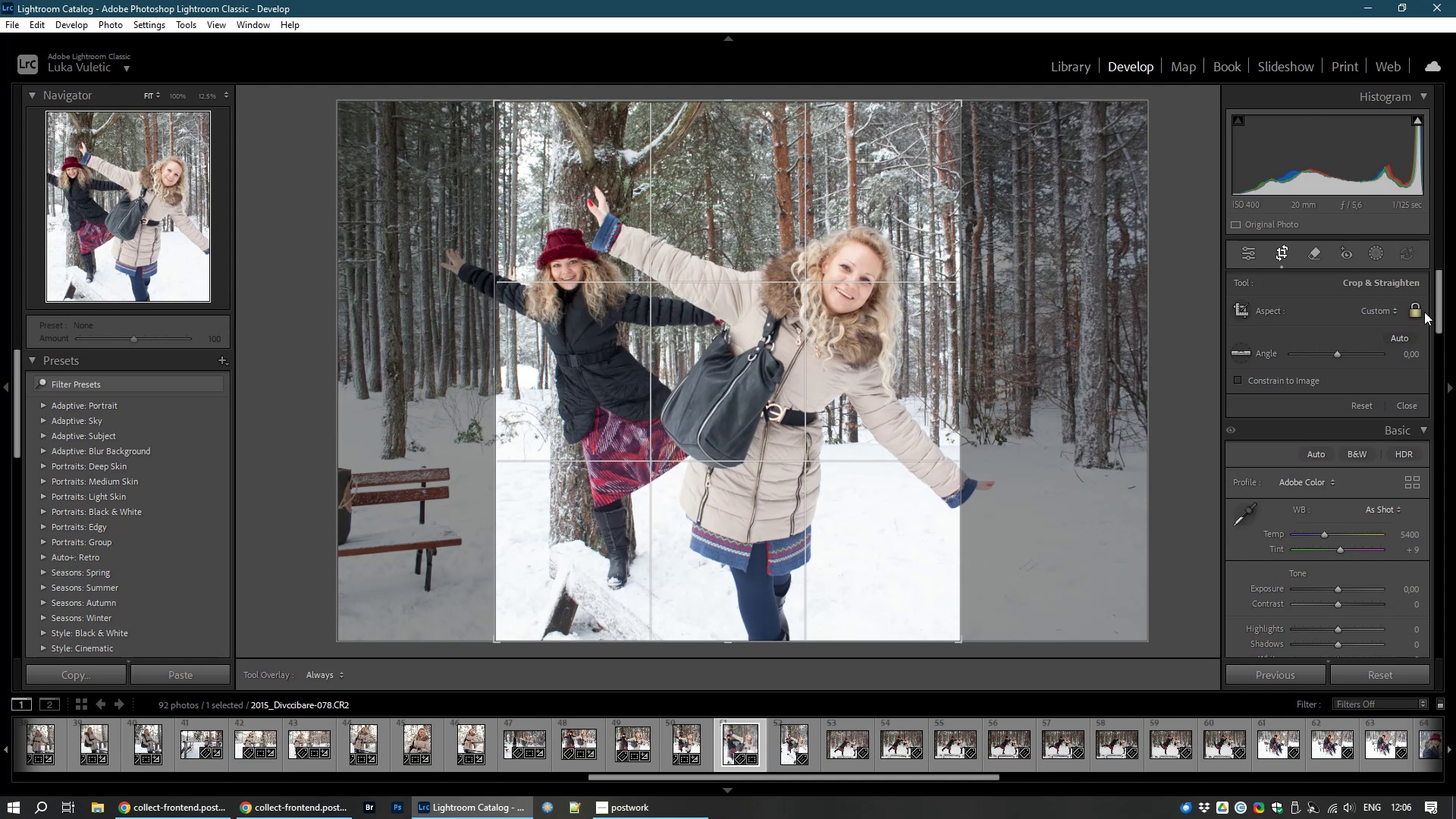 
left_click([1414, 311])
 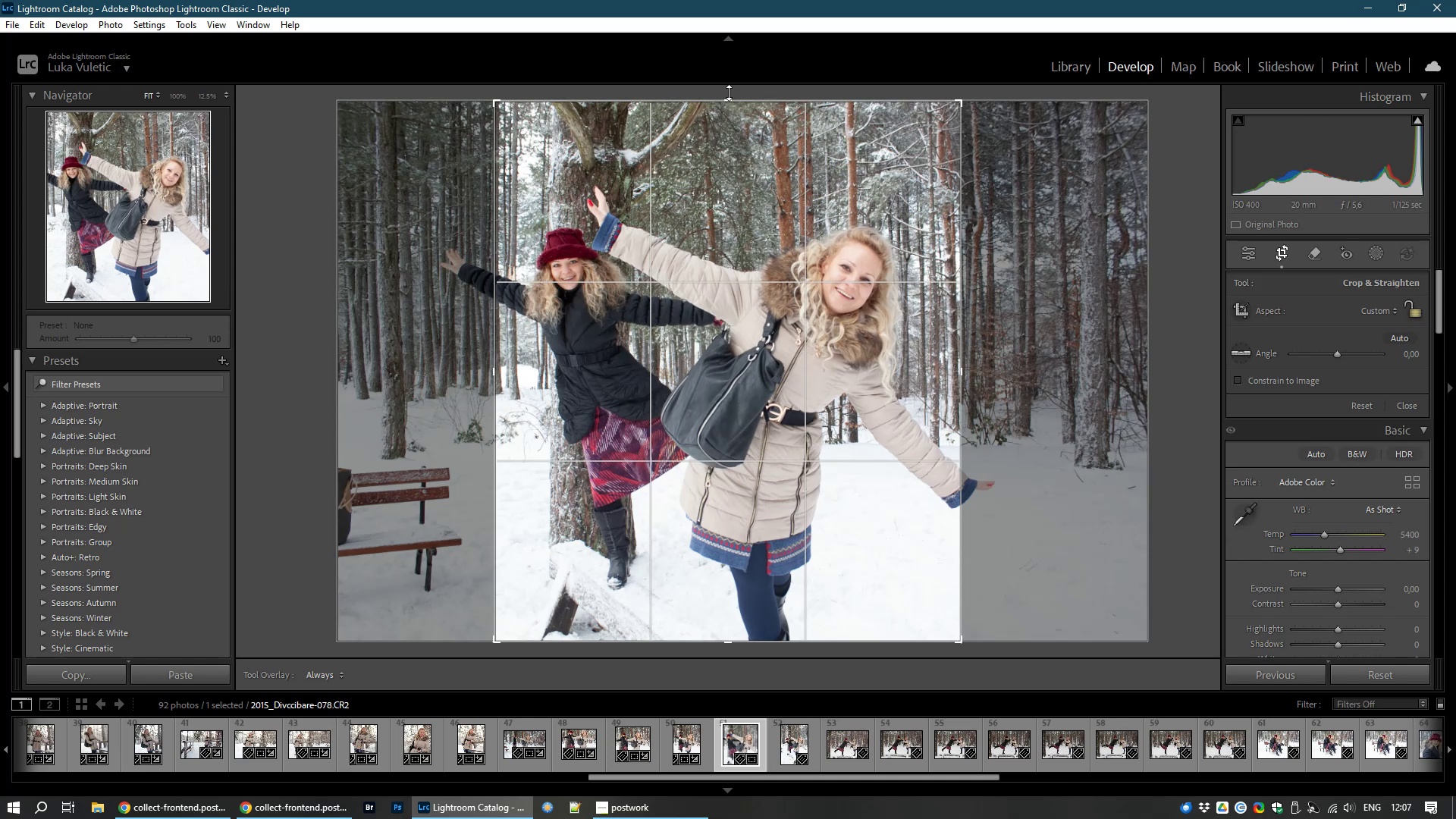 
left_click_drag(start_coordinate=[723, 108], to_coordinate=[723, 149])
 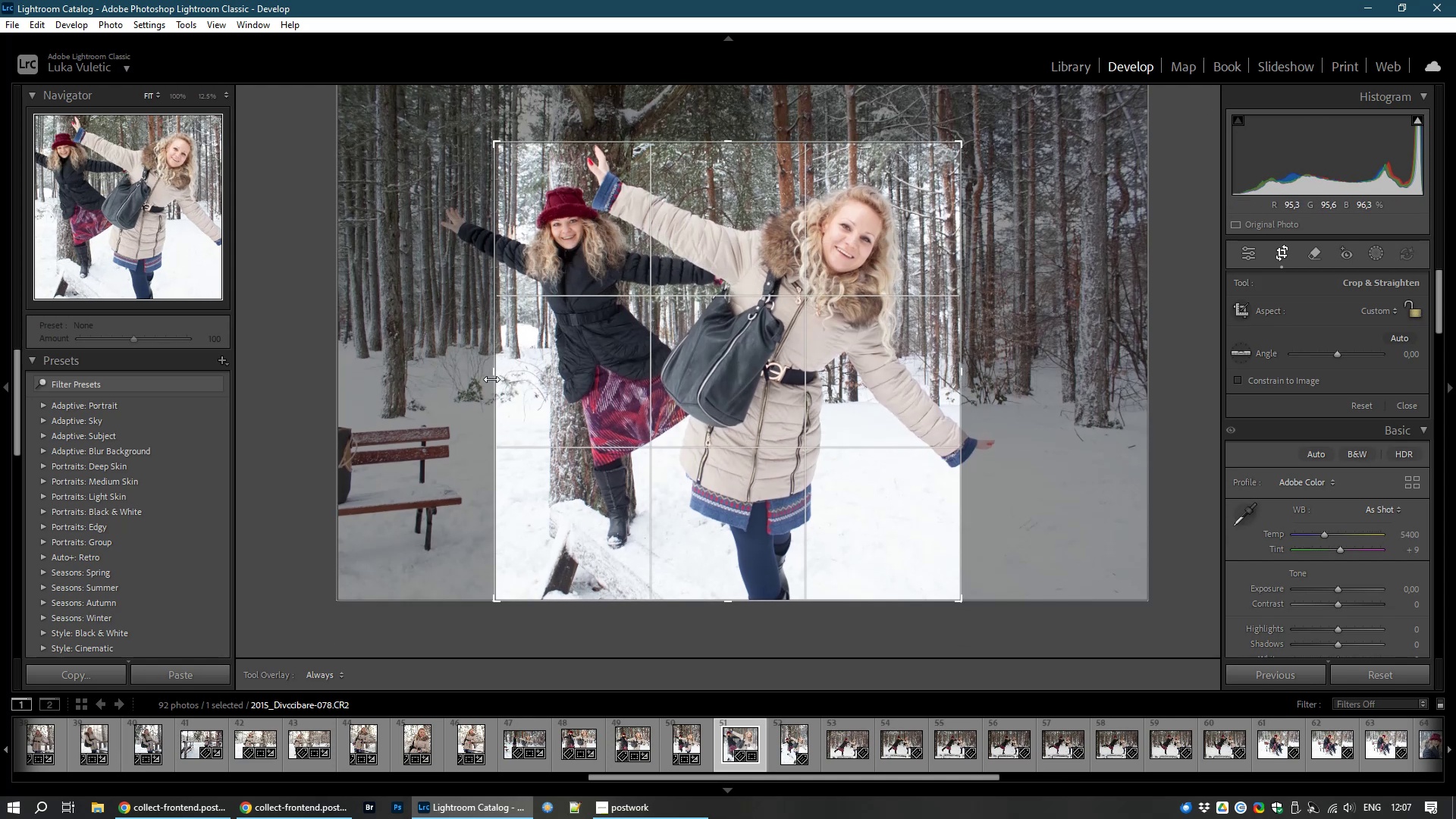 
left_click_drag(start_coordinate=[495, 373], to_coordinate=[465, 372])
 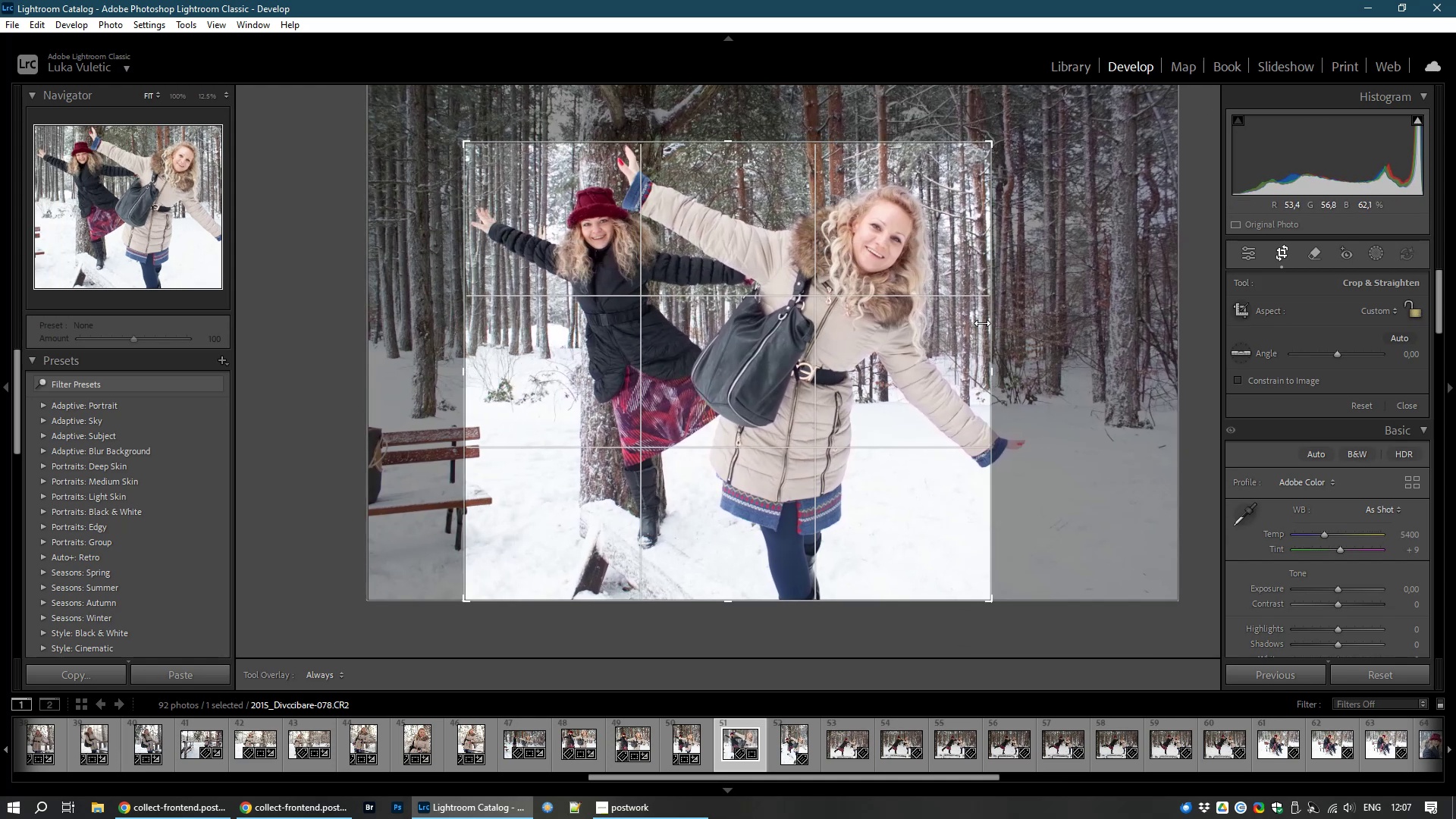 
left_click_drag(start_coordinate=[993, 323], to_coordinate=[1018, 326])
 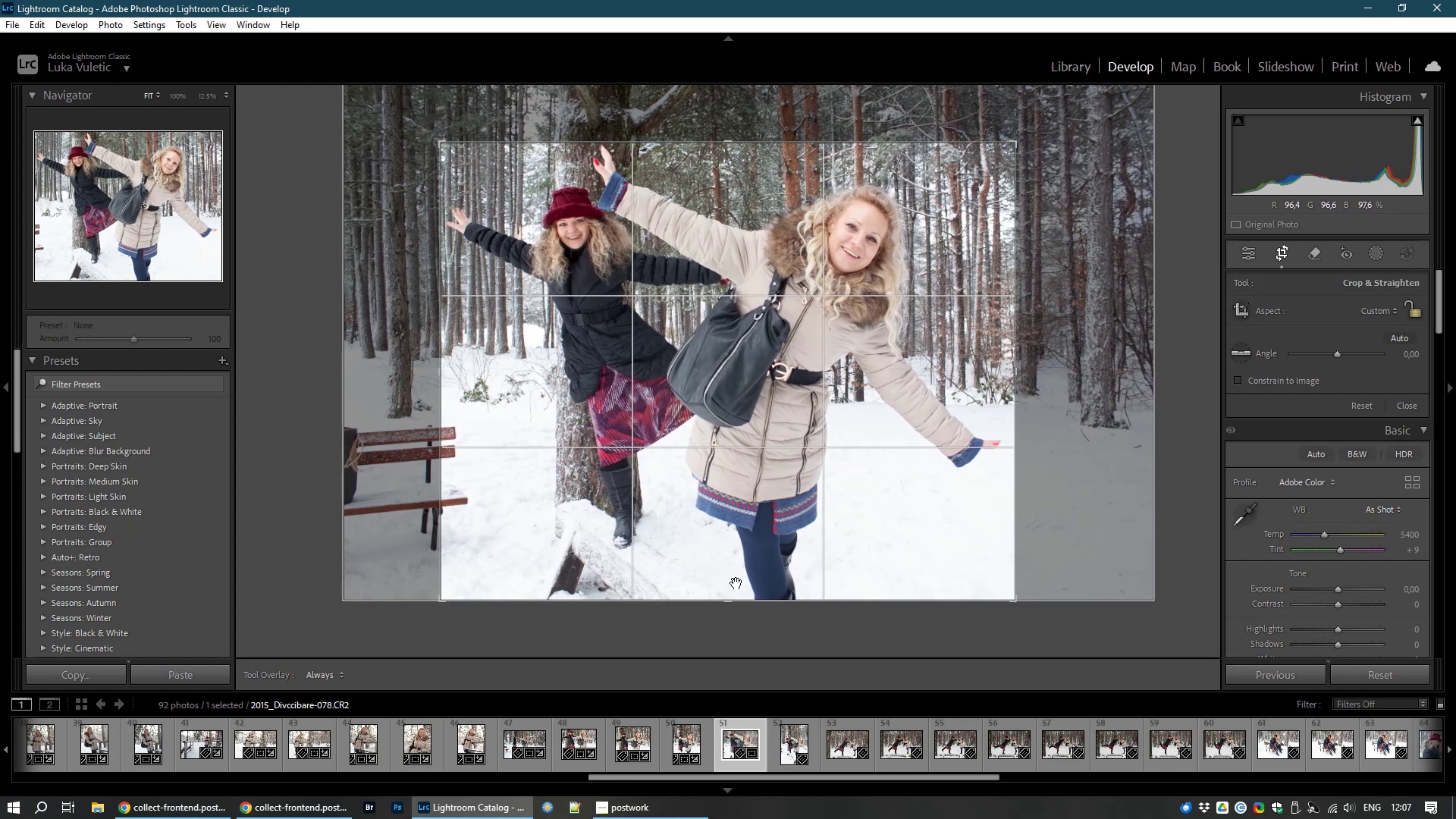 
wait(8.94)
 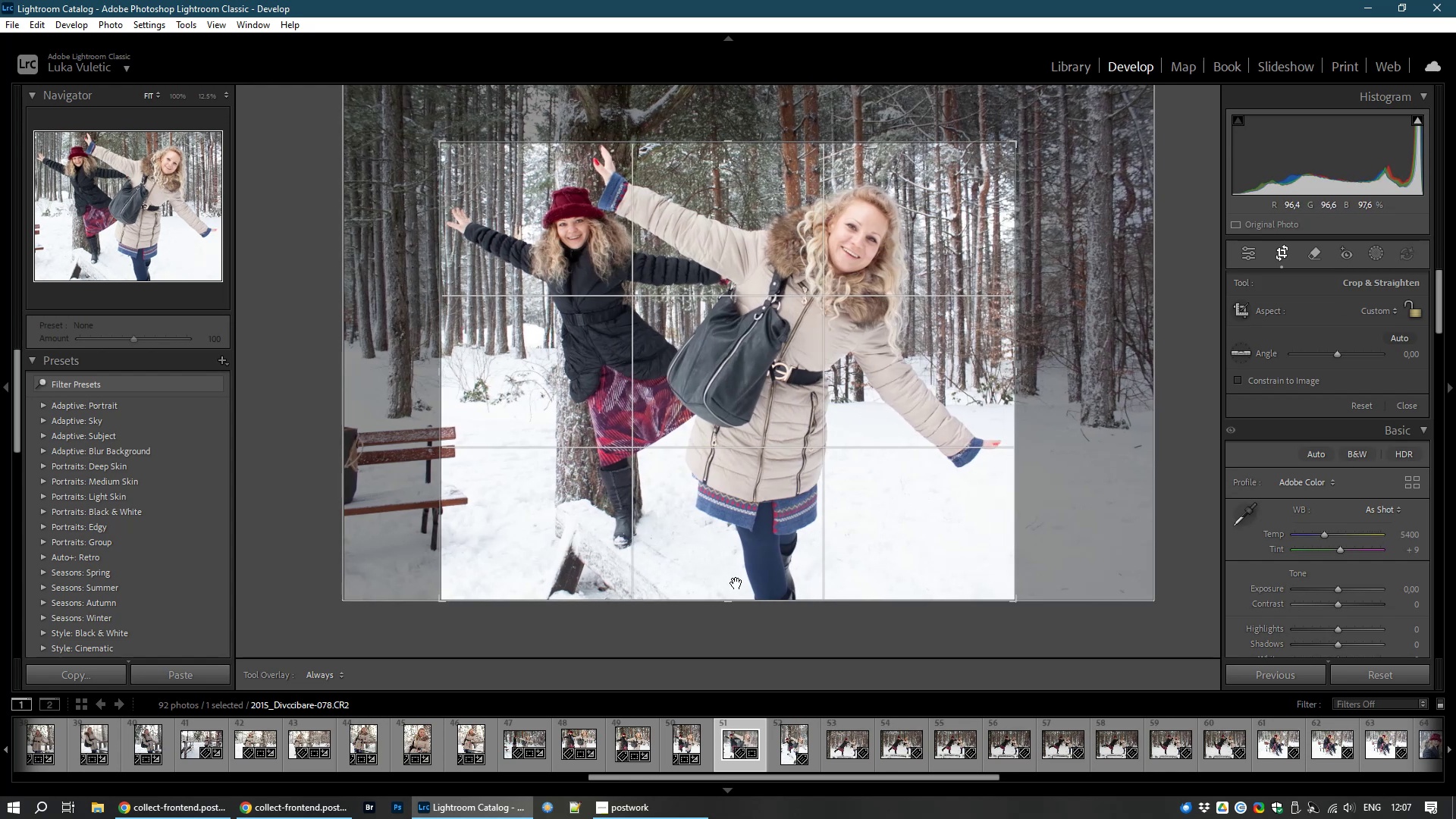 
left_click([728, 602])
 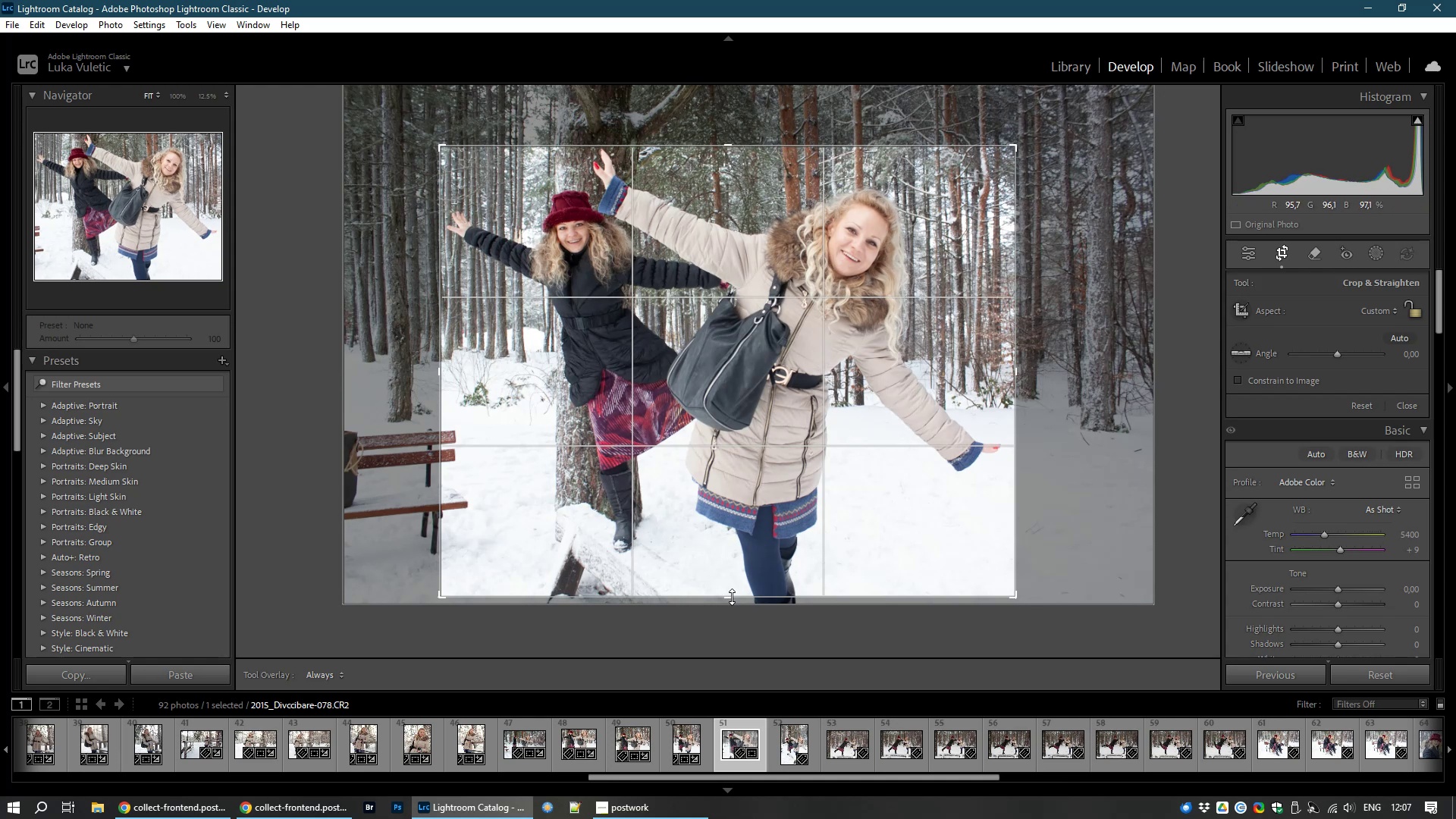 
left_click_drag(start_coordinate=[732, 596], to_coordinate=[732, 592])
 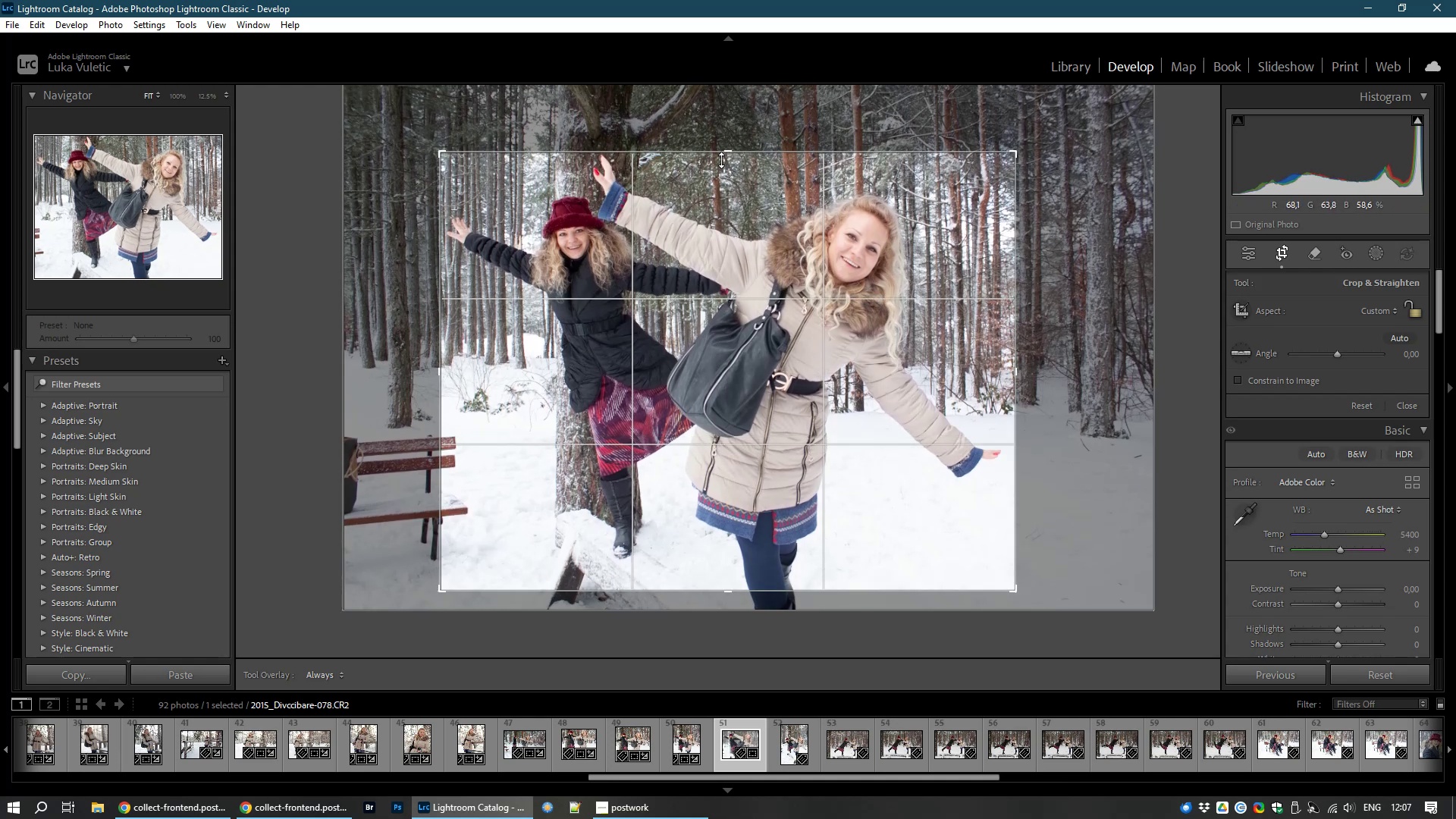 
left_click_drag(start_coordinate=[725, 156], to_coordinate=[726, 145])
 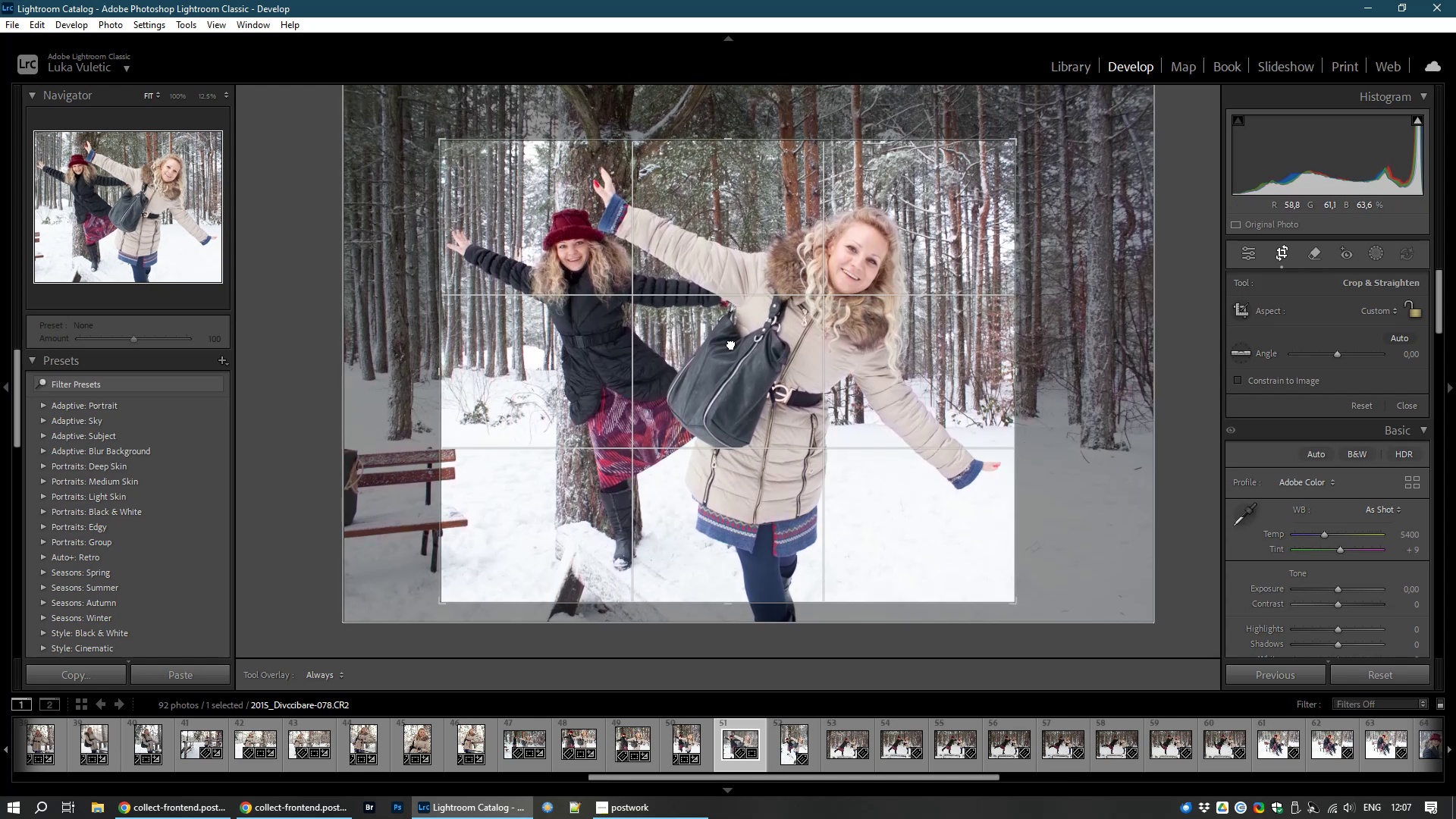 
double_click([731, 344])
 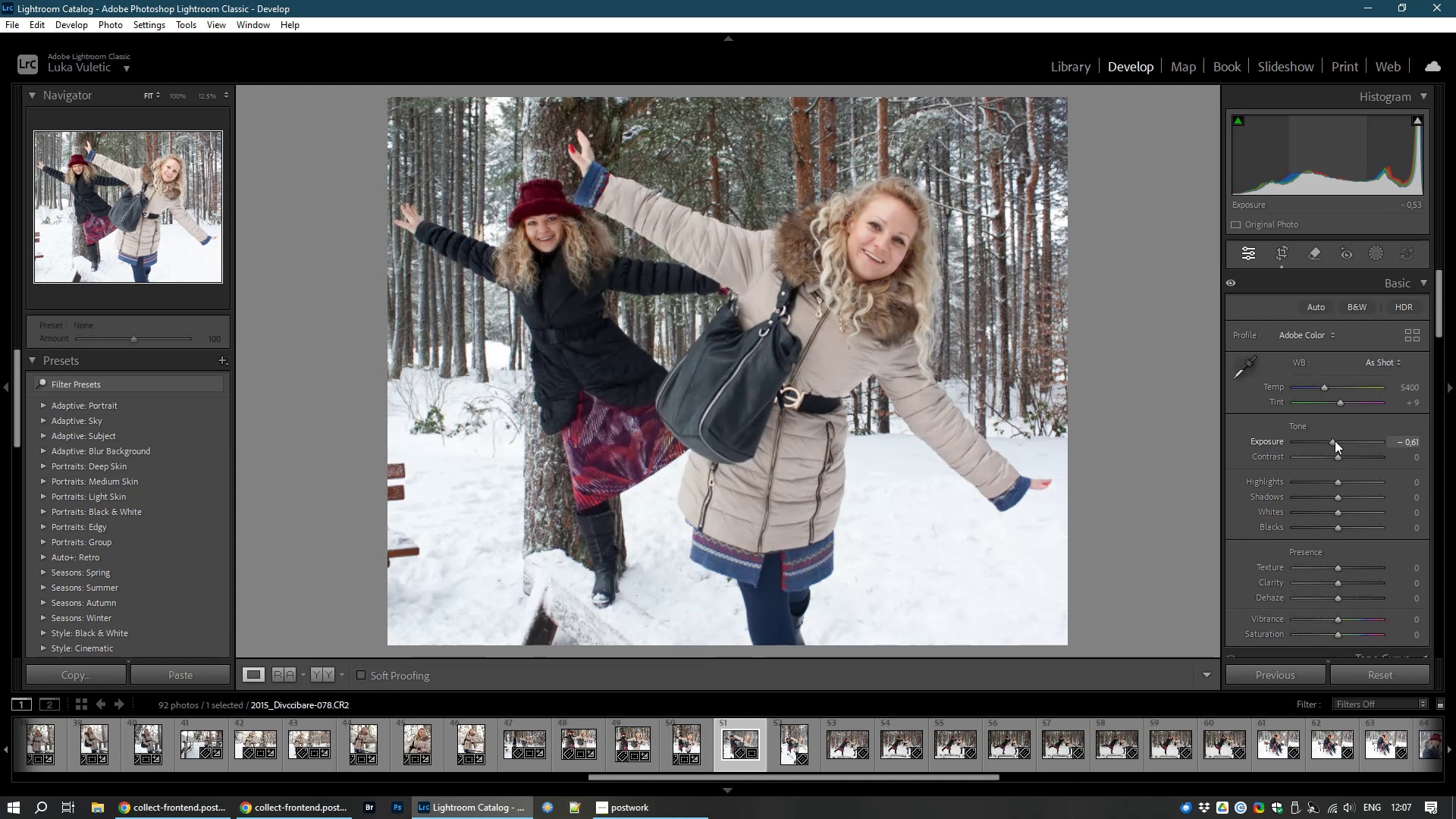 
wait(12.55)
 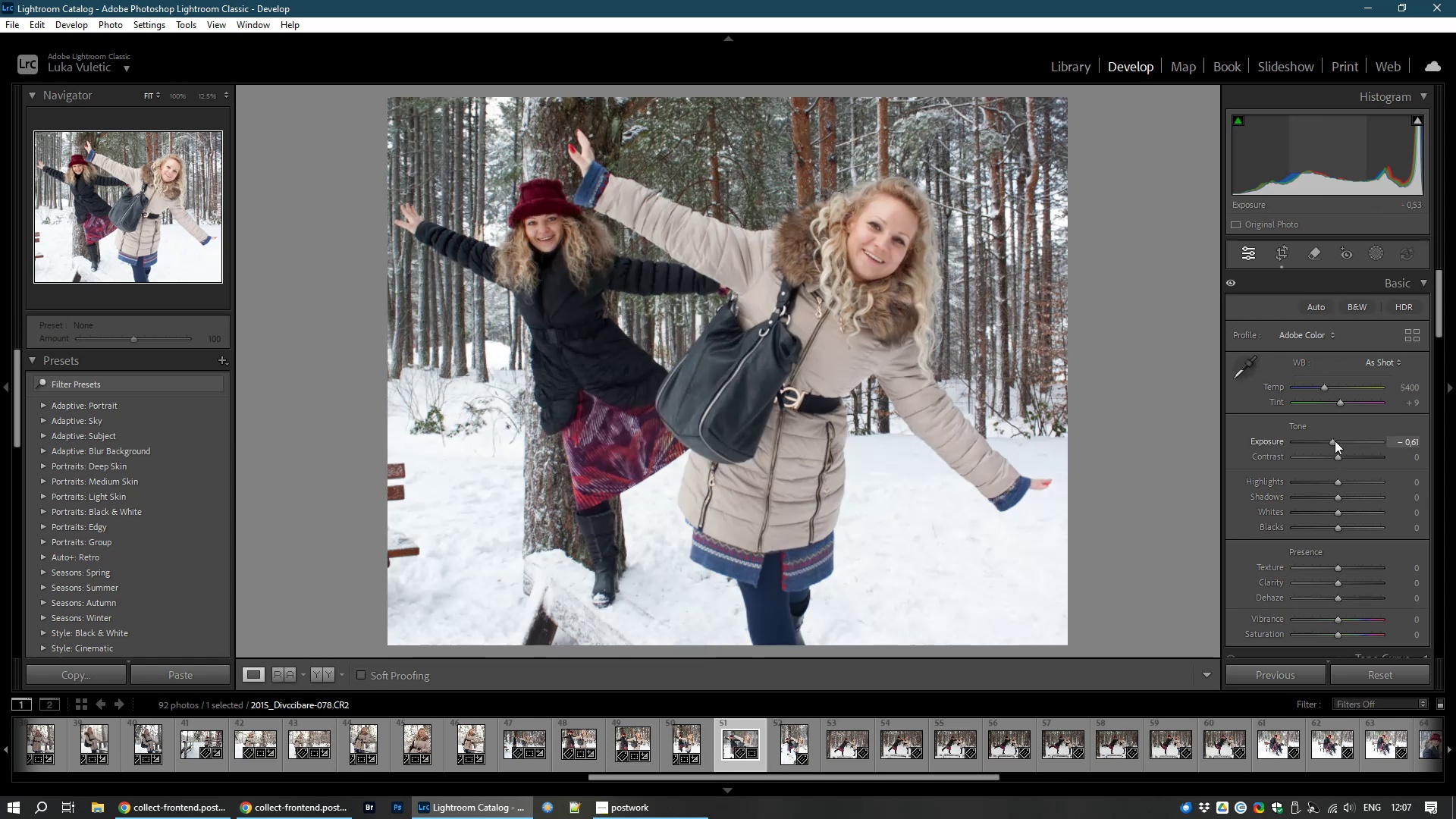 
double_click([1412, 459])
 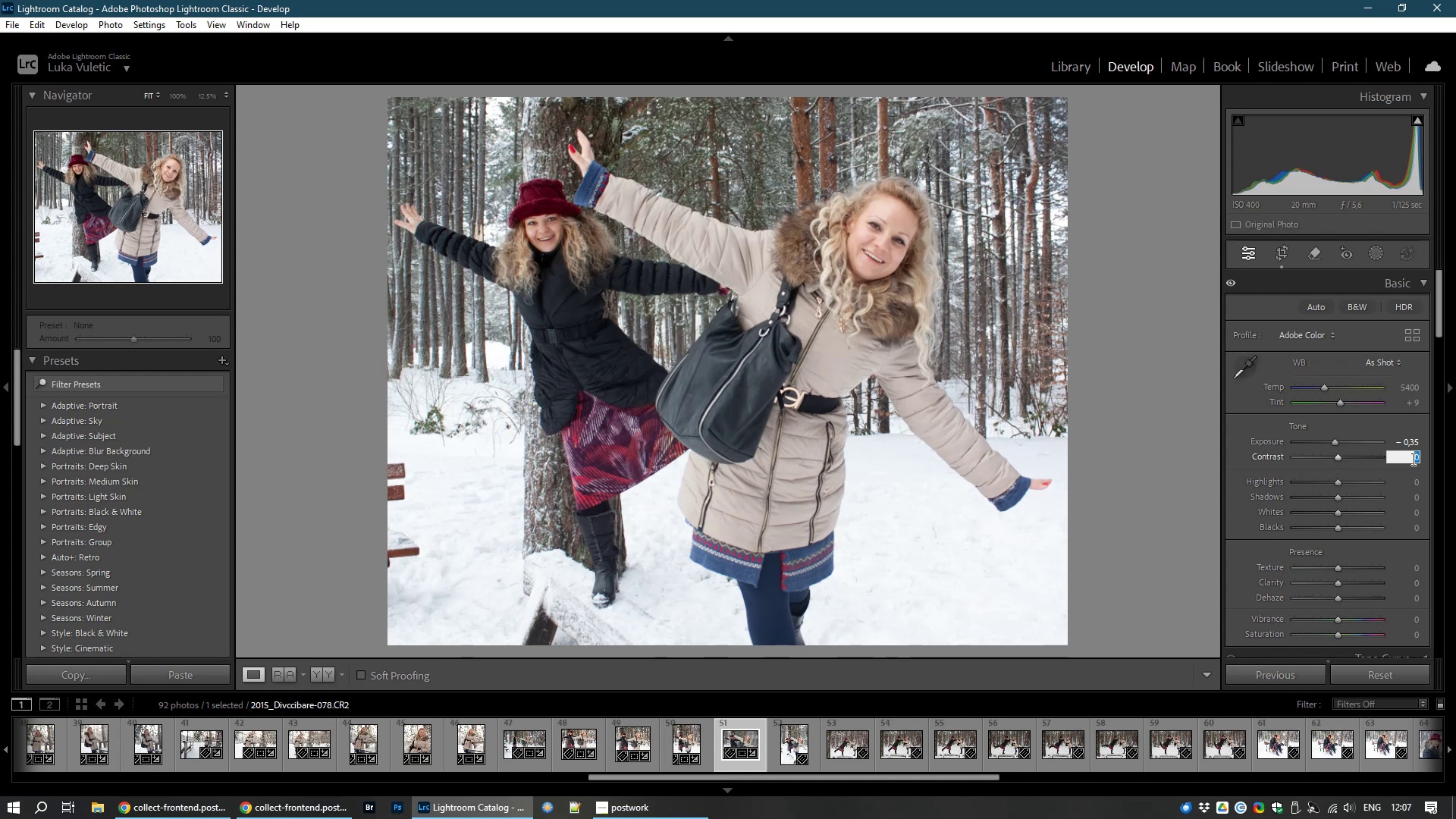 
key(Numpad1)
 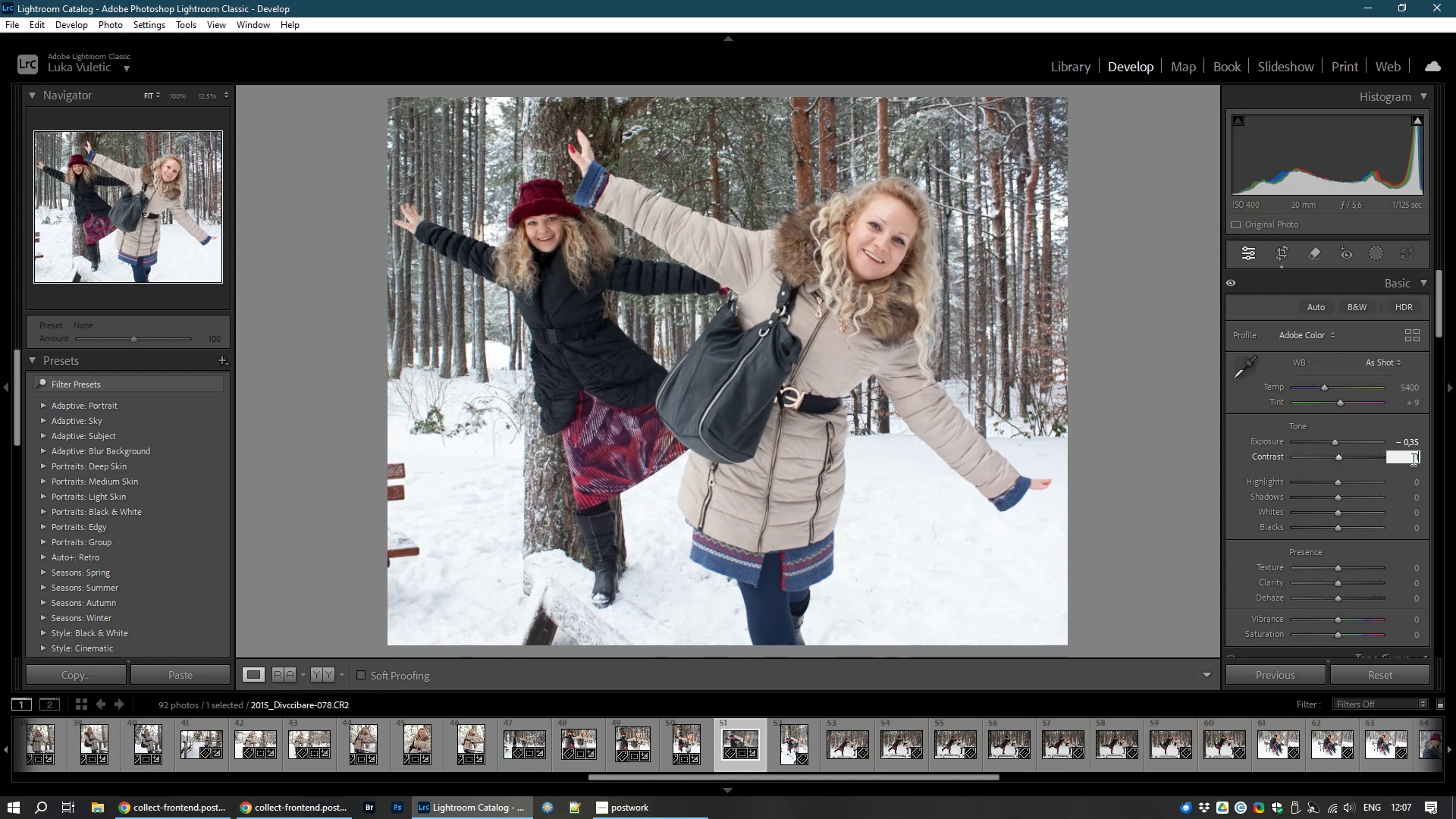 
key(Numpad0)
 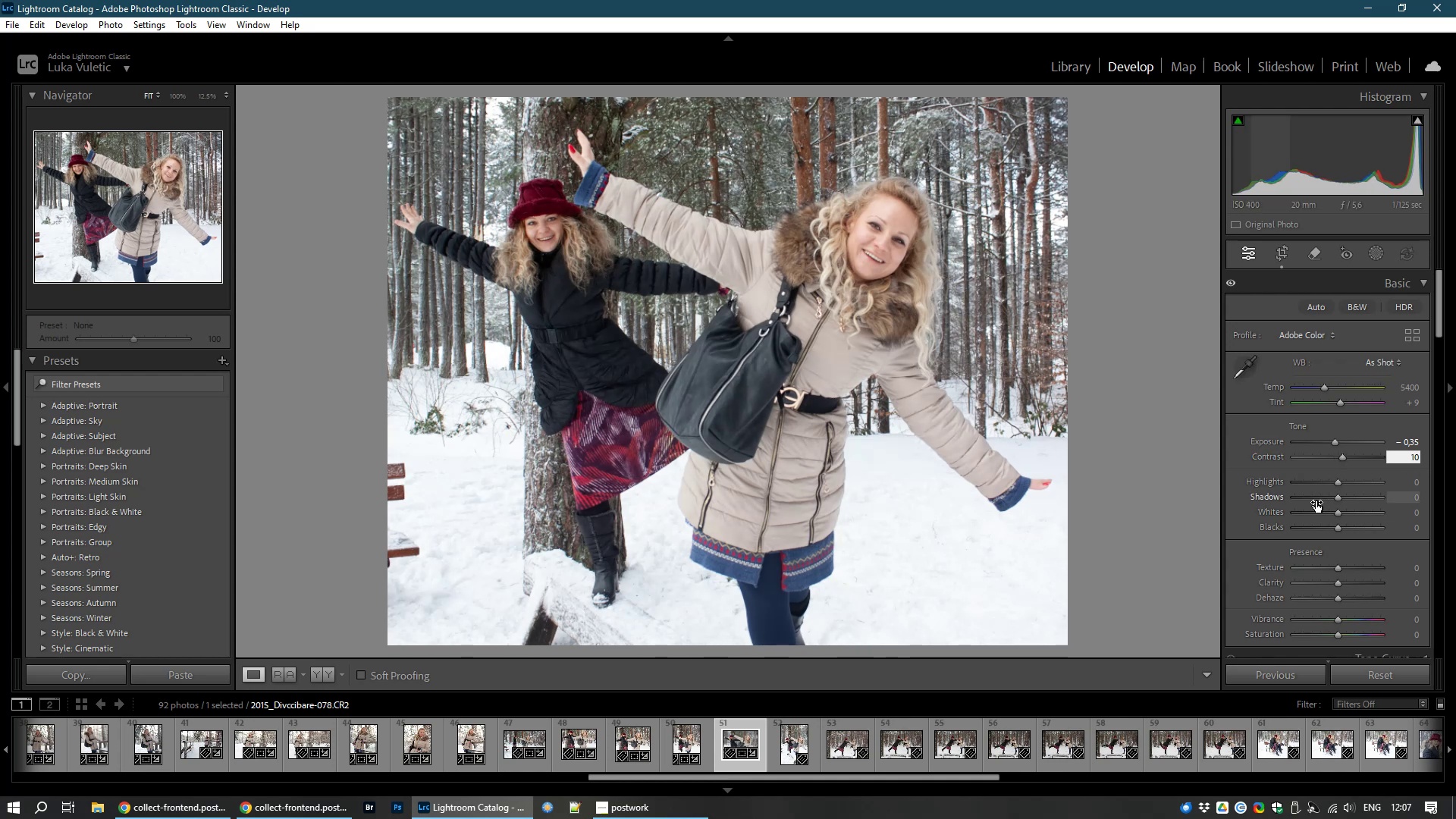 
left_click_drag(start_coordinate=[1341, 496], to_coordinate=[1351, 497])
 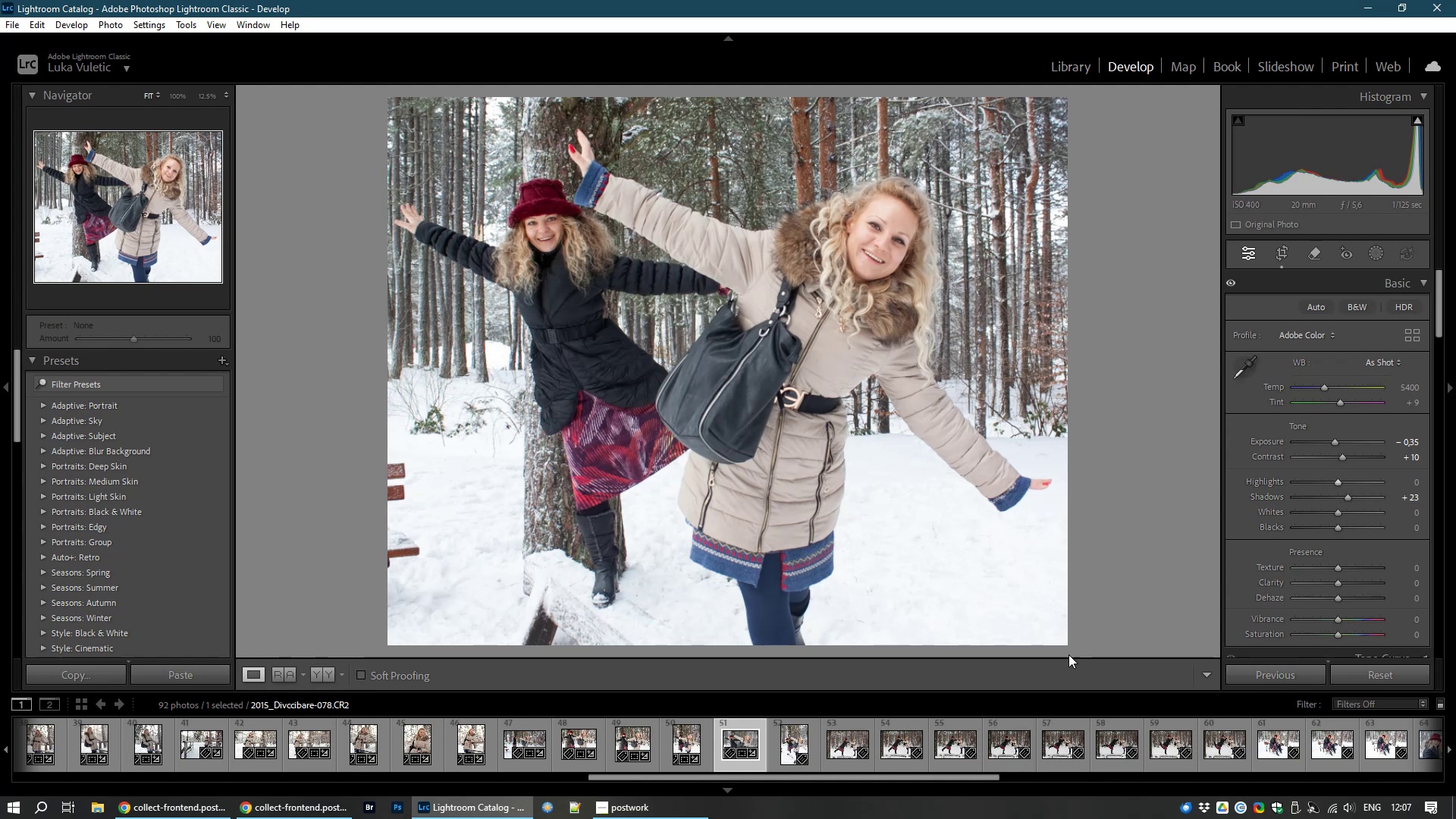 
wait(7.49)
 